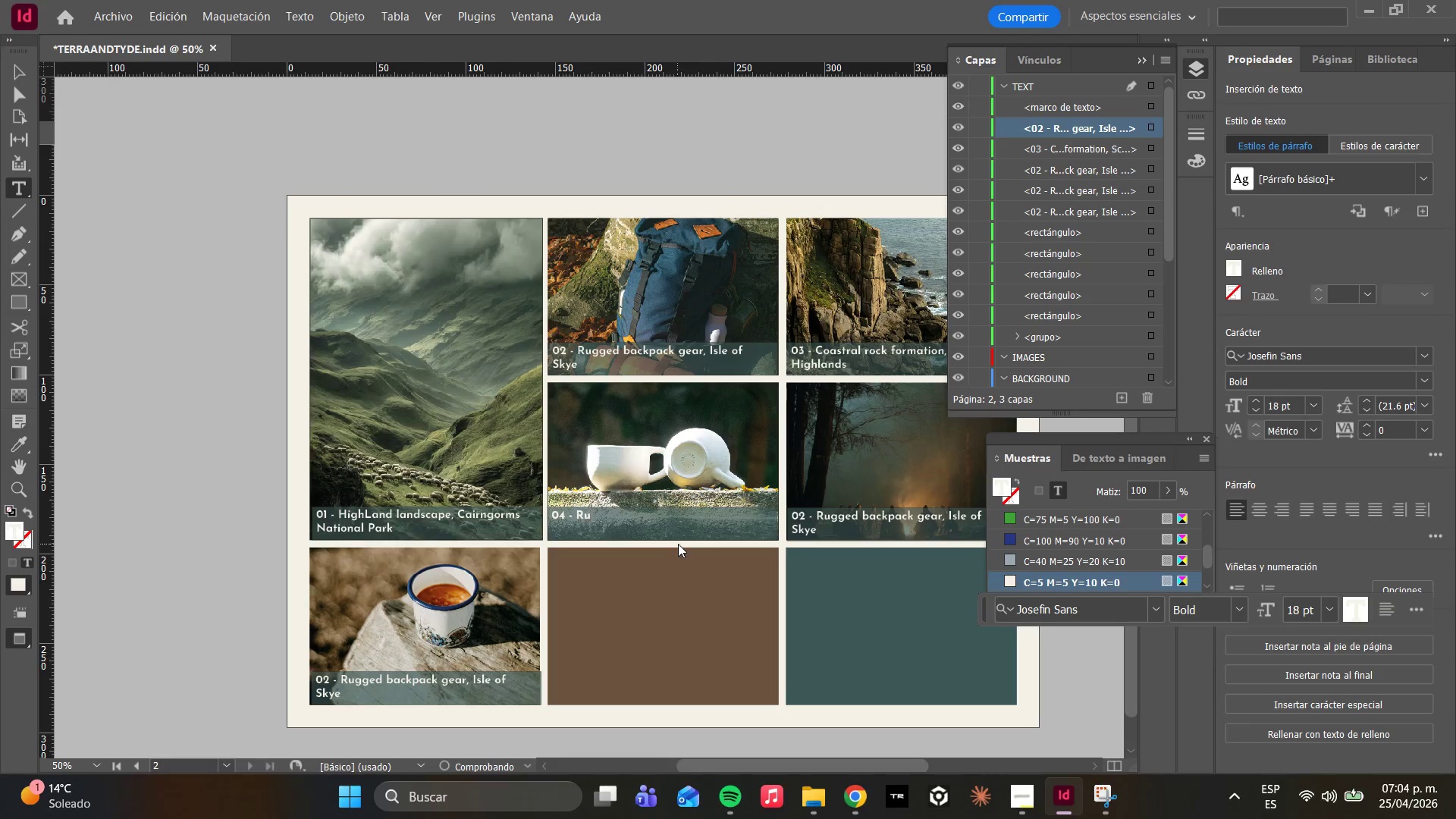 
key(Backspace)
 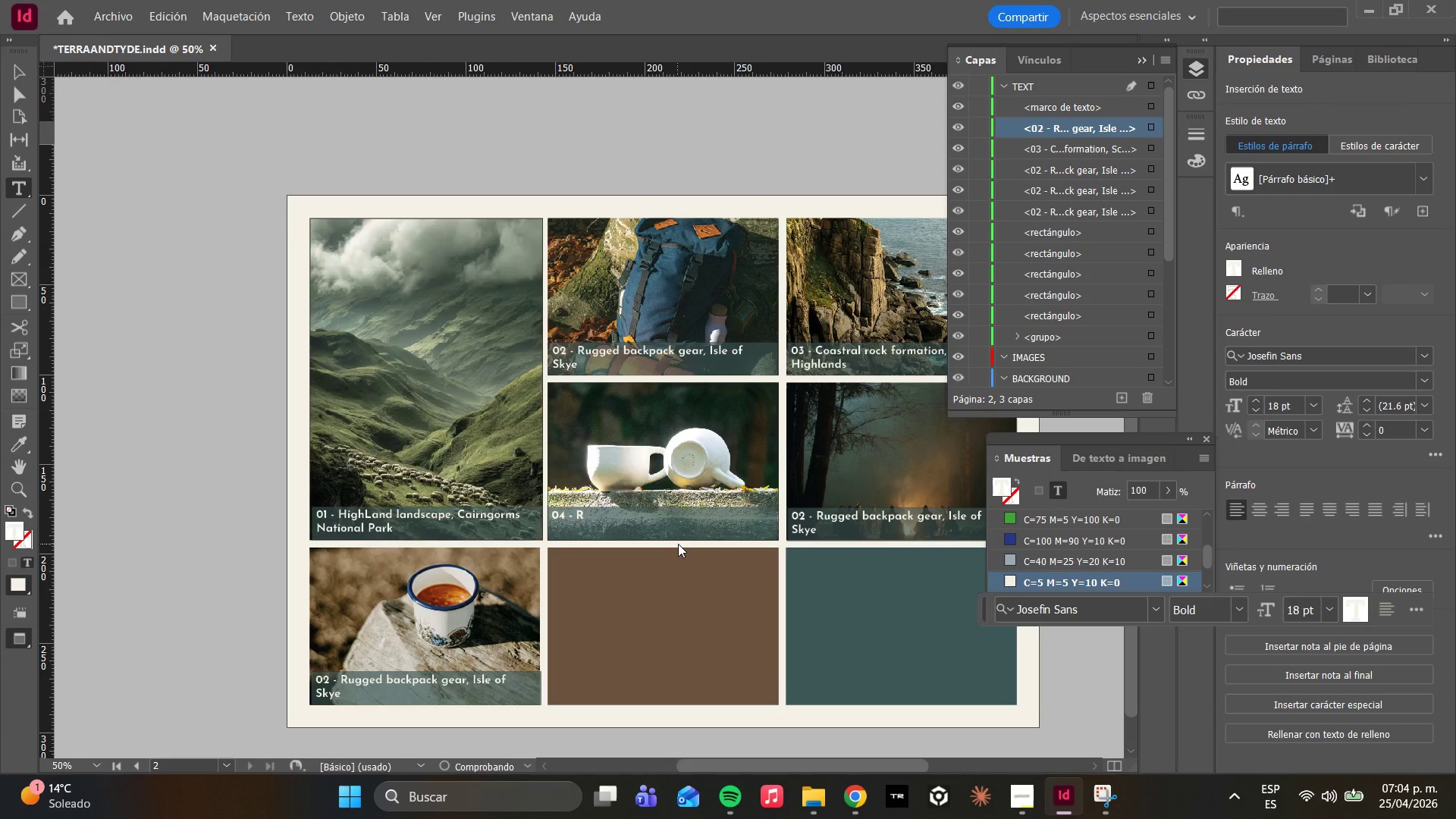 
key(Backspace)
 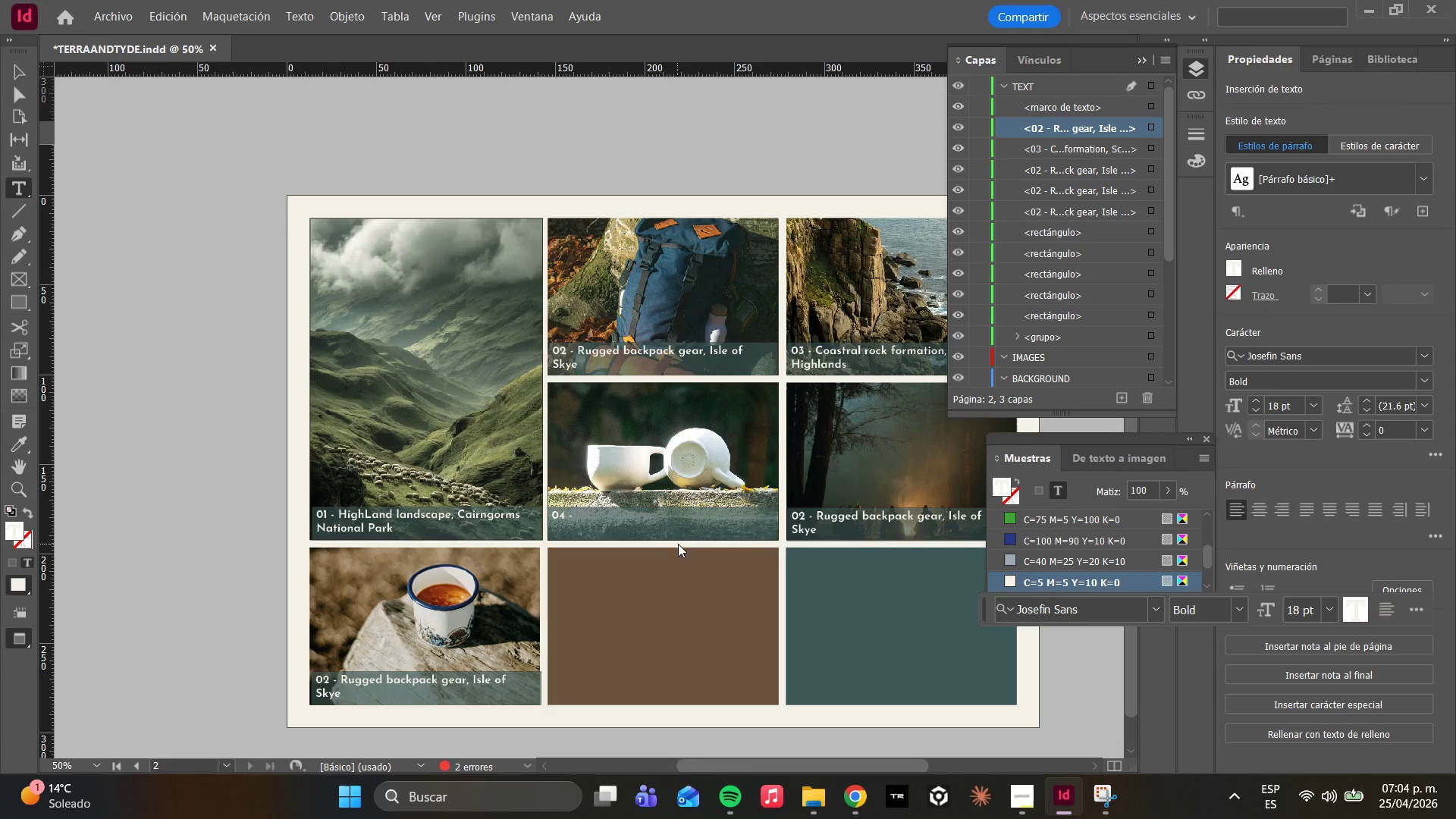 
wait(5.27)
 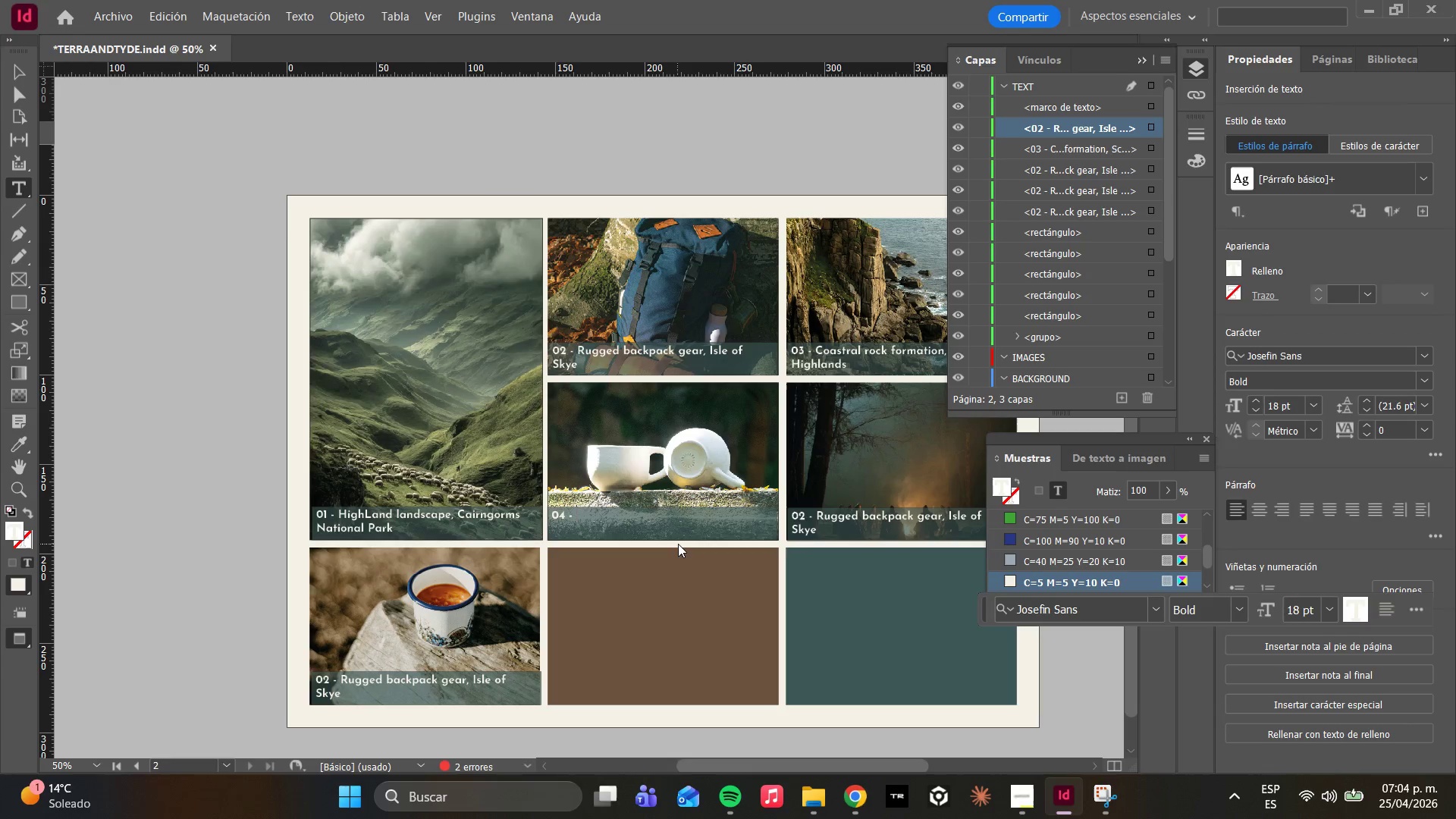 
type(Ceramic Trave)
 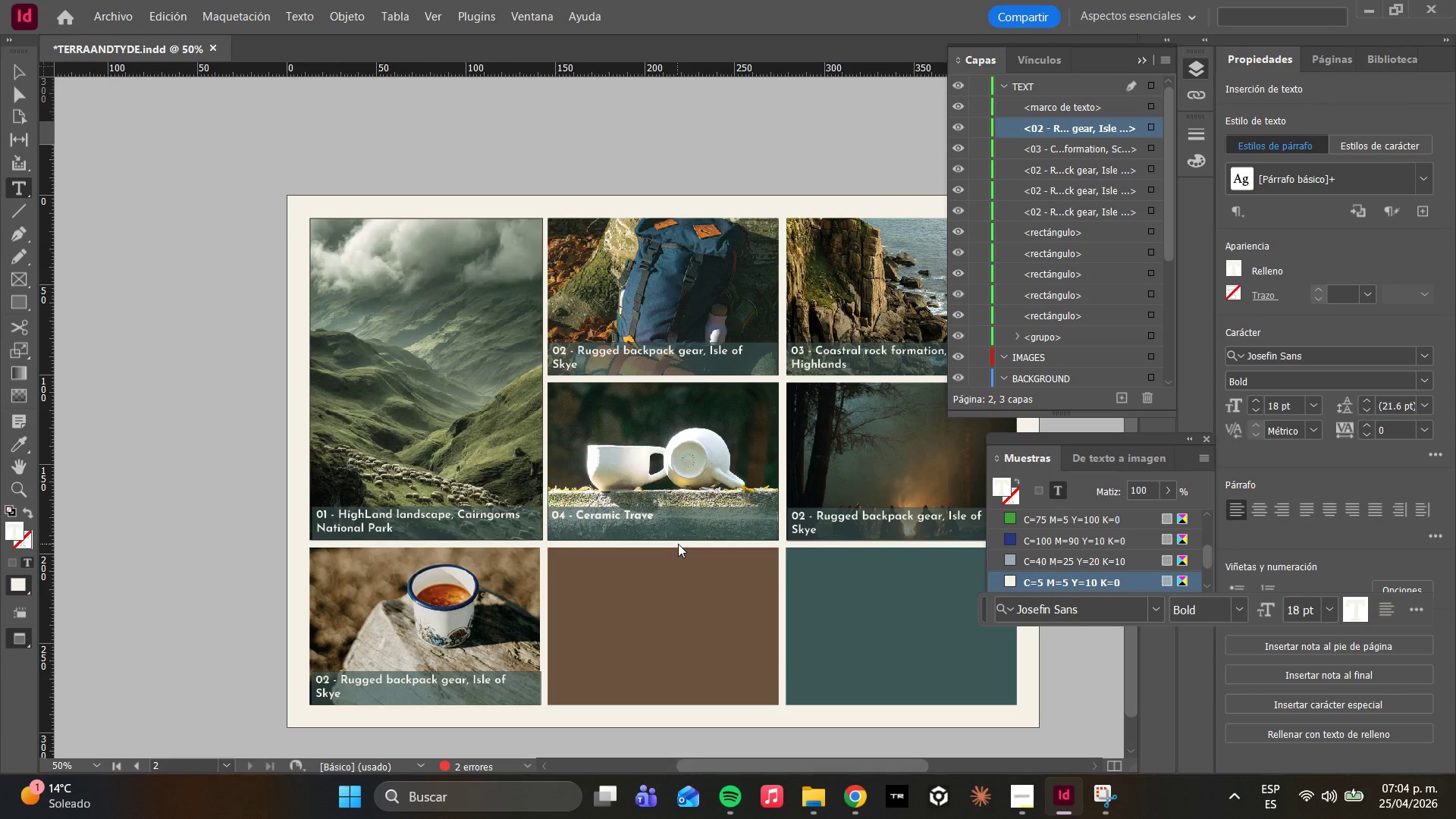 
key(ArrowLeft)
 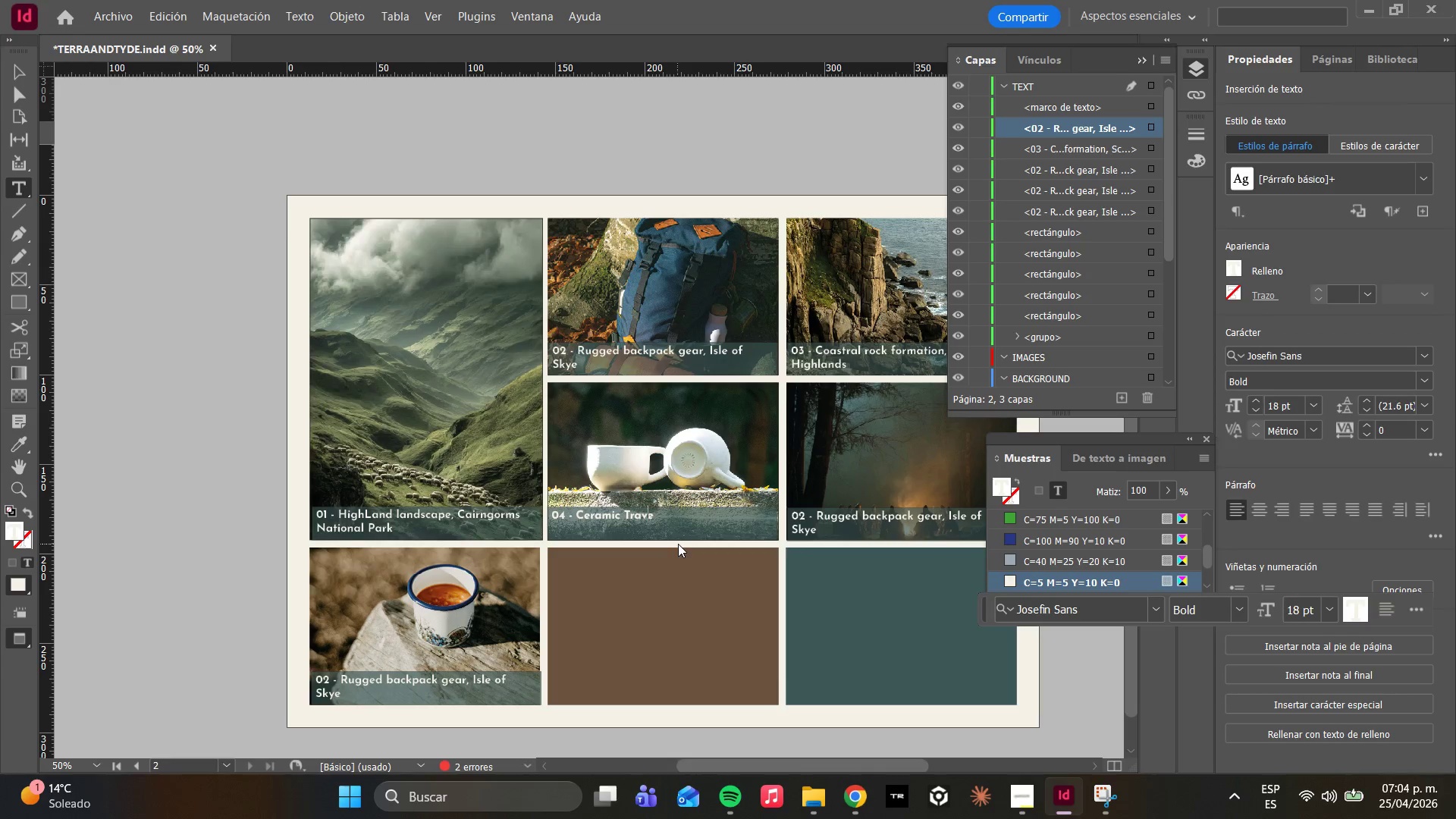 
key(ArrowLeft)
 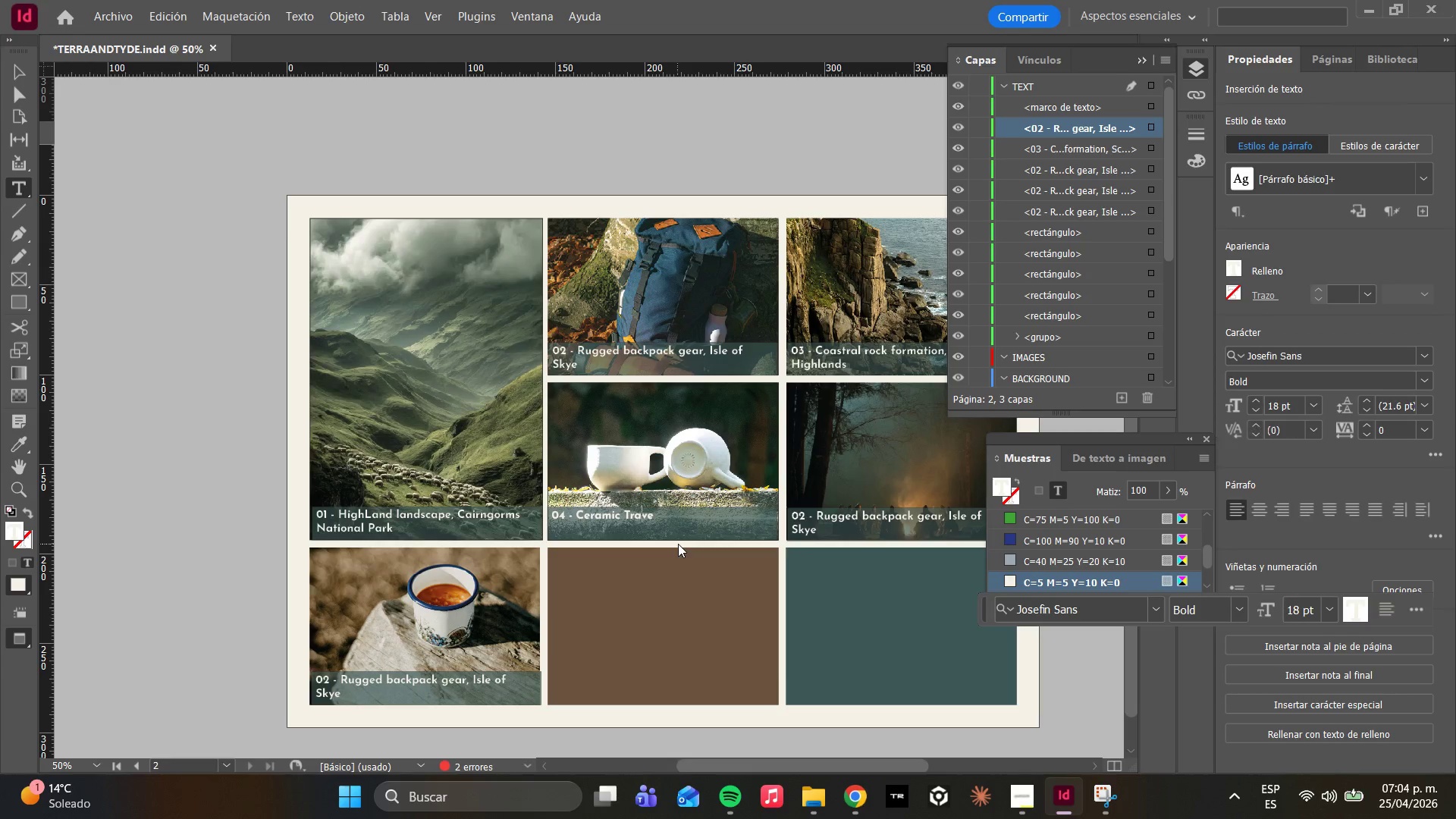 
key(ArrowLeft)
 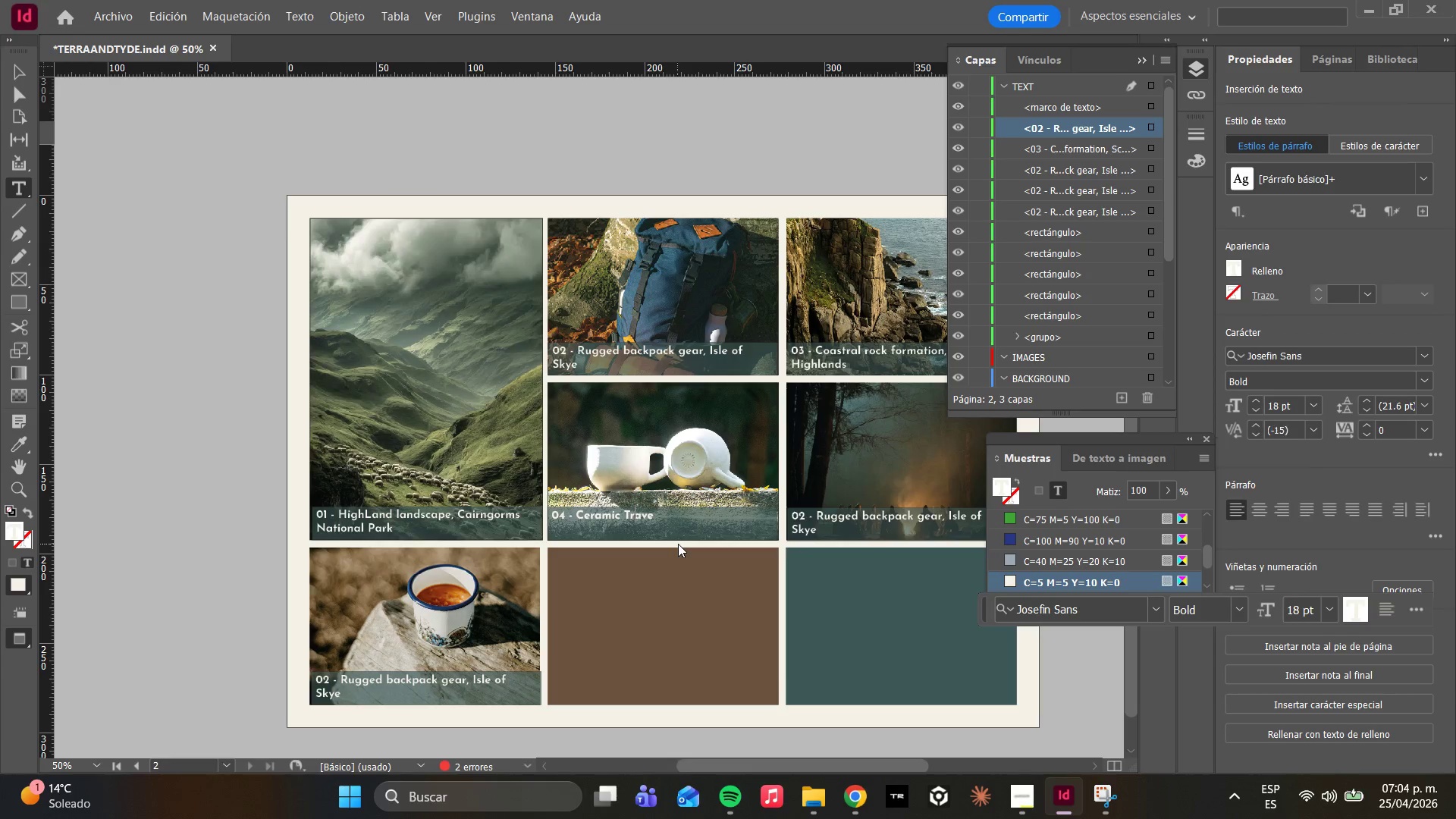 
key(ArrowLeft)
 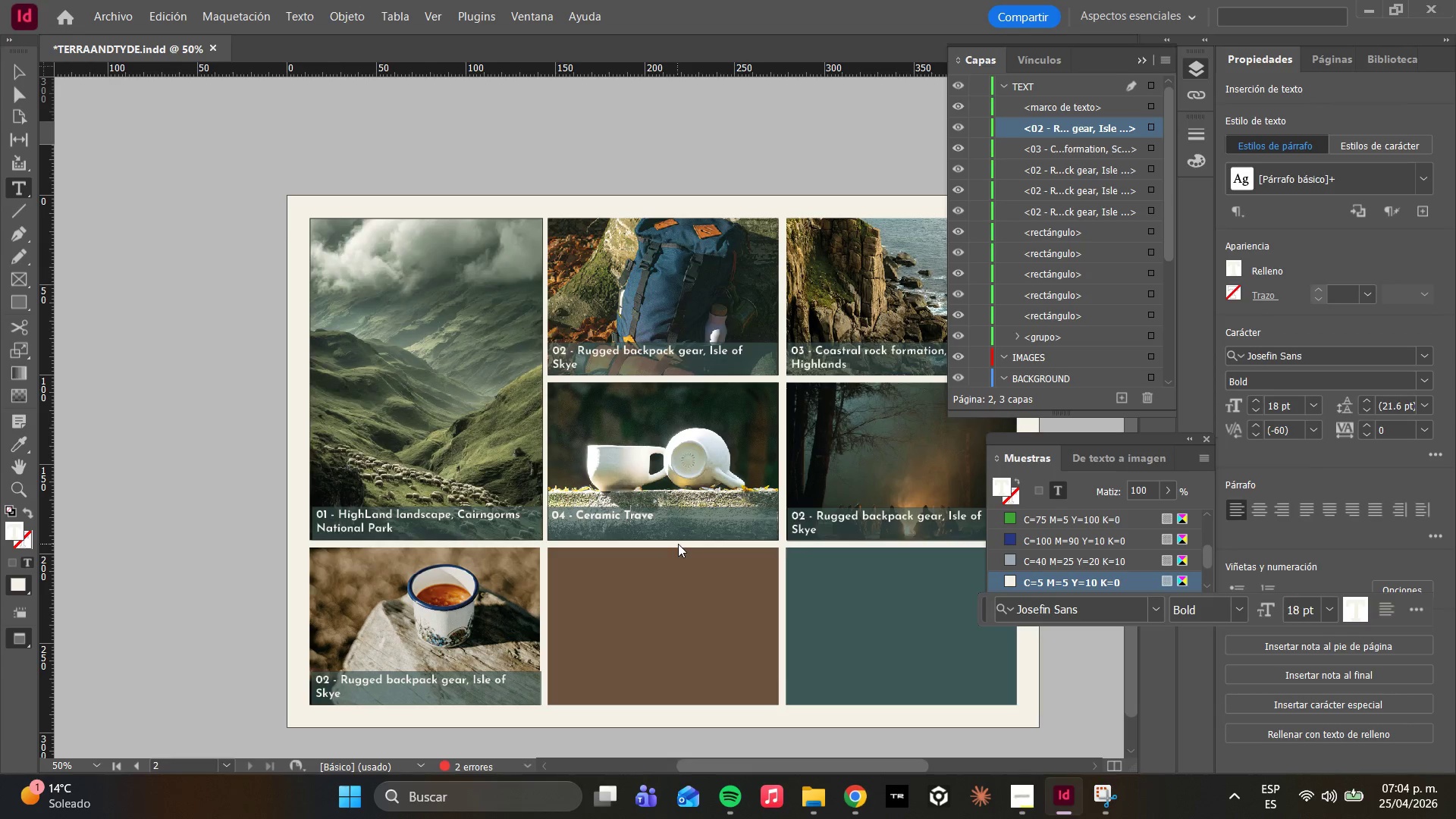 
key(Backspace)
 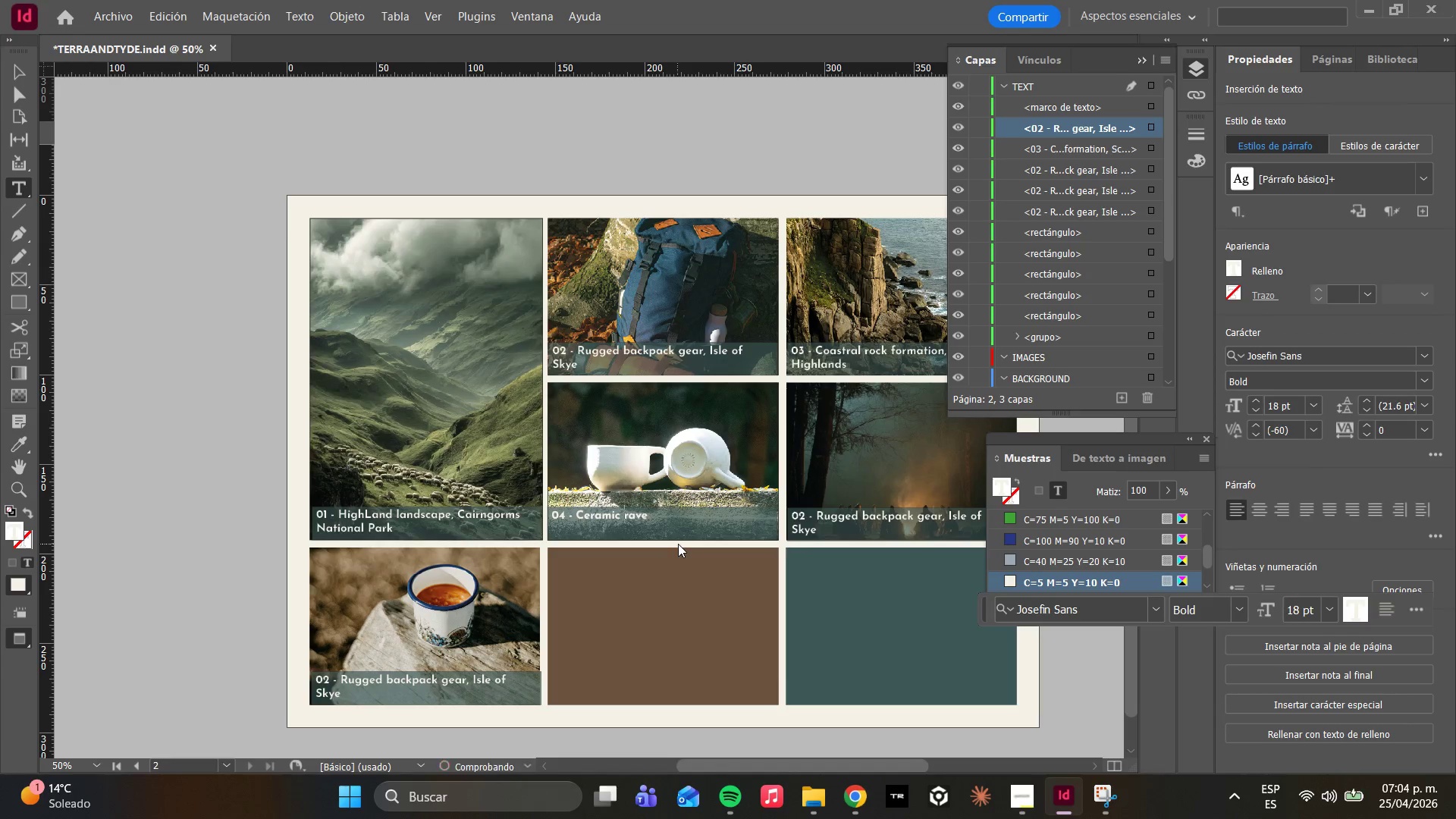 
key(T)
 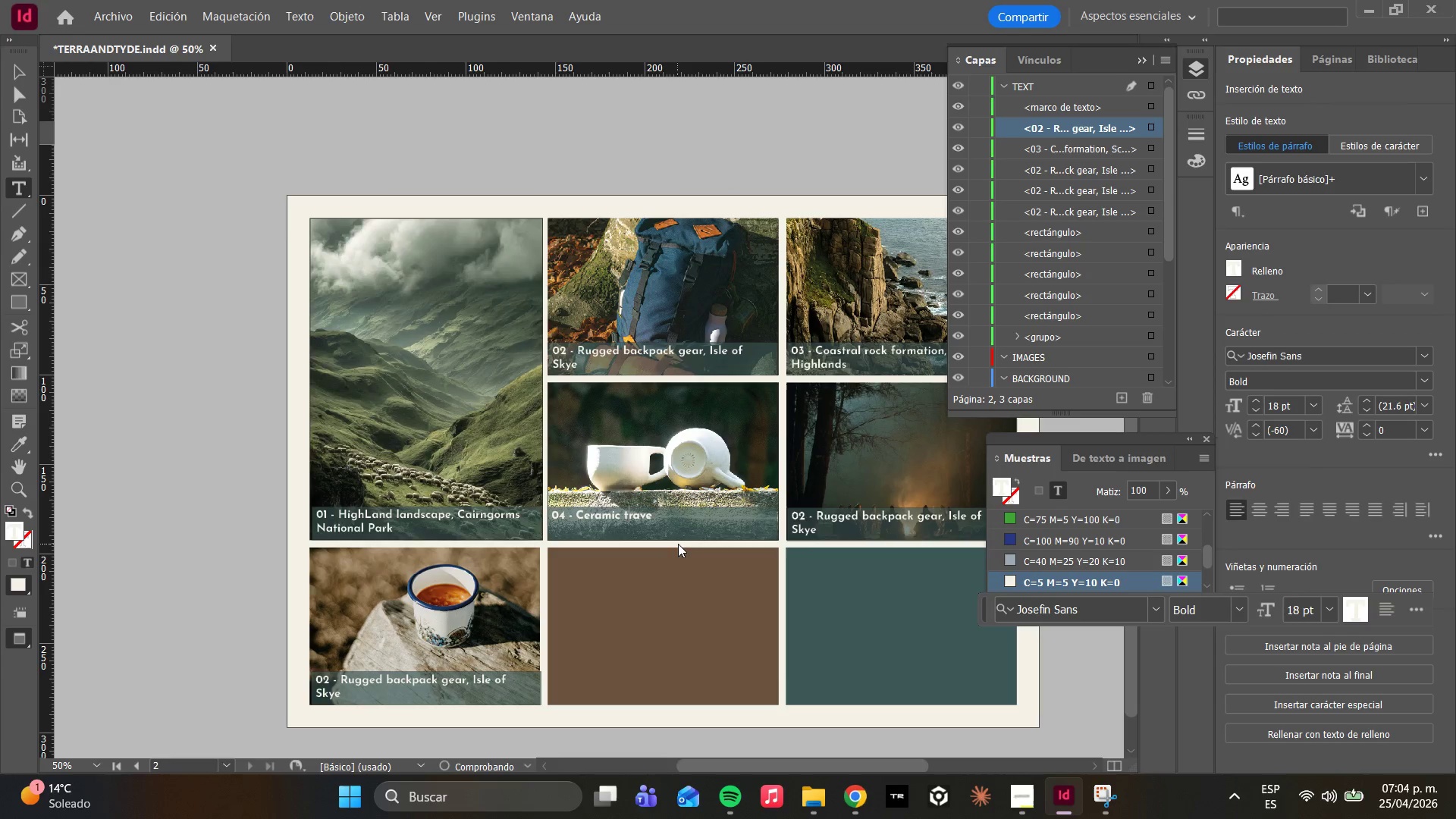 
hold_key(key=ArrowRight, duration=0.31)
 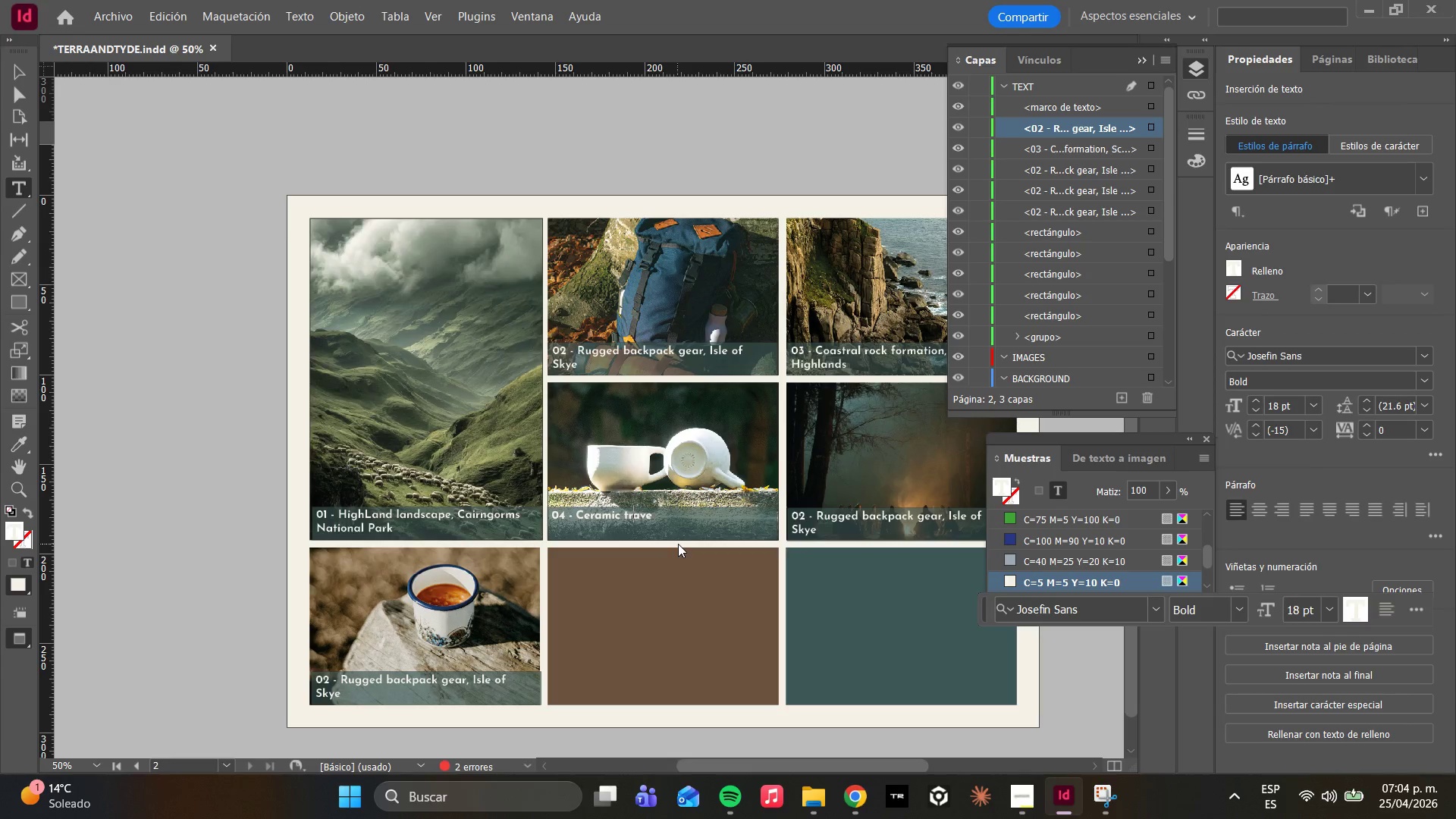 
key(ArrowRight)
 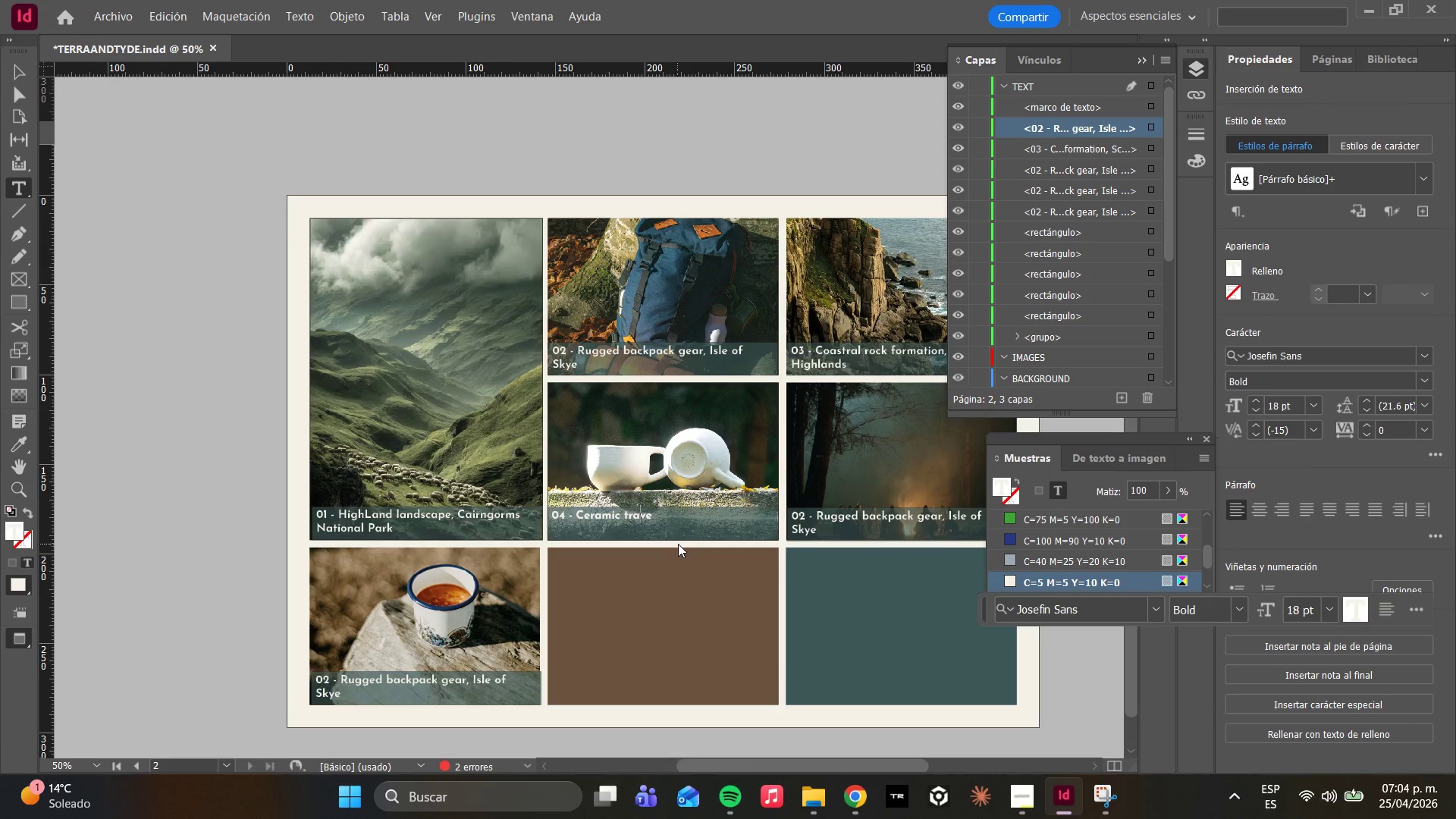 
key(ArrowRight)
 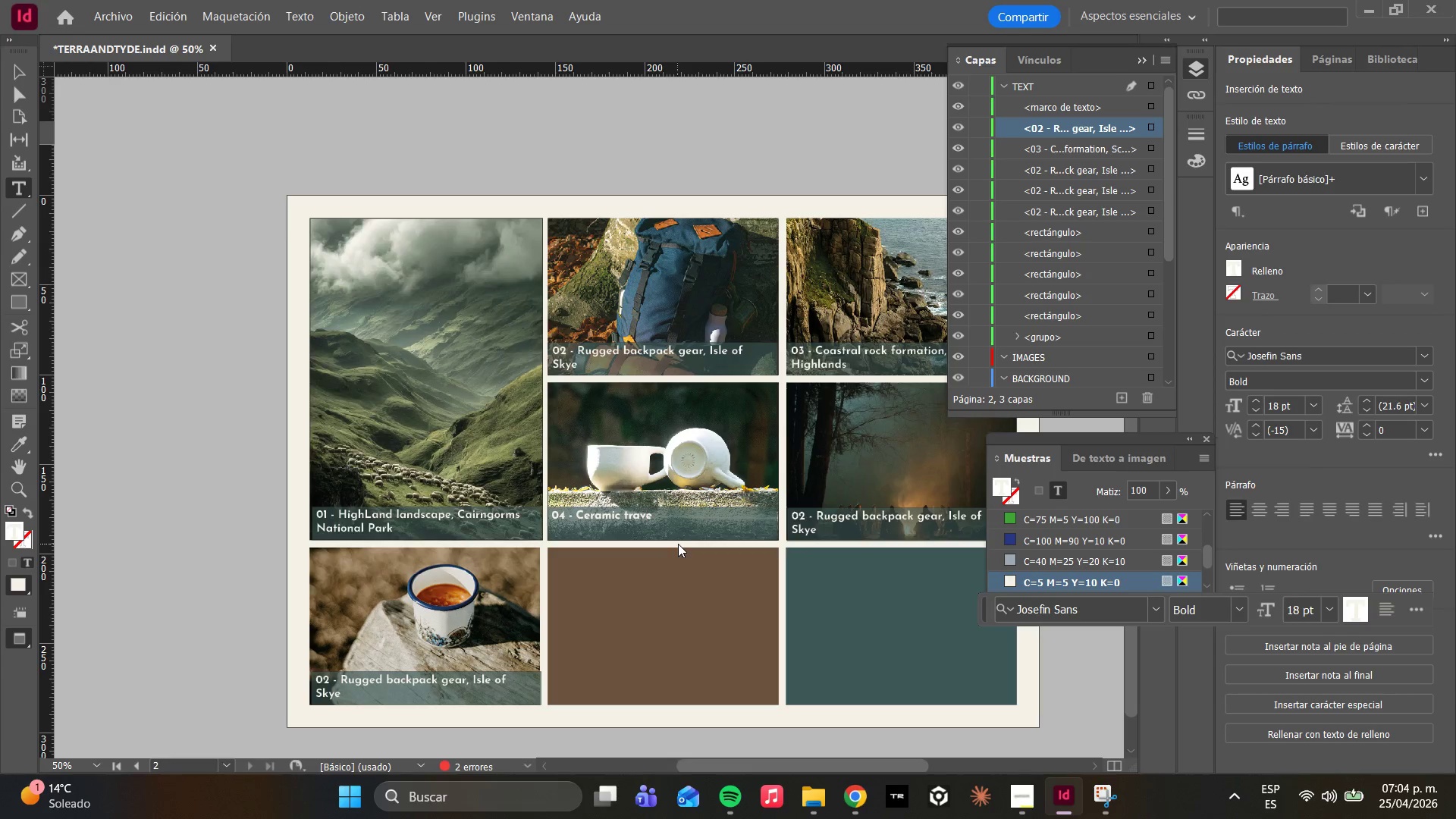 
key(ArrowRight)
 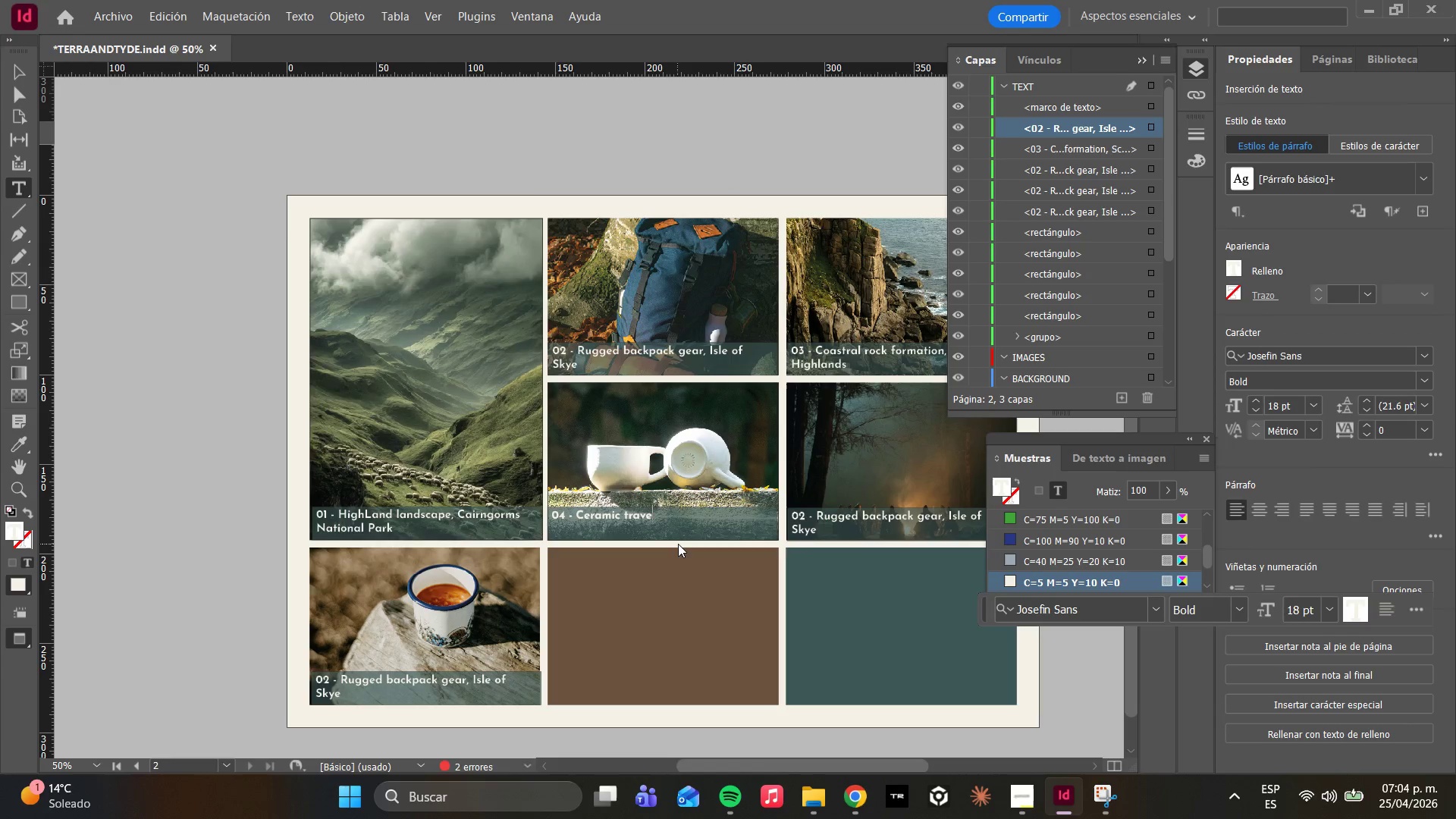 
type(l vessels)
 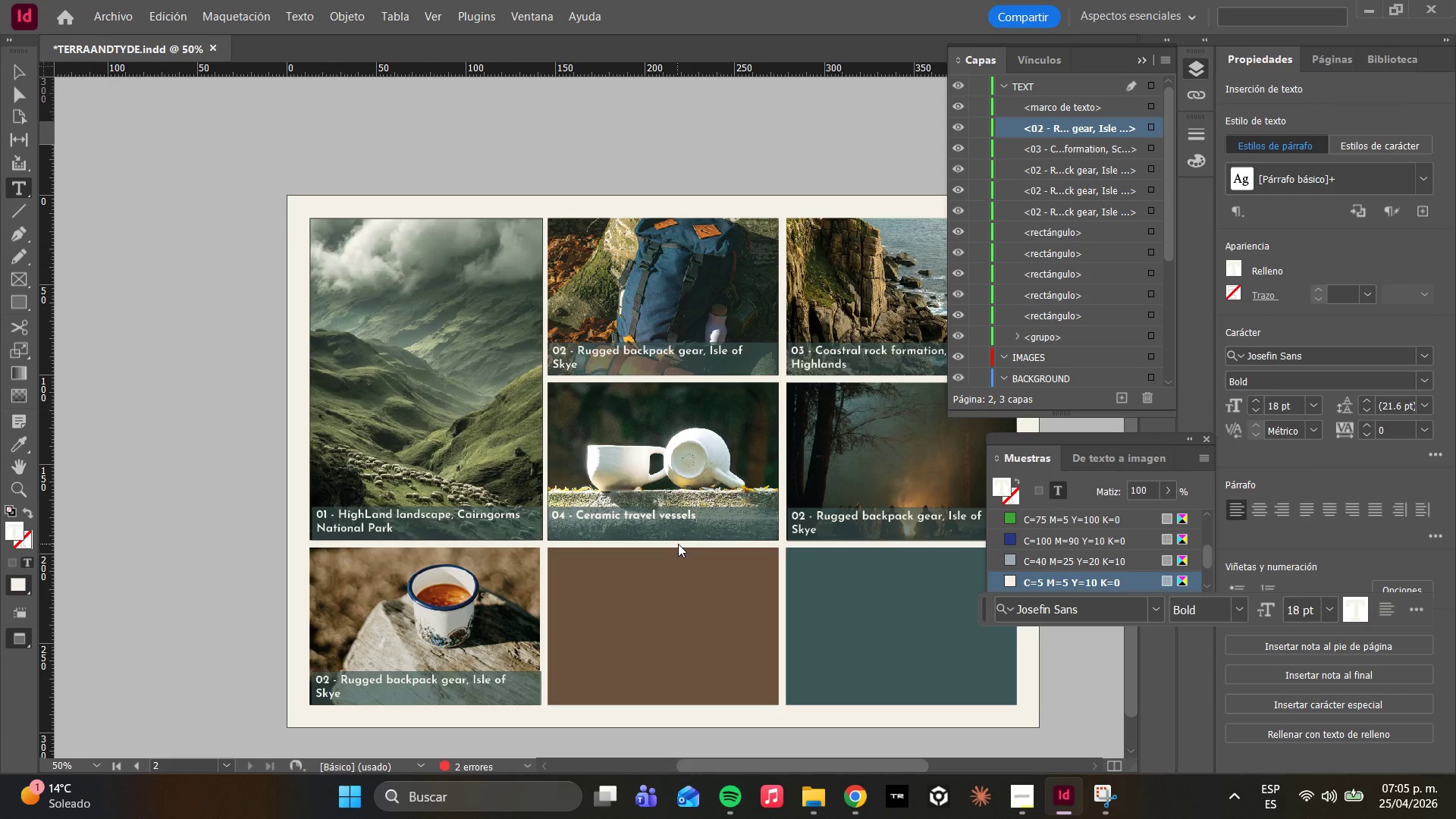 
type(, morning light)
 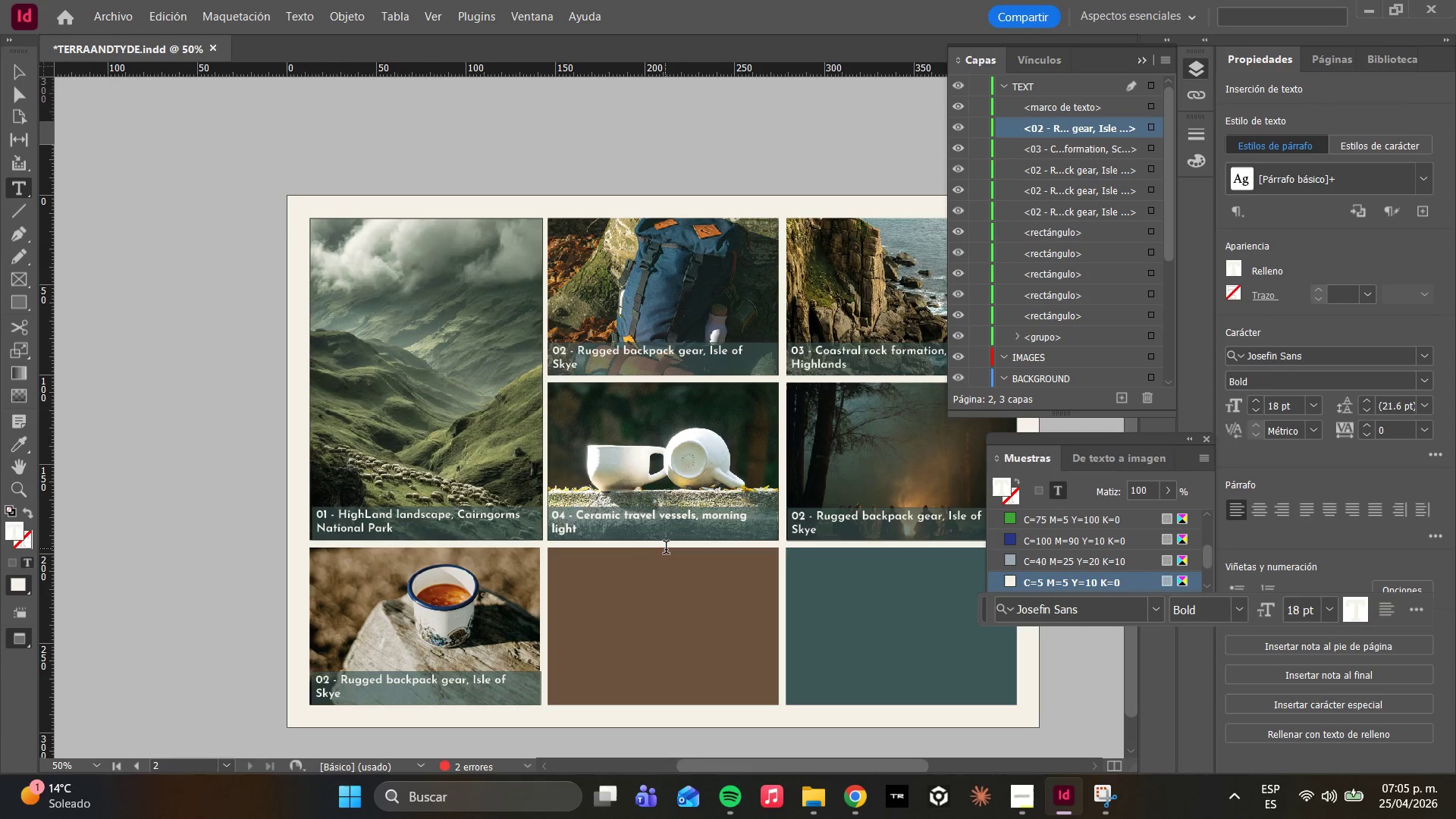 
wait(6.48)
 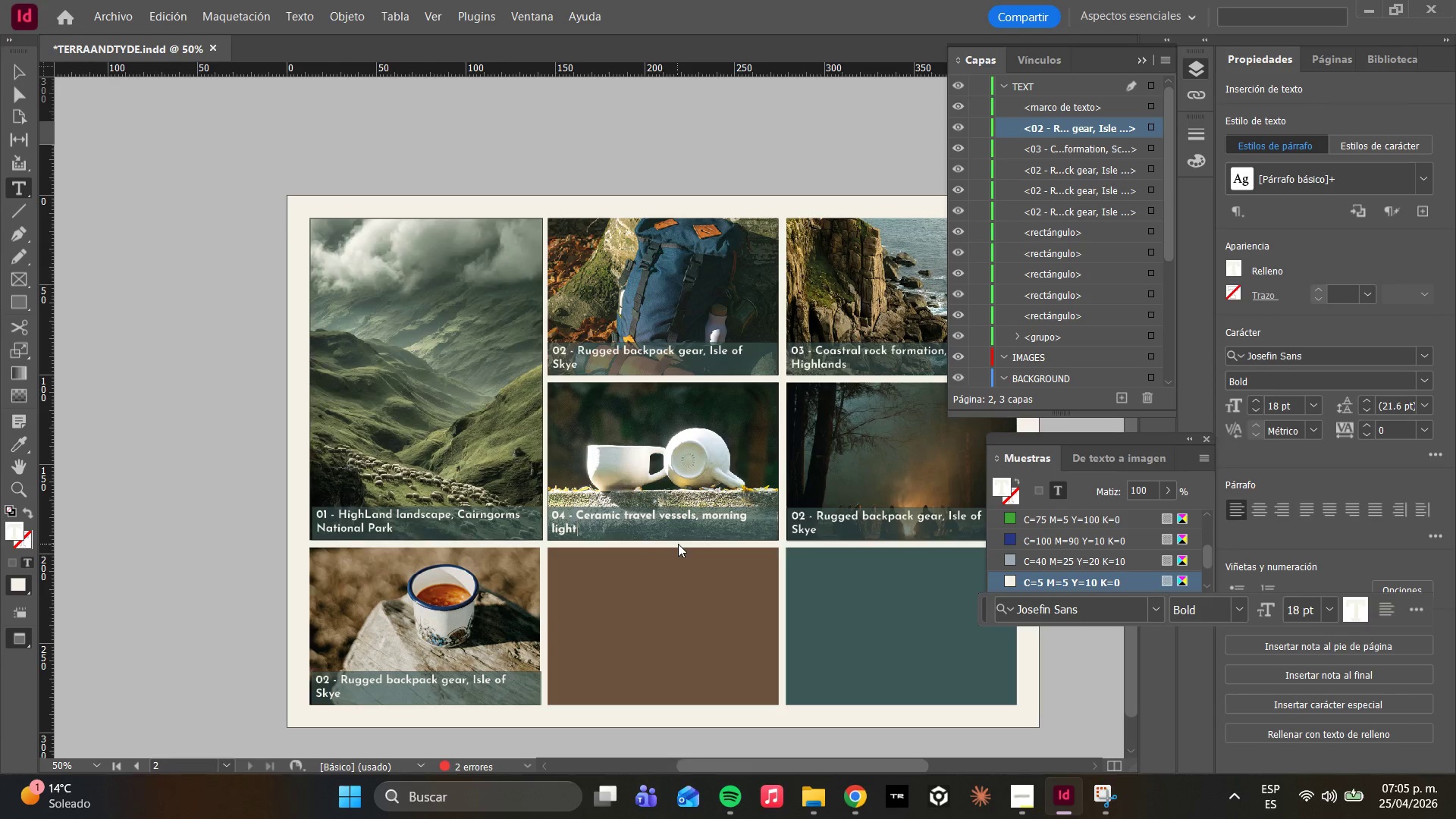 
left_click([814, 519])
 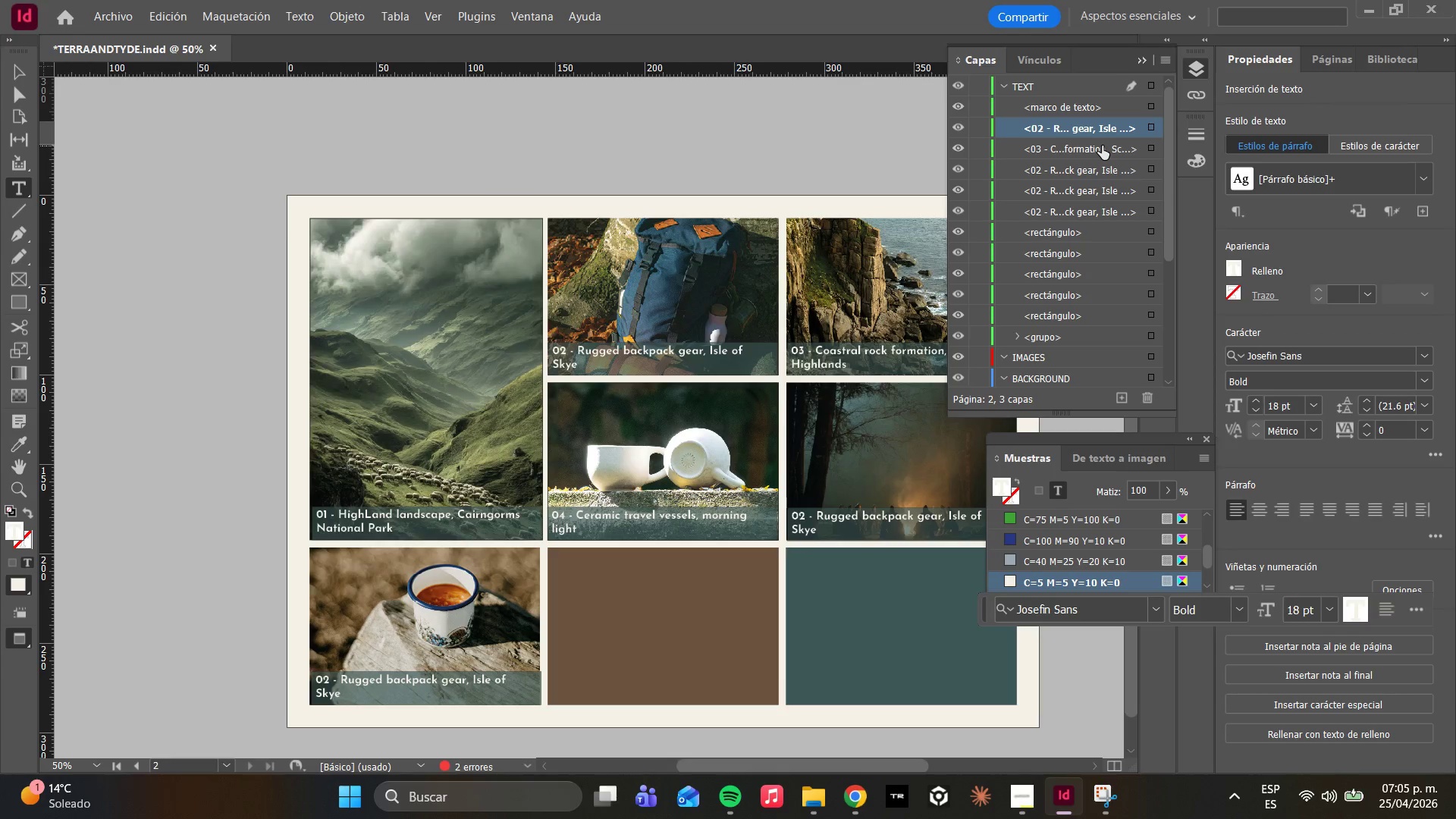 
left_click([1116, 169])
 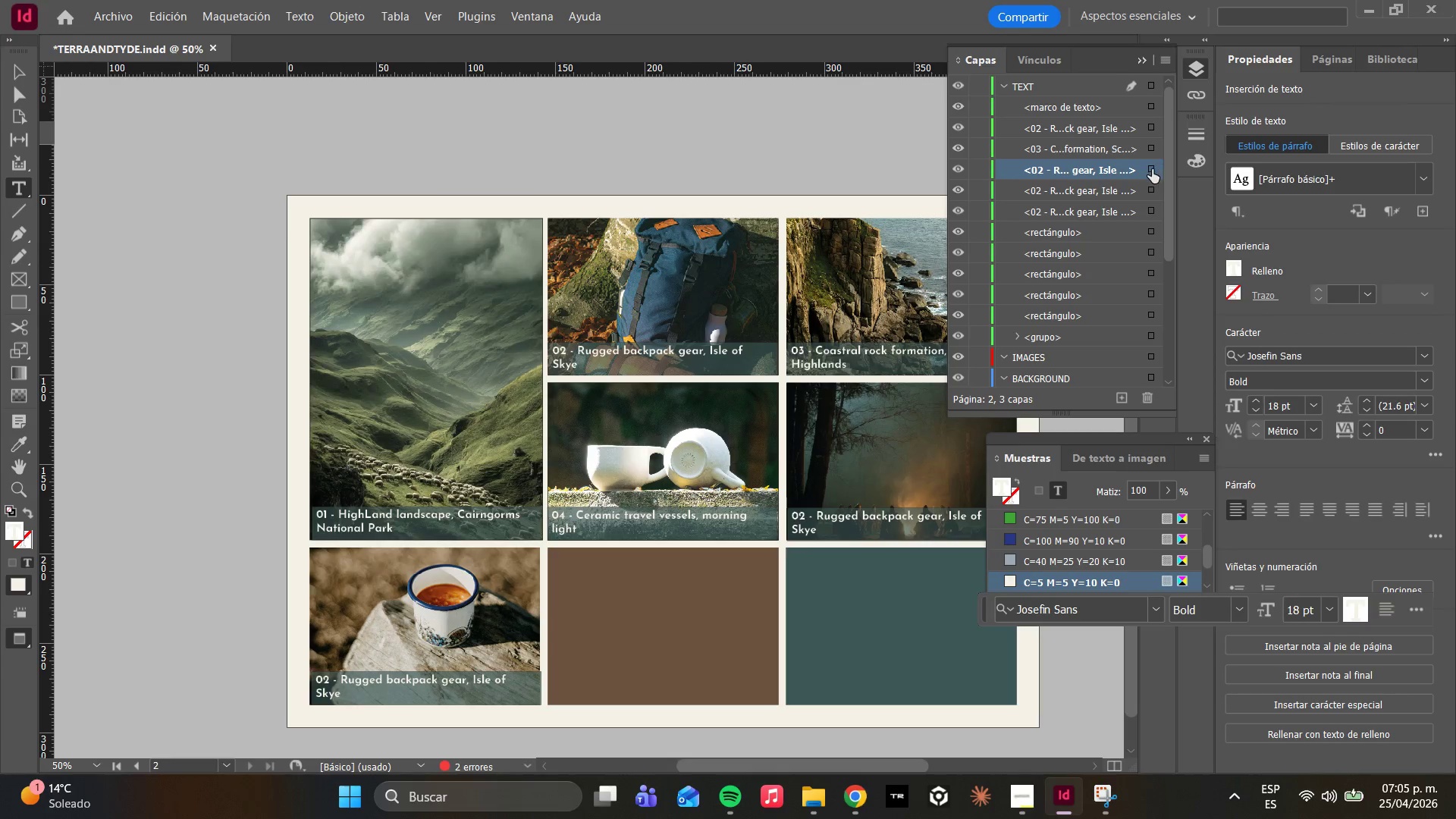 
double_click([1152, 169])
 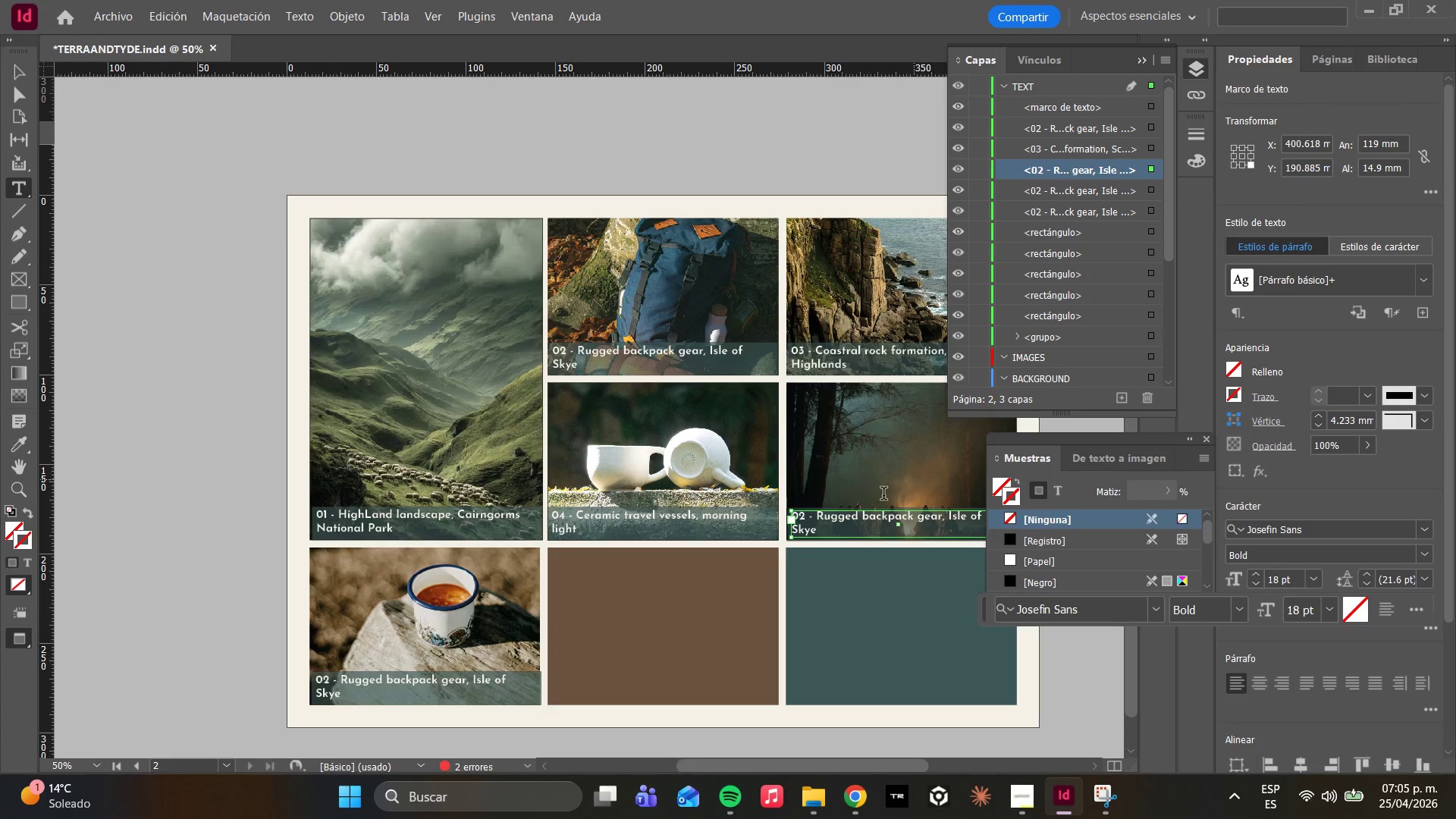 
left_click([837, 523])
 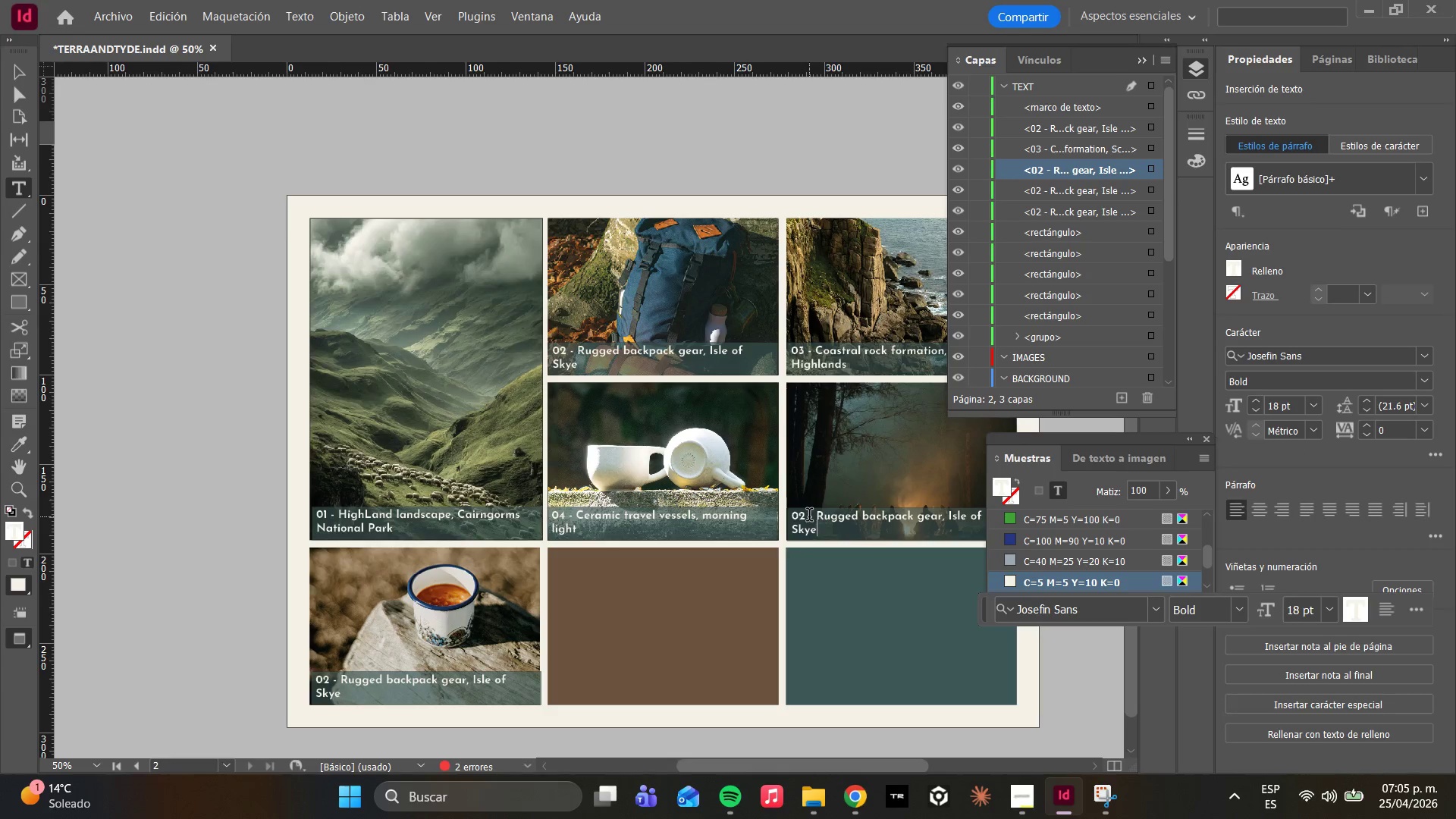 
left_click([809, 516])
 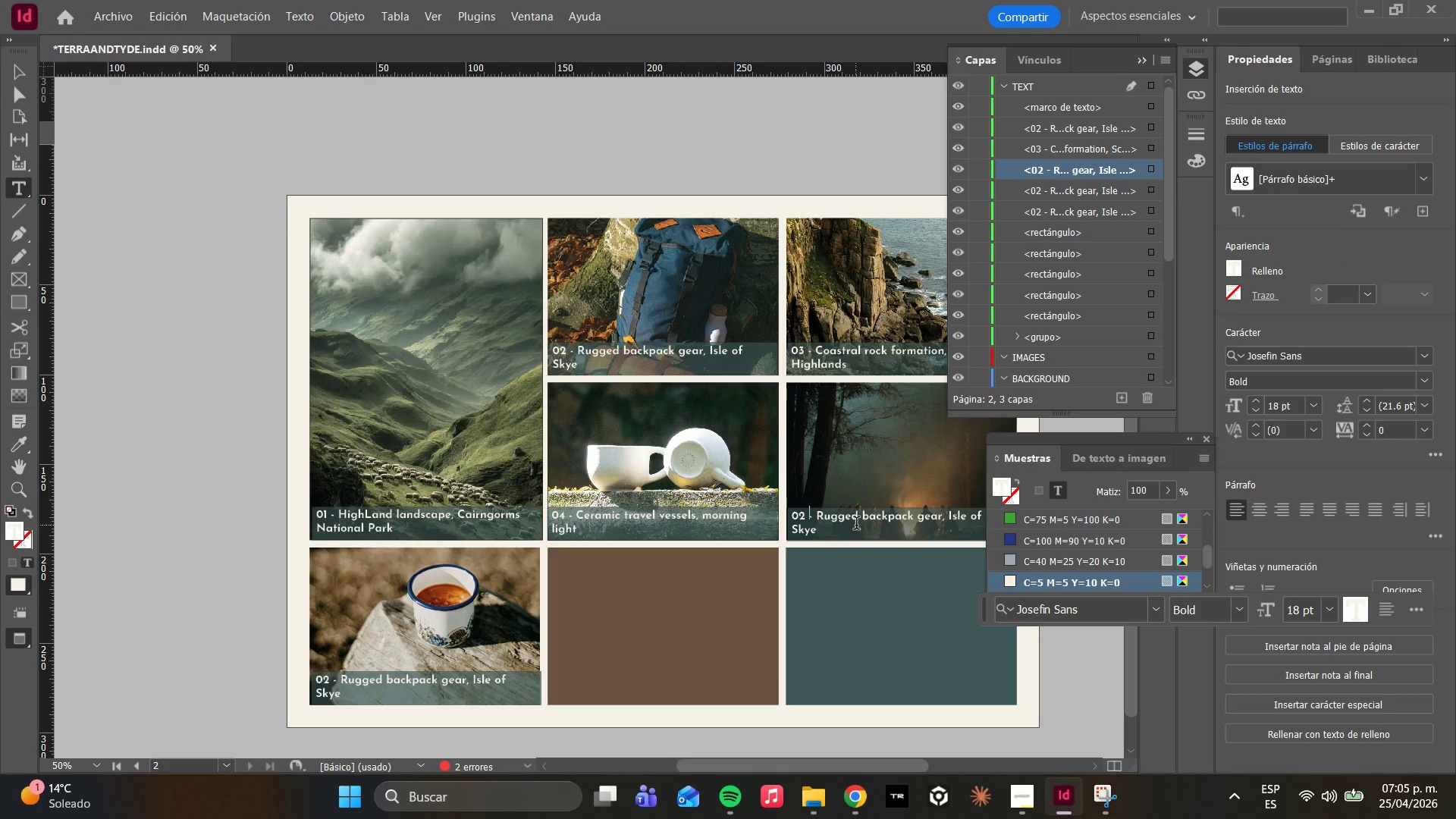 
key(Backspace)
 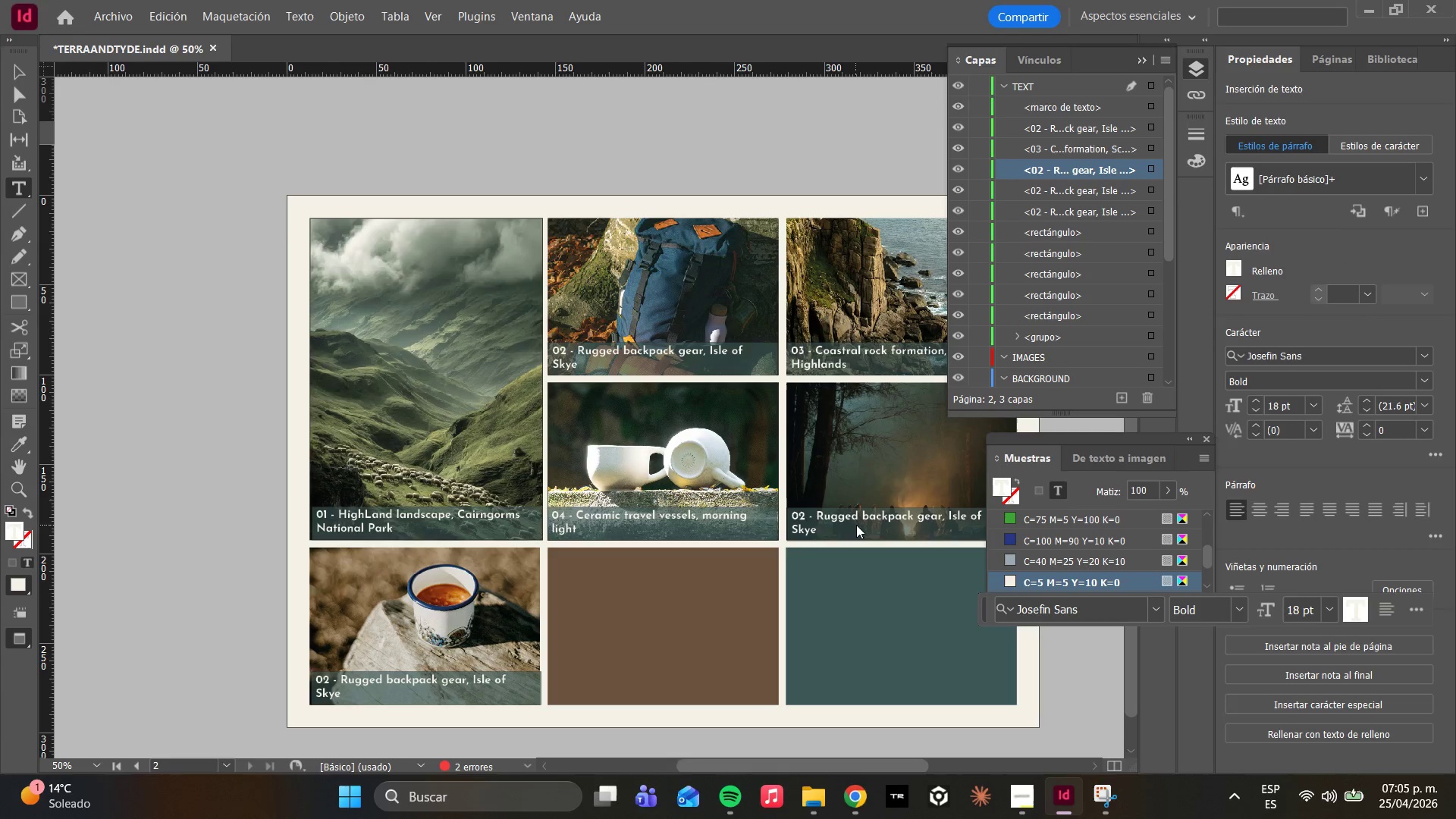 
key(Backspace)
 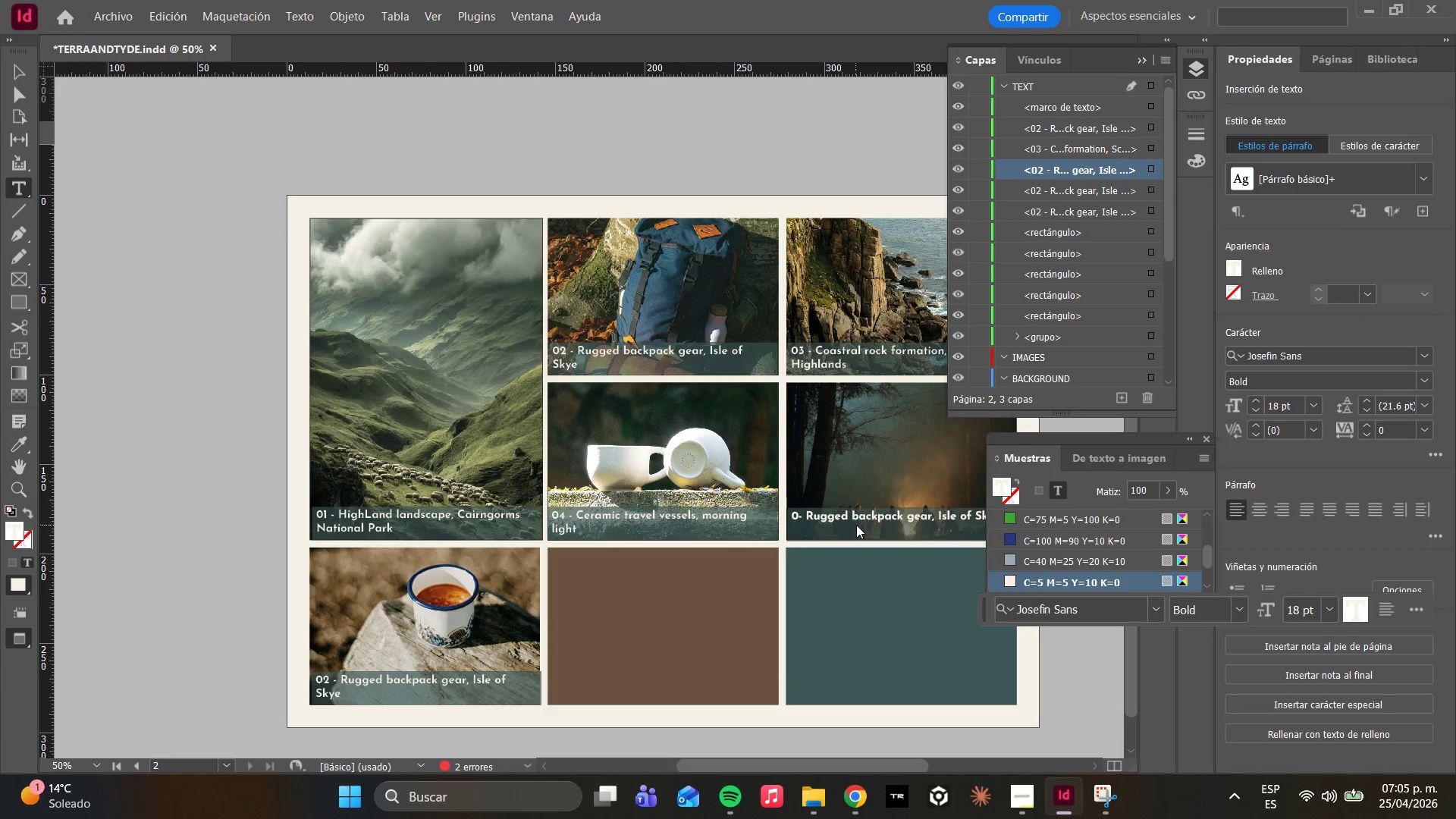 
key(5)
 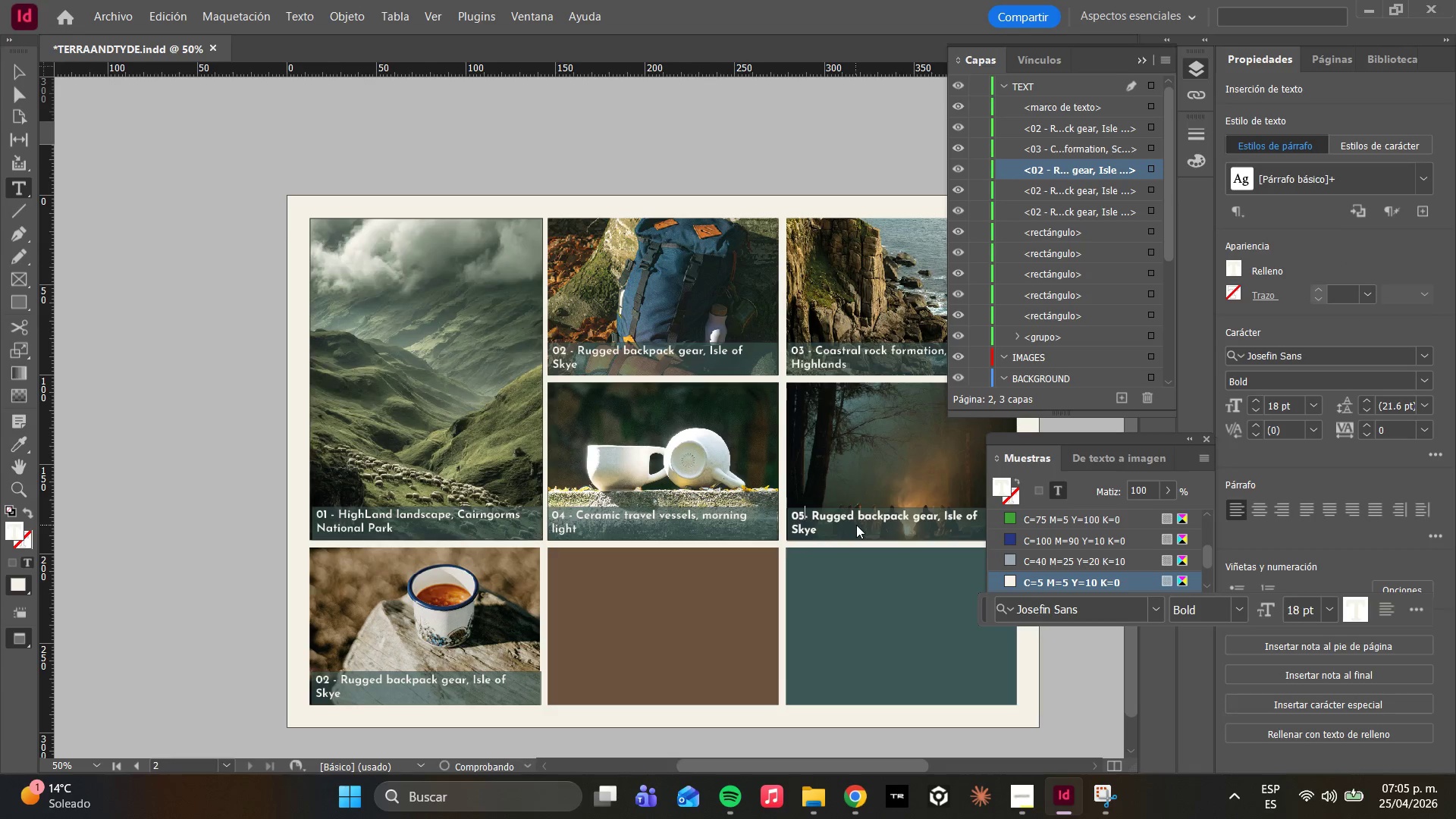 
key(Space)
 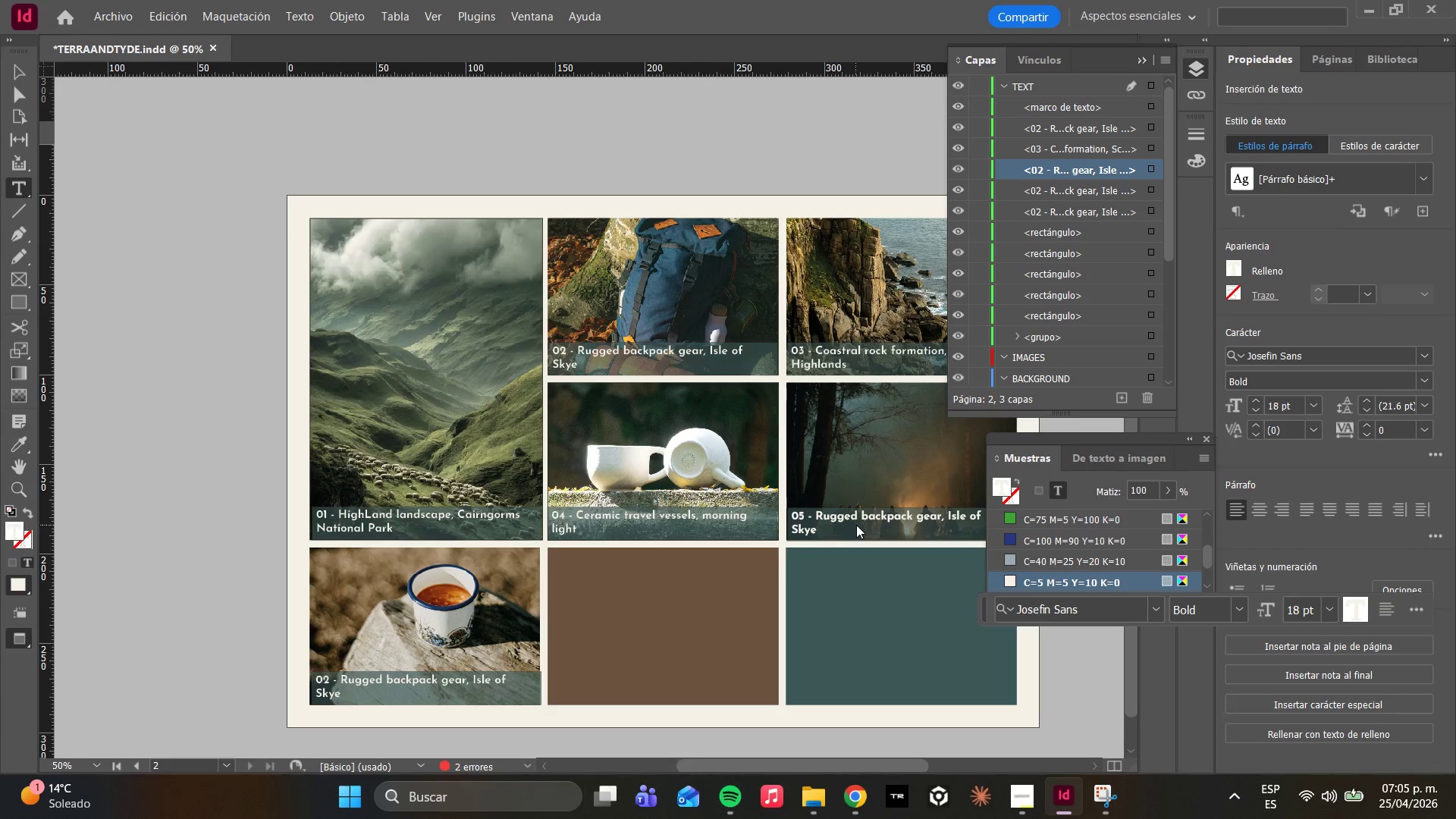 
key(ArrowDown)
 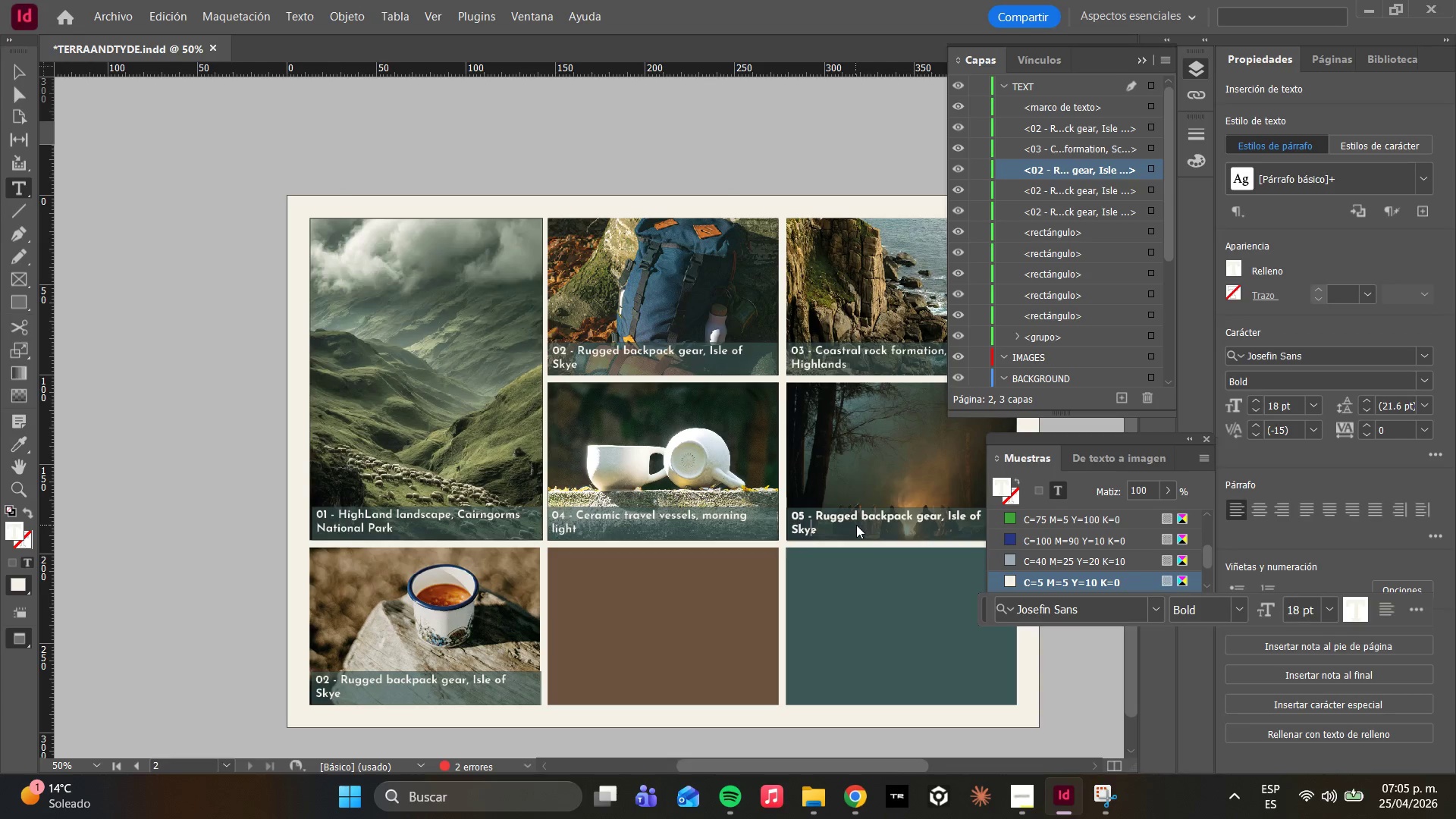 
key(ArrowDown)
 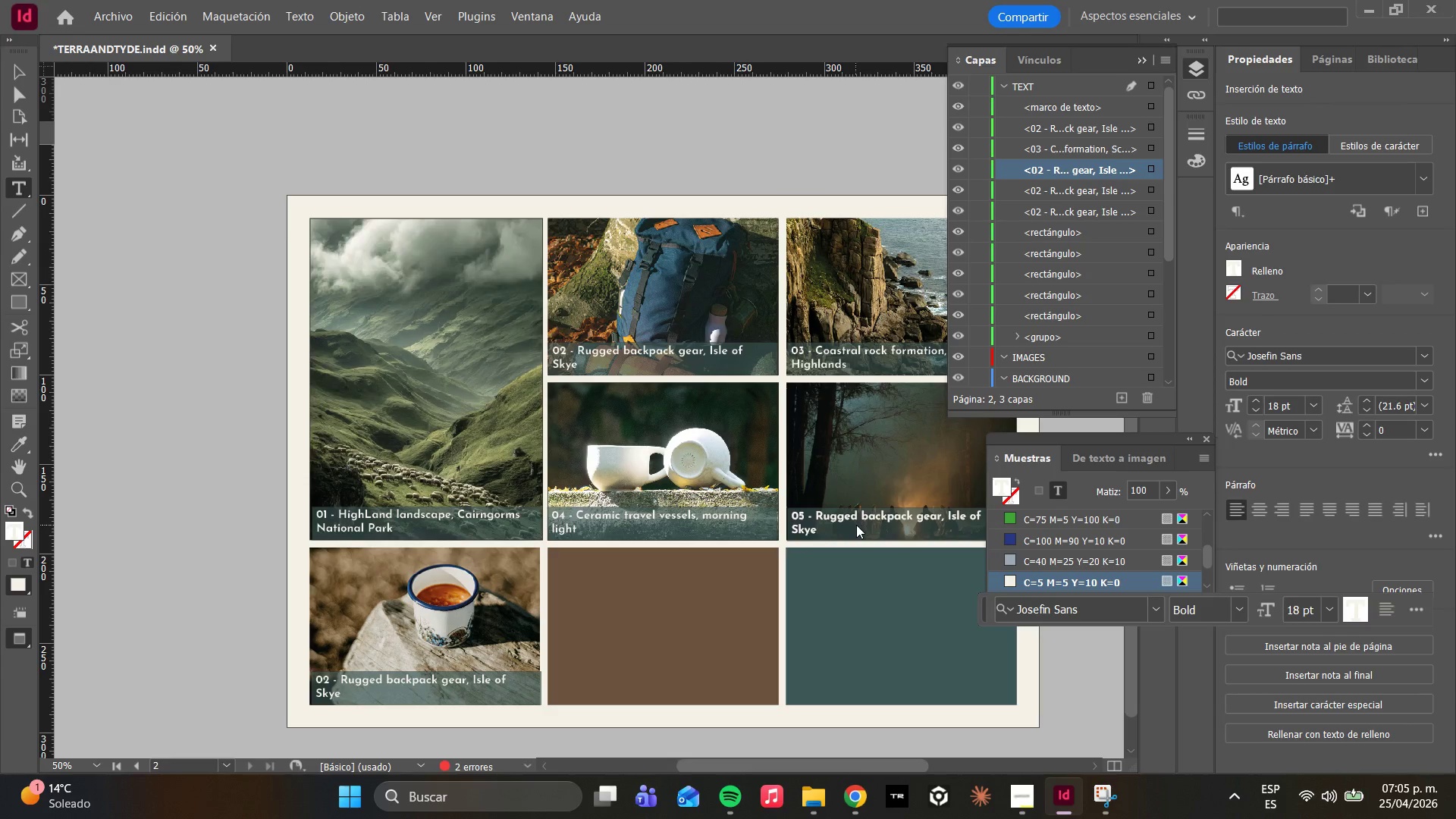 
hold_key(key=Backspace, duration=0.45)
 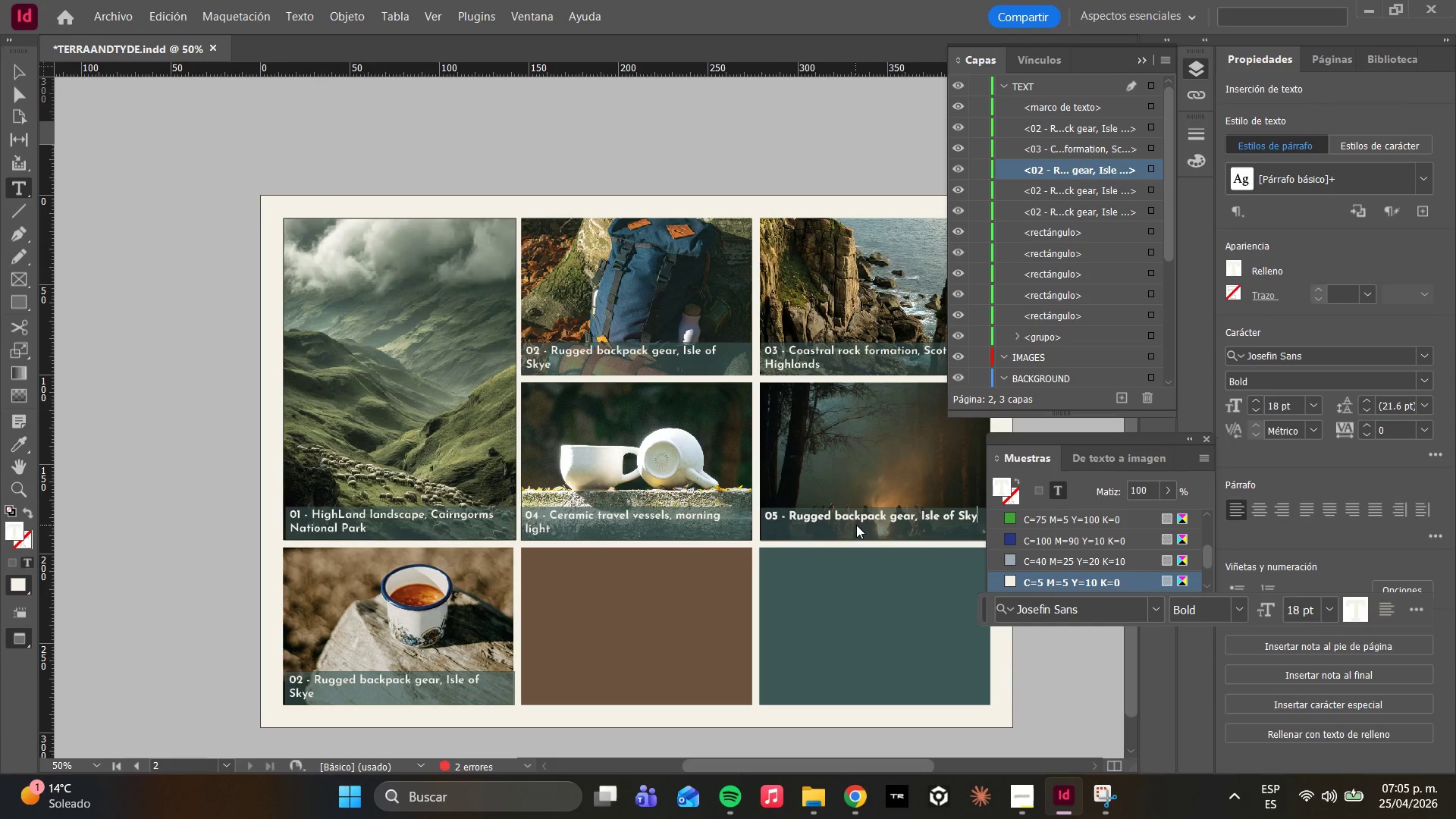 
hold_key(key=Backspace, duration=1.5)
 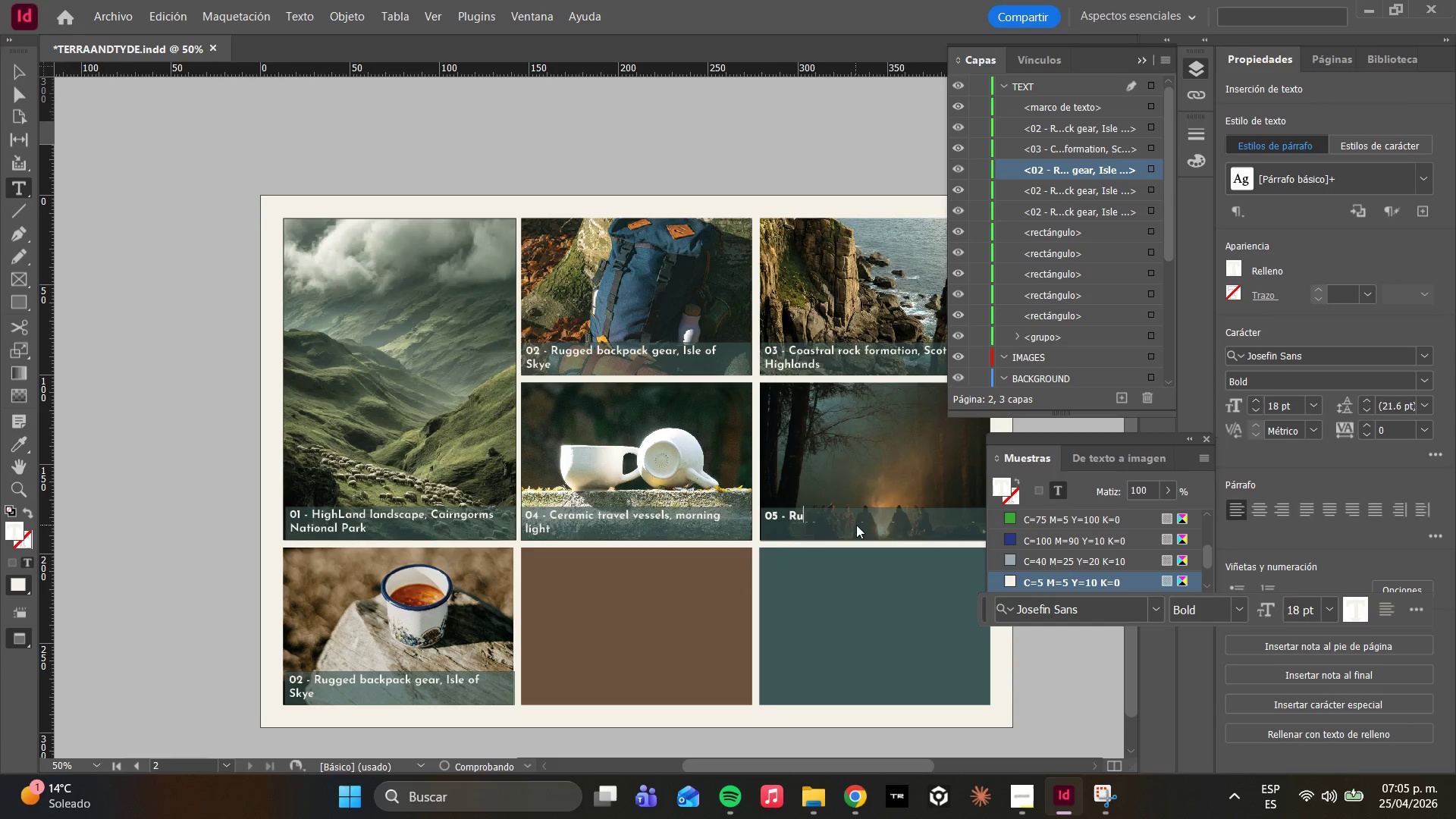 
key(Backspace)
 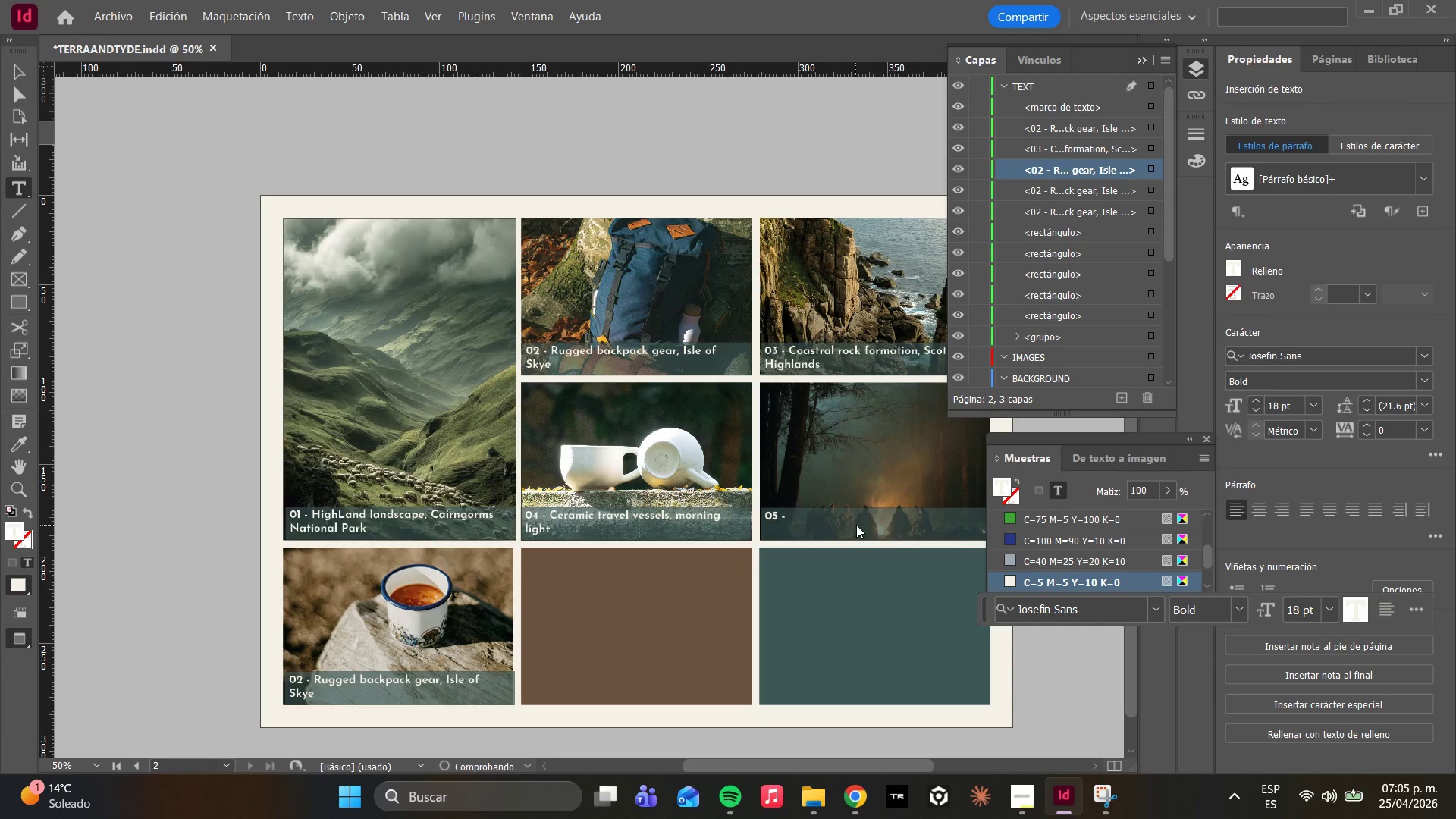 
key(Backspace)
 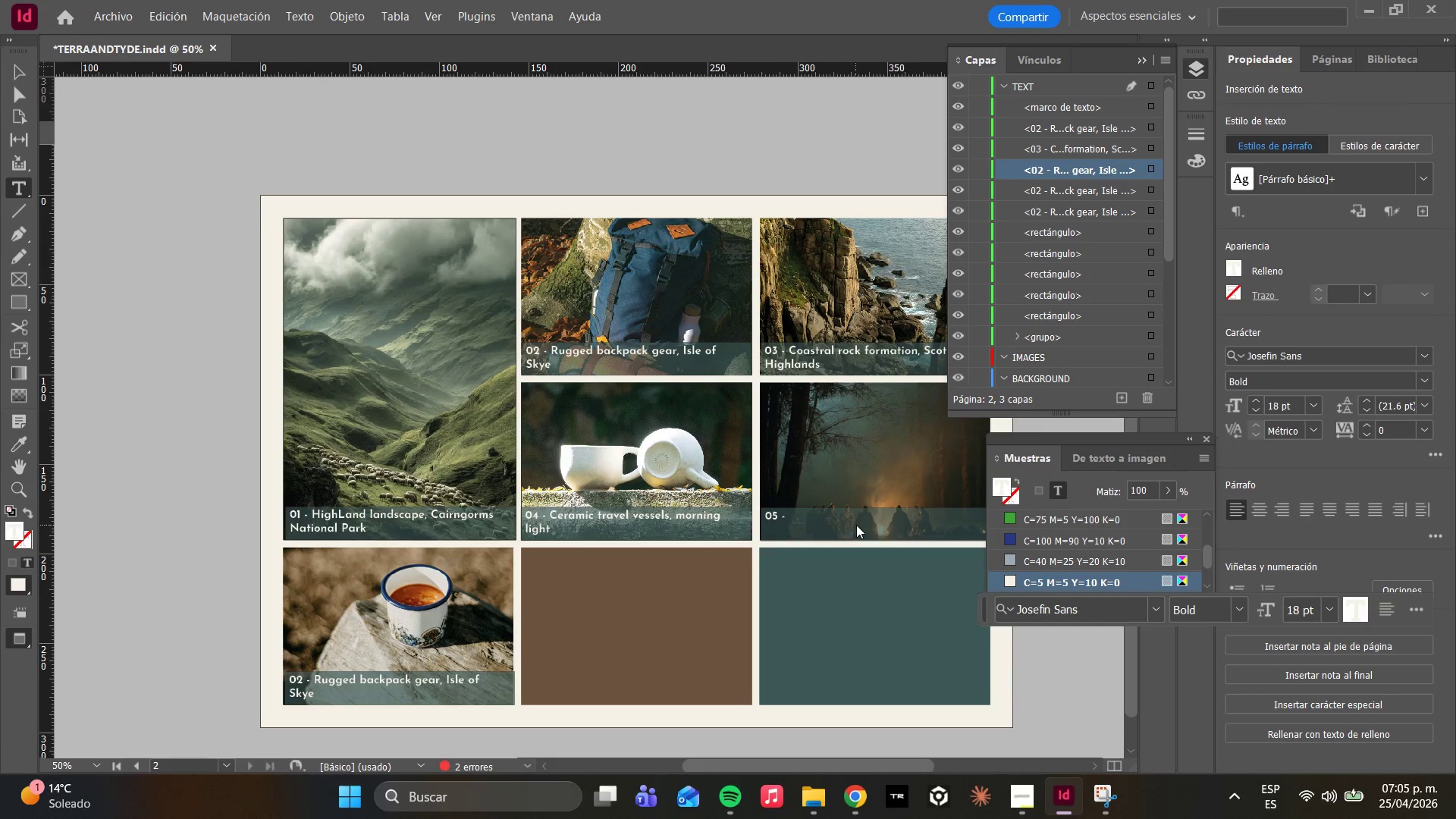 
wait(6.86)
 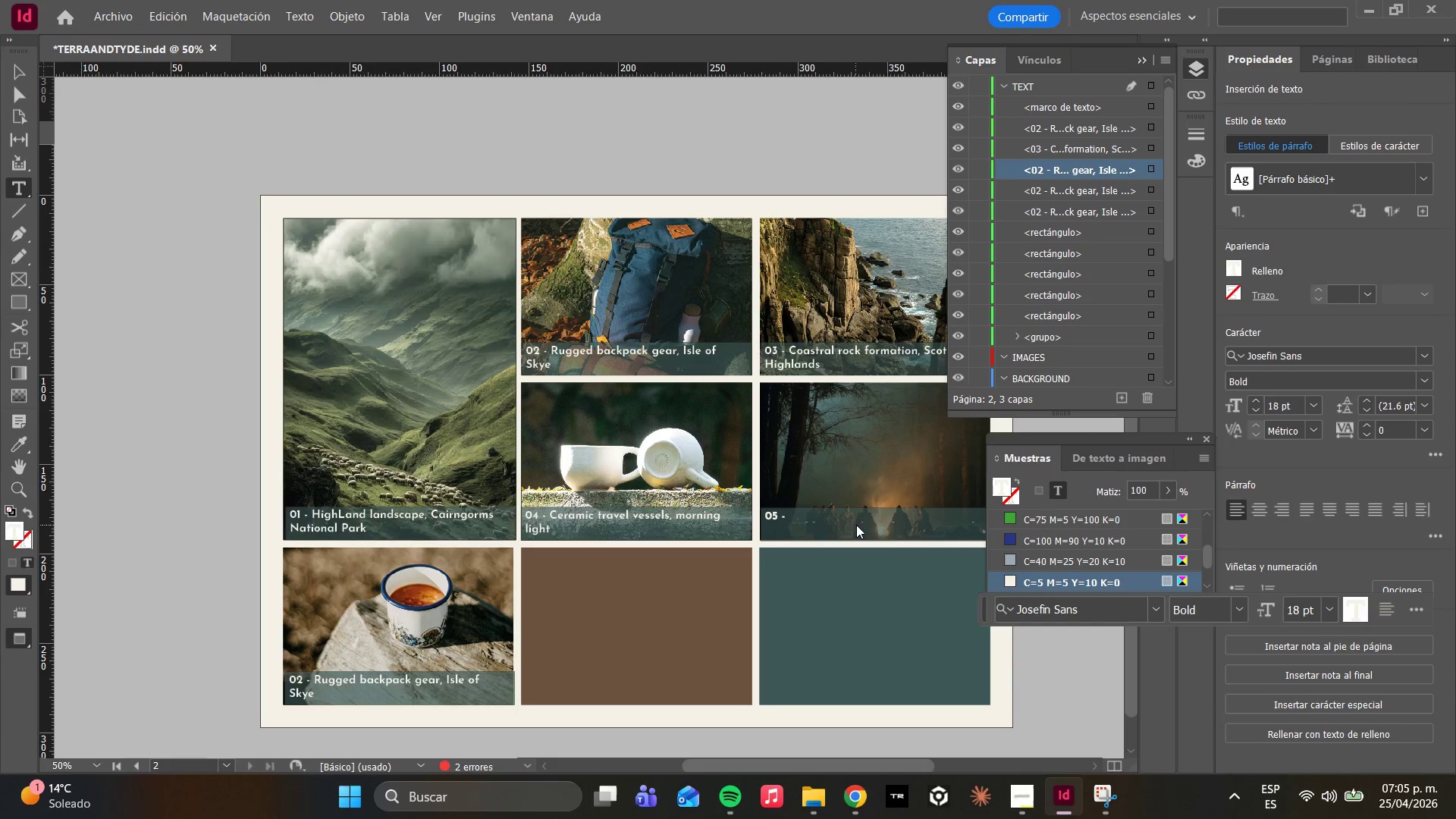 
type(Campfire G)
key(Backspace)
type(gathering, Glen Coe Valley)
 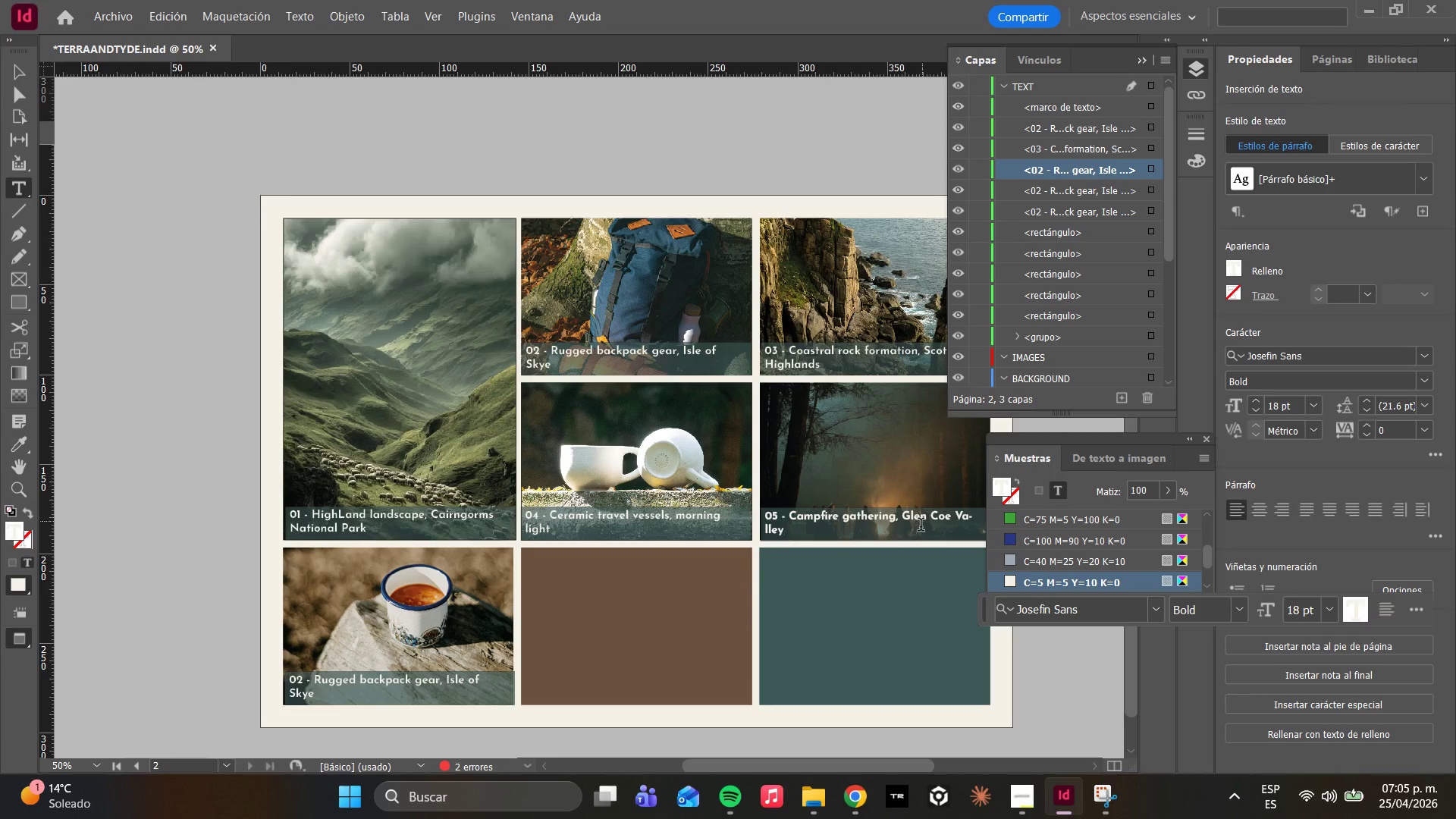 
left_click([949, 522])
 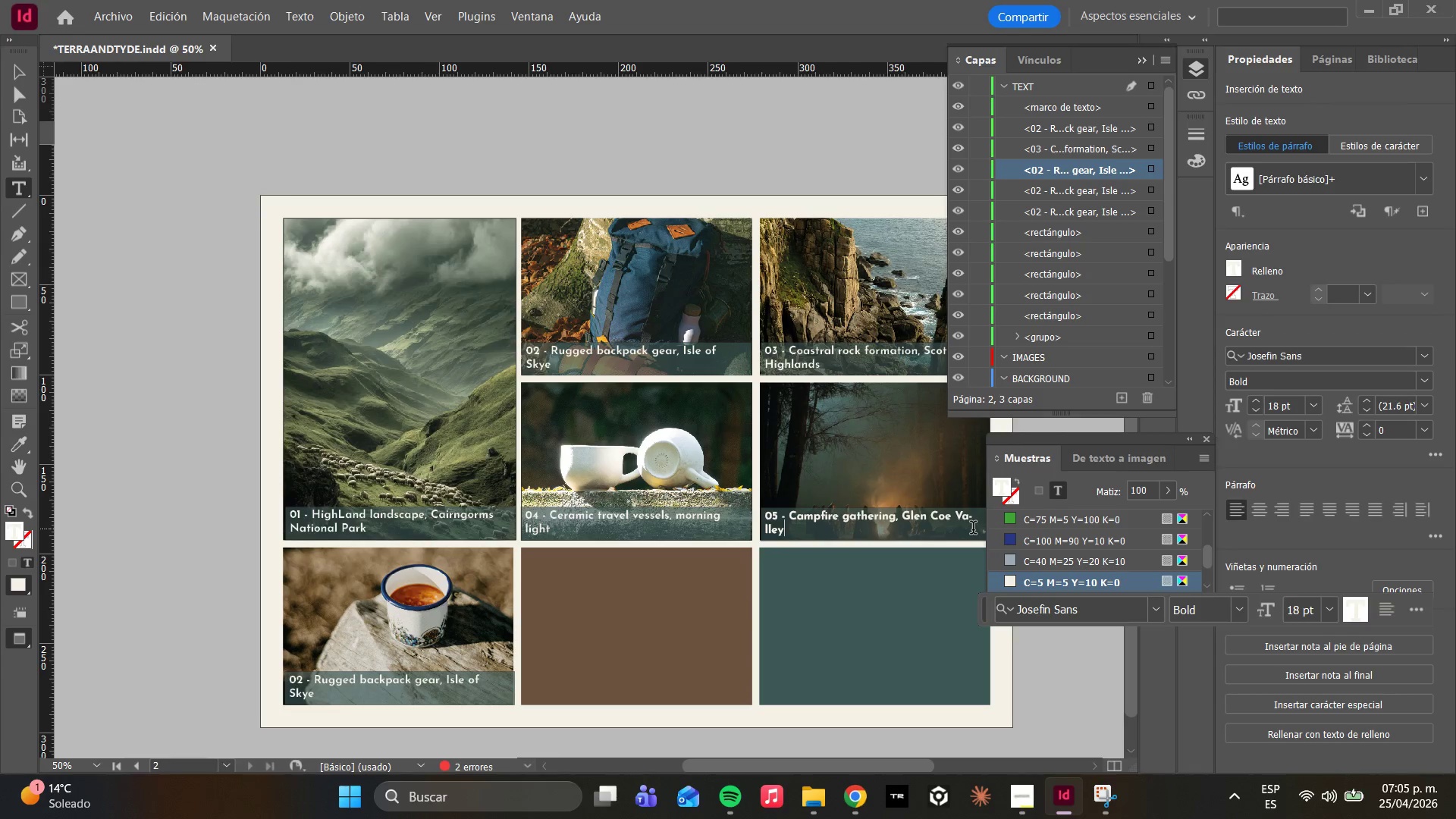 
key(Enter)
 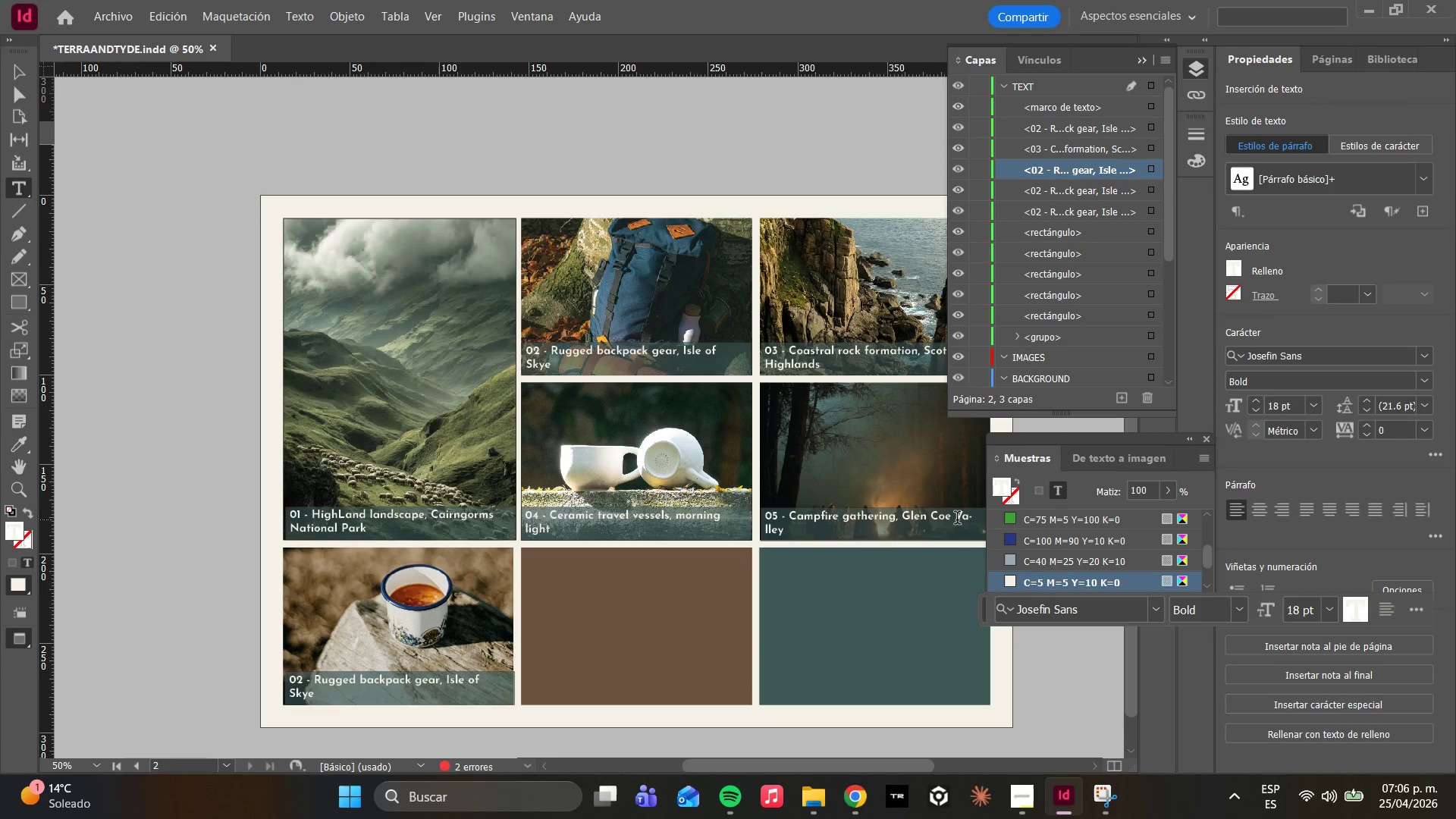 
double_click([952, 519])
 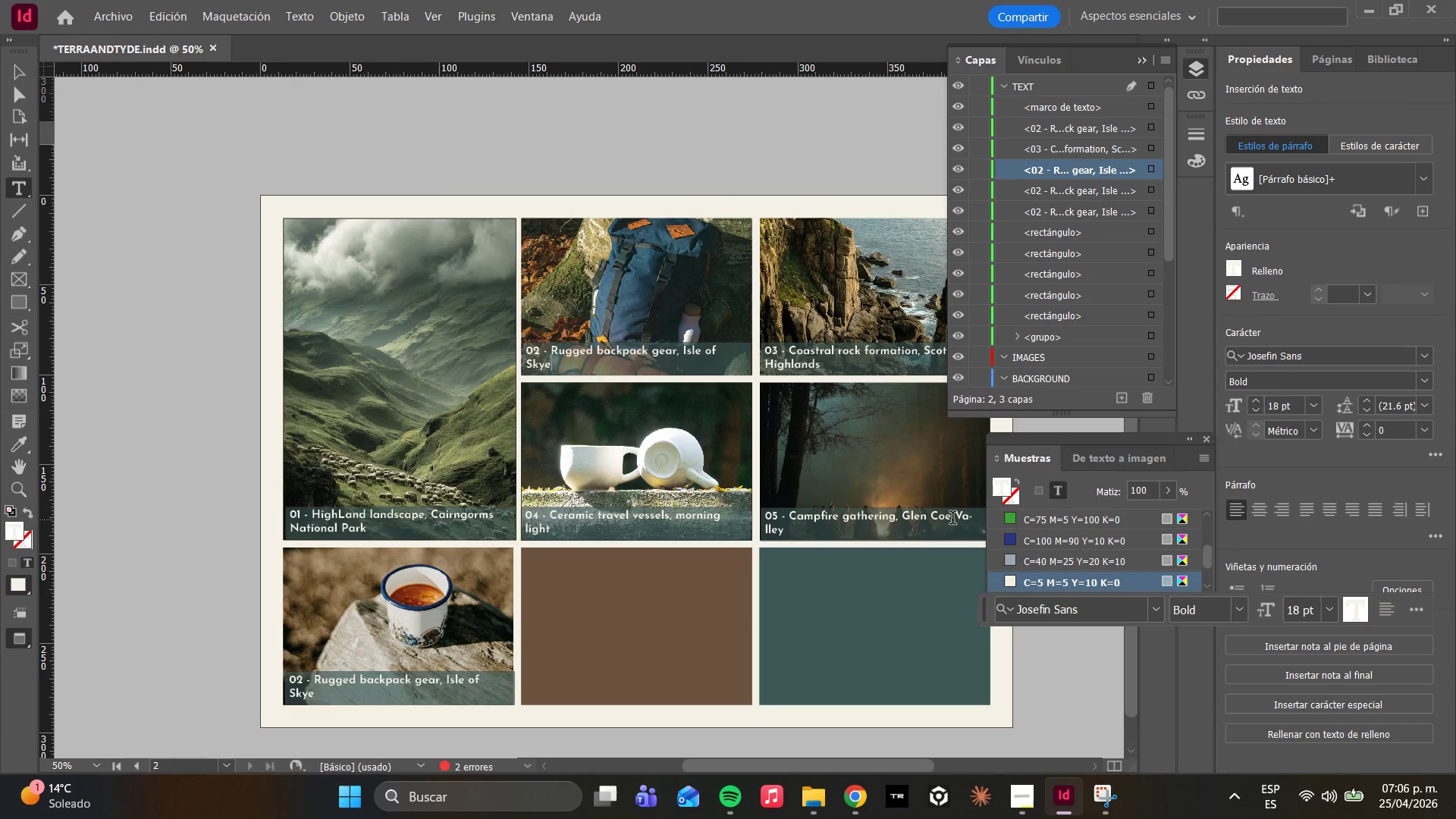 
key(Enter)
 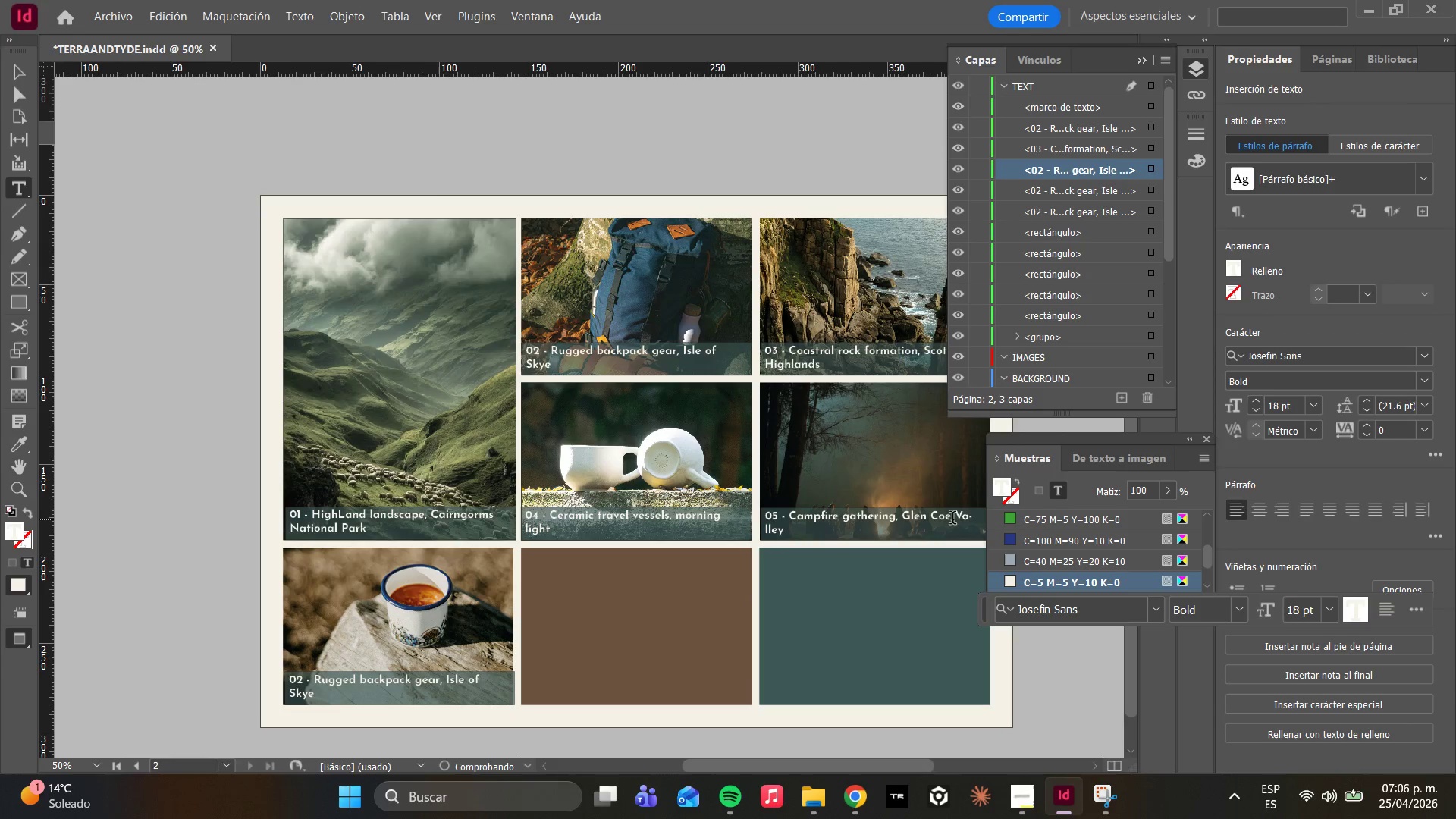 
left_click([952, 519])
 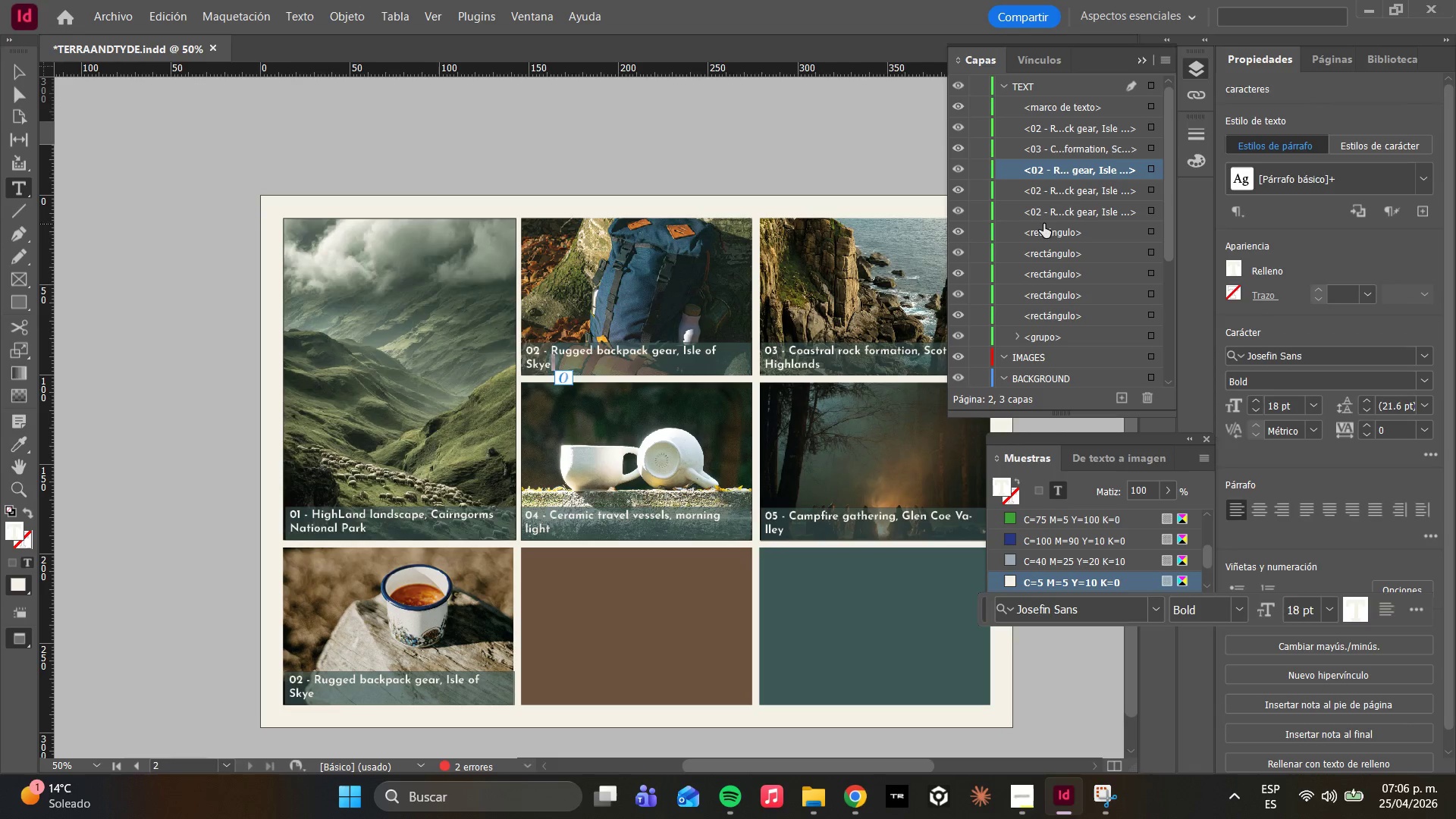 
left_click([1099, 194])
 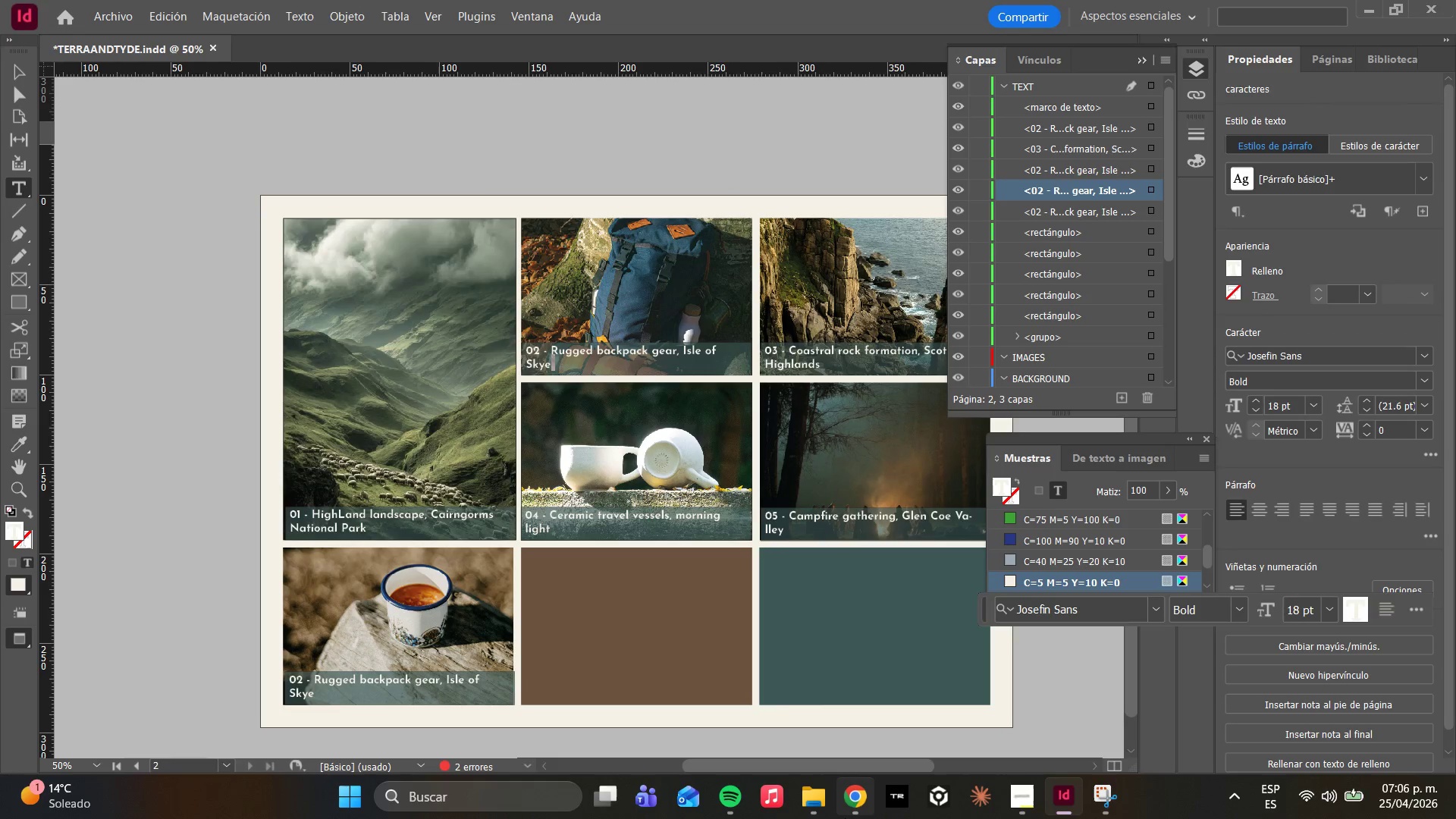 
mouse_move([762, 777])
 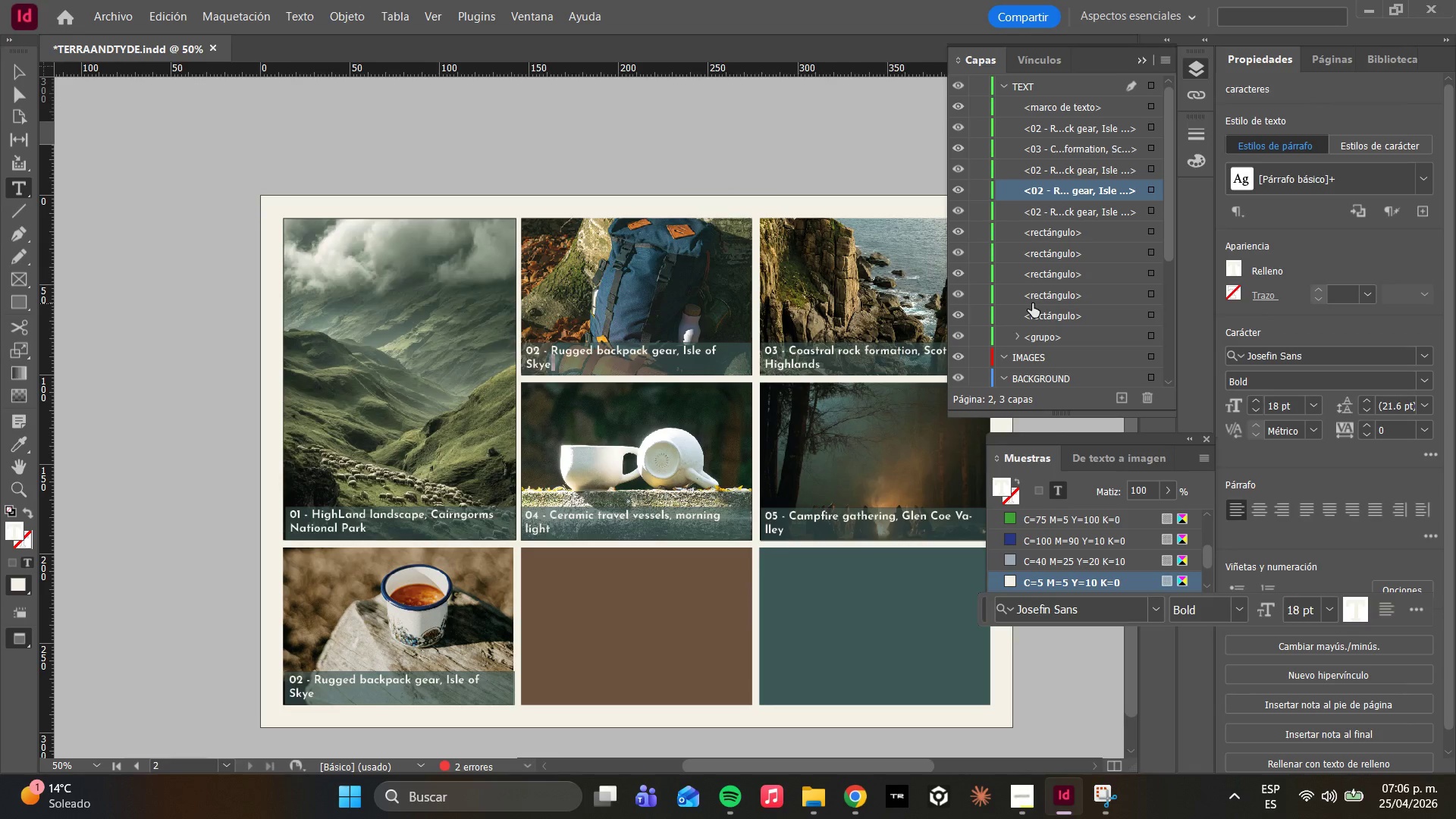 
wait(35.82)
 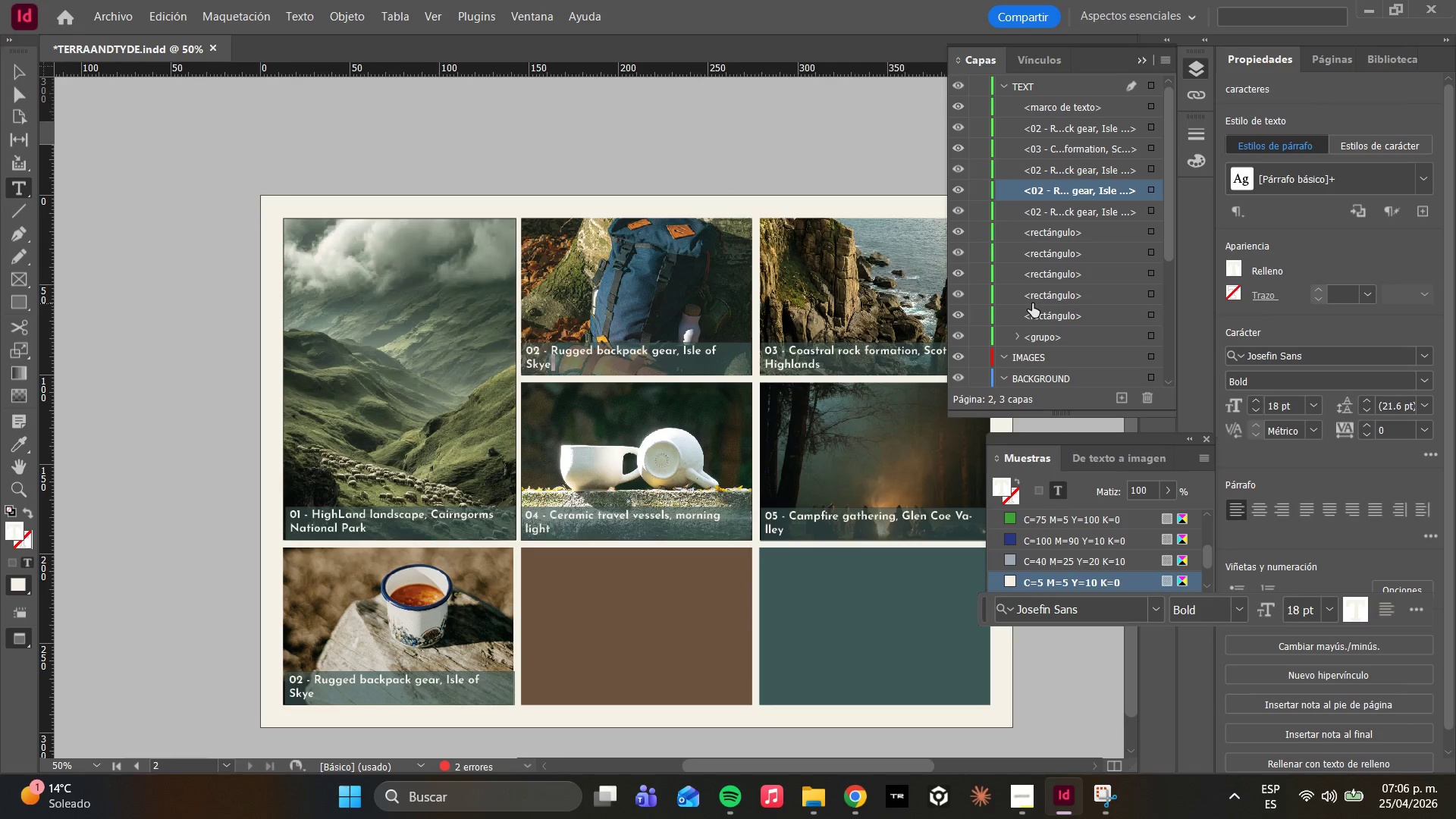 
left_click([789, 513])
 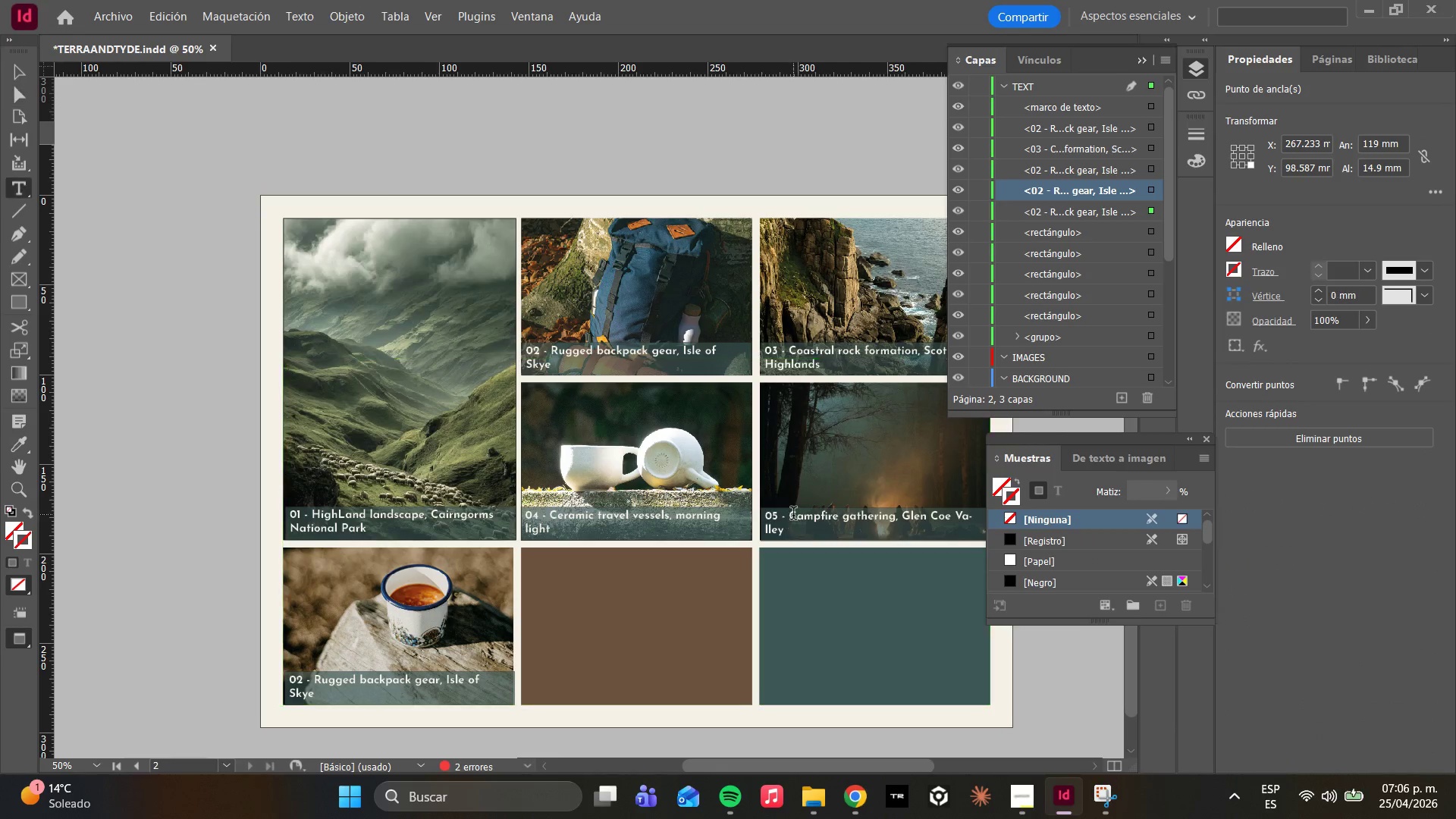 
left_click_drag(start_coordinate=[789, 513], to_coordinate=[793, 515])
 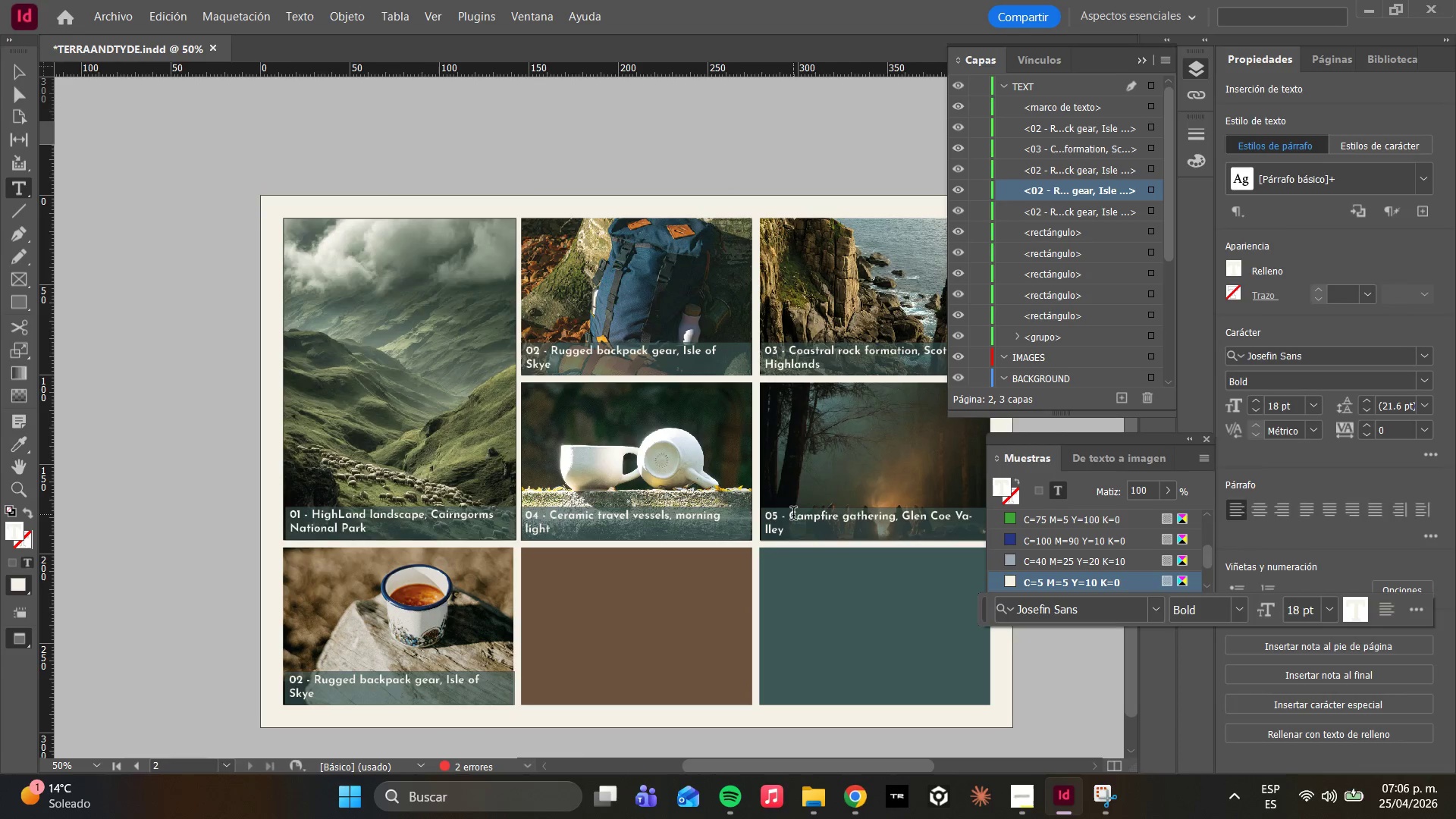 
left_click([793, 515])
 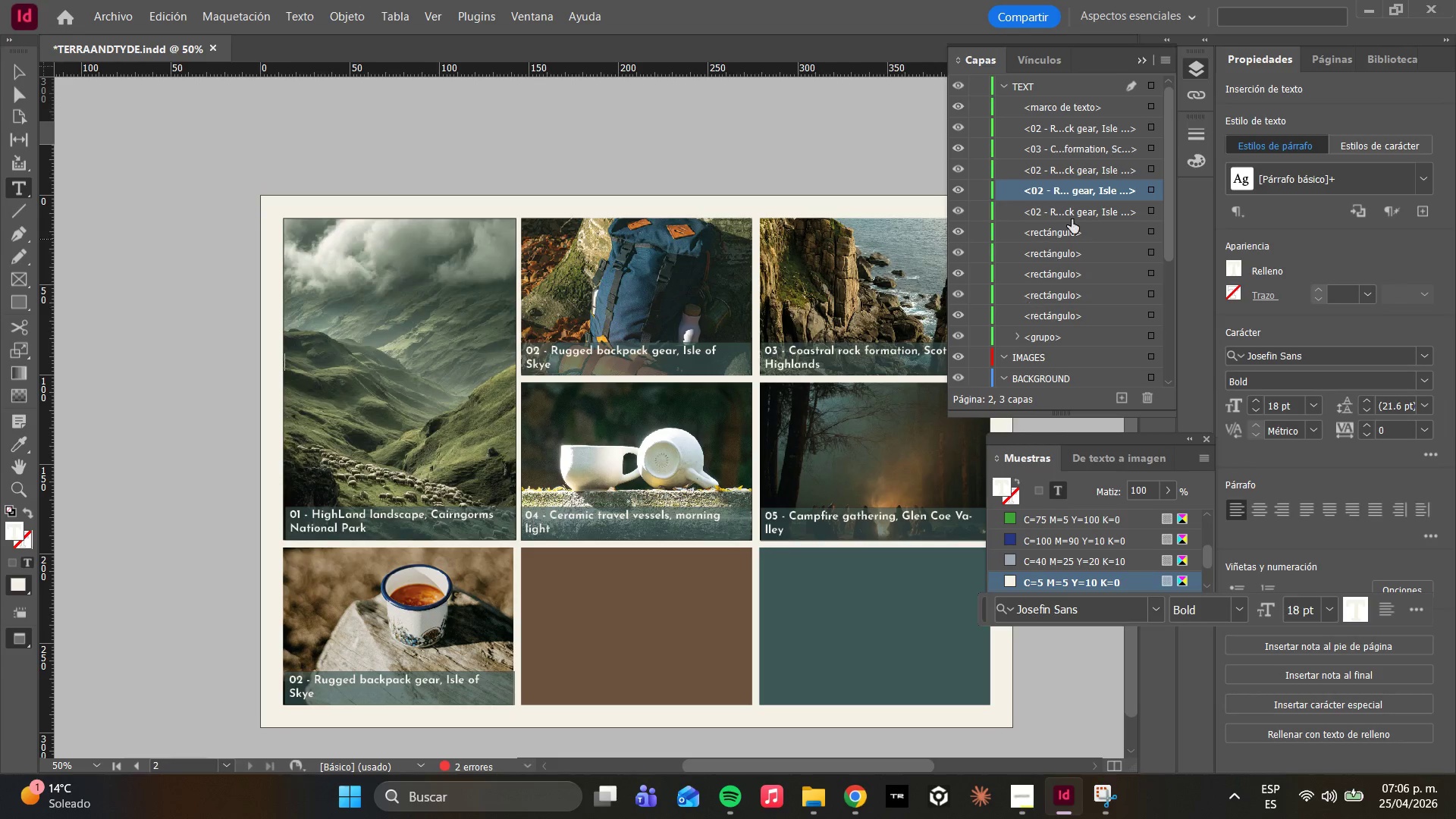 
mouse_move([1081, 193])
 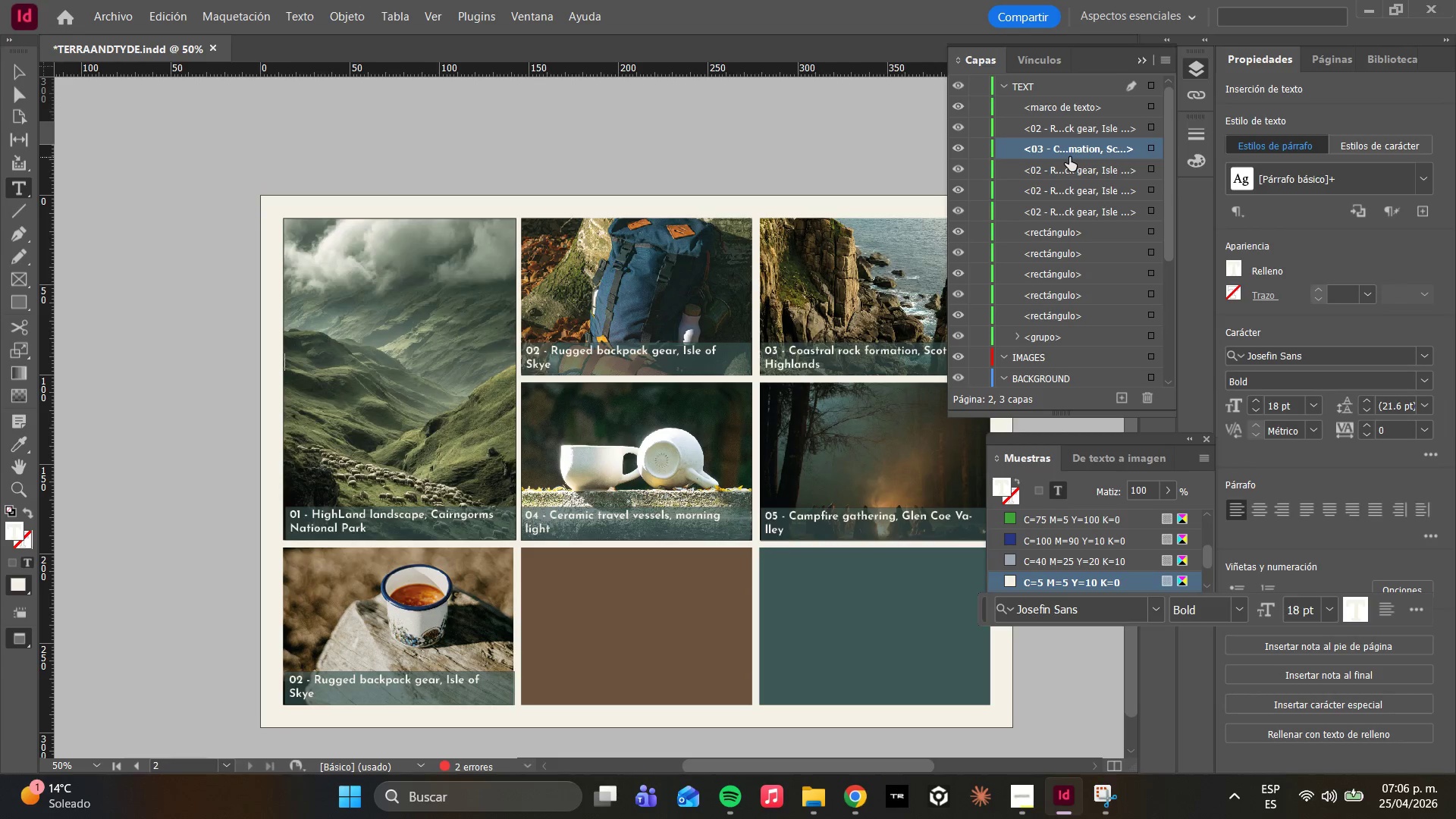 
double_click([1070, 158])
 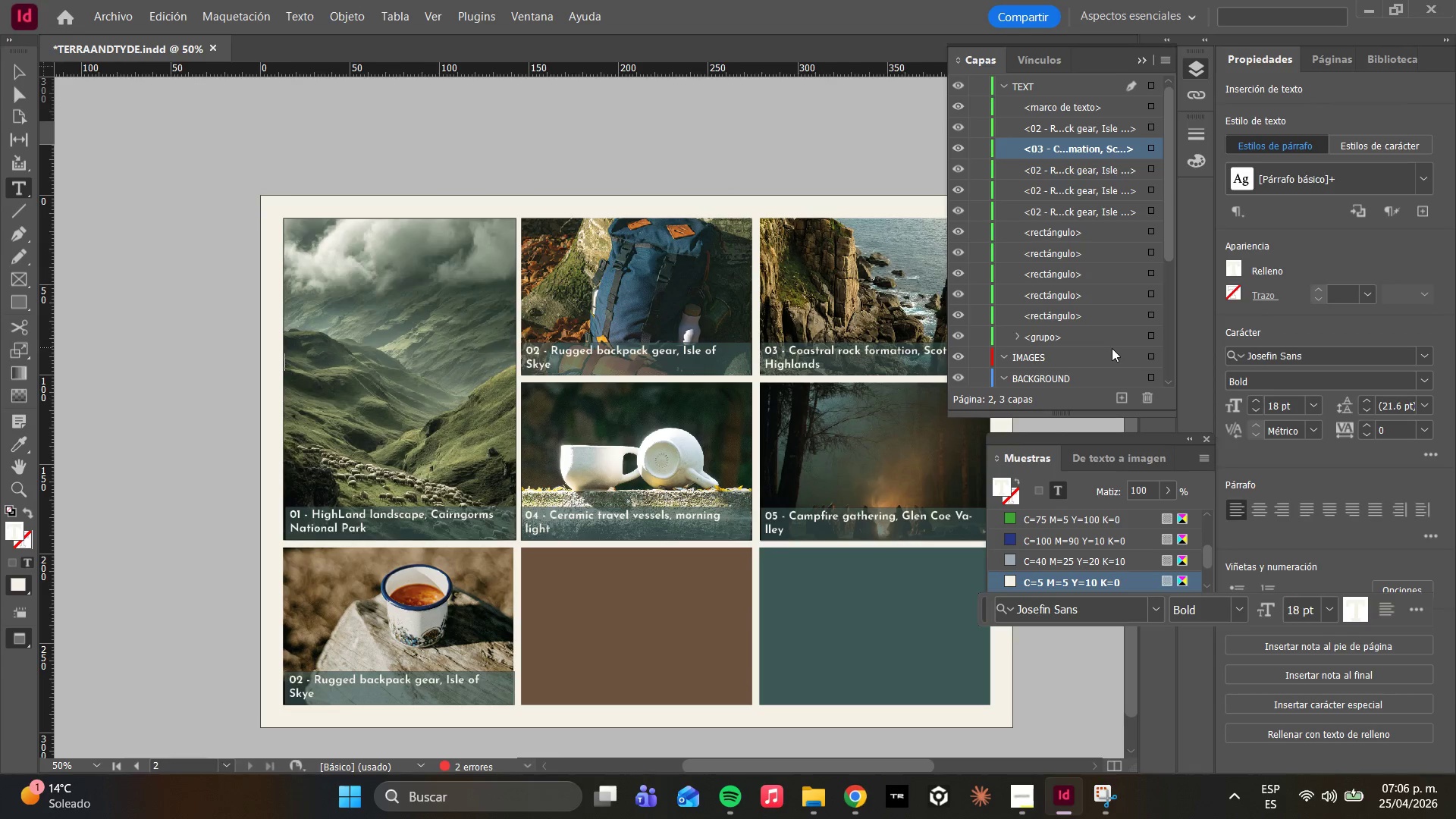 
wait(5.44)
 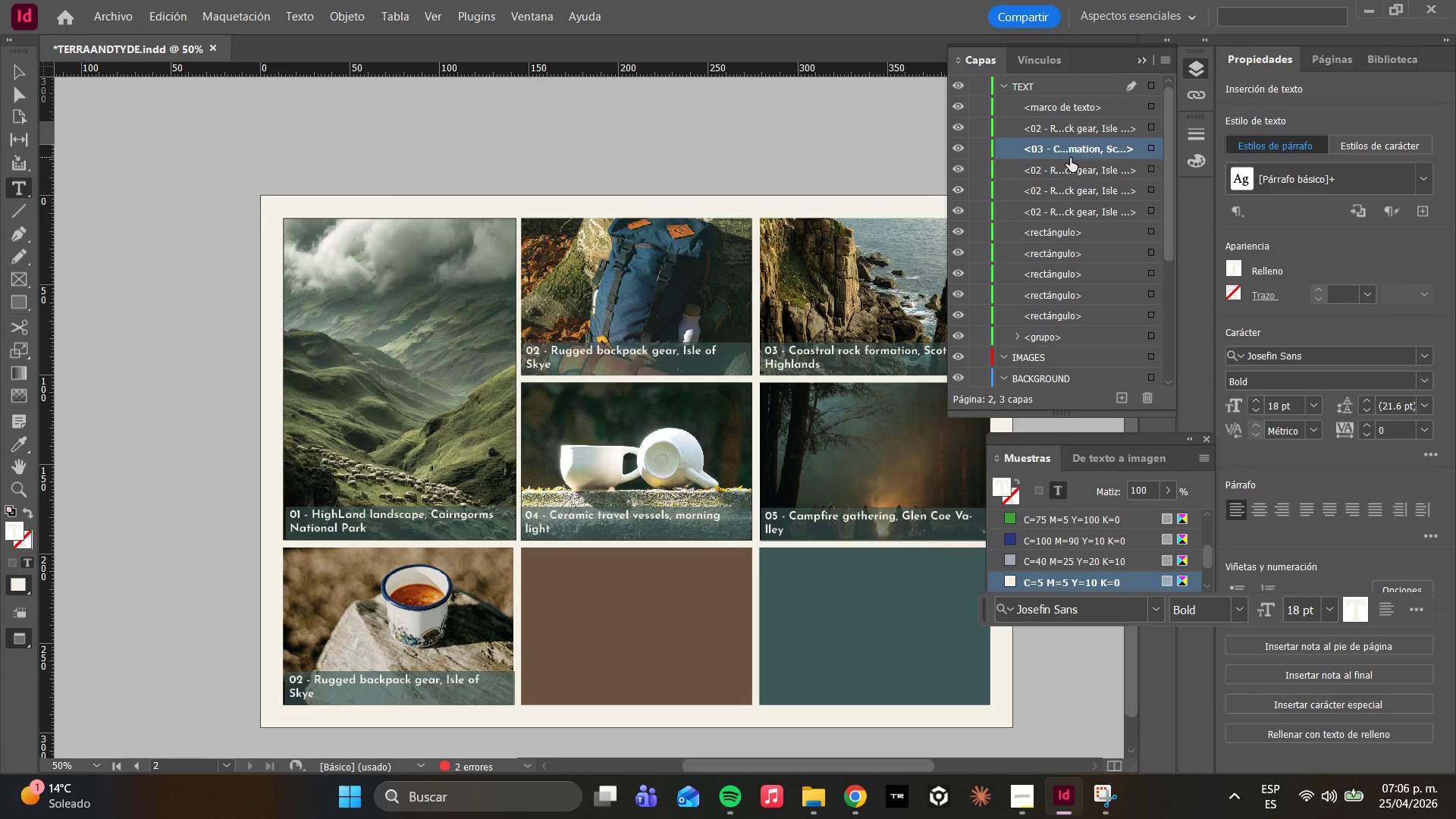 
left_click([1070, 192])
 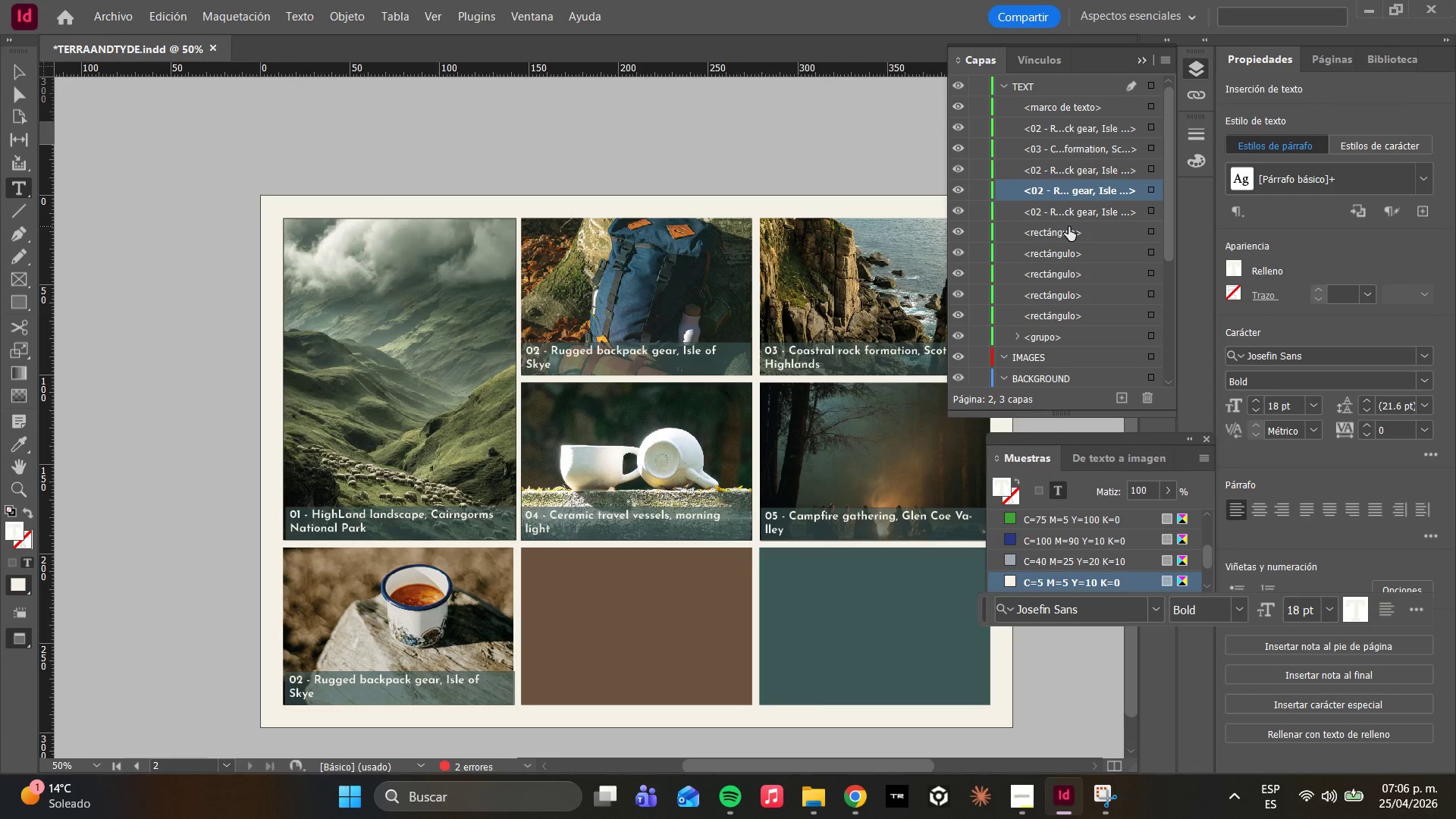 
scroll: coordinate [1067, 220], scroll_direction: up, amount: 5.0
 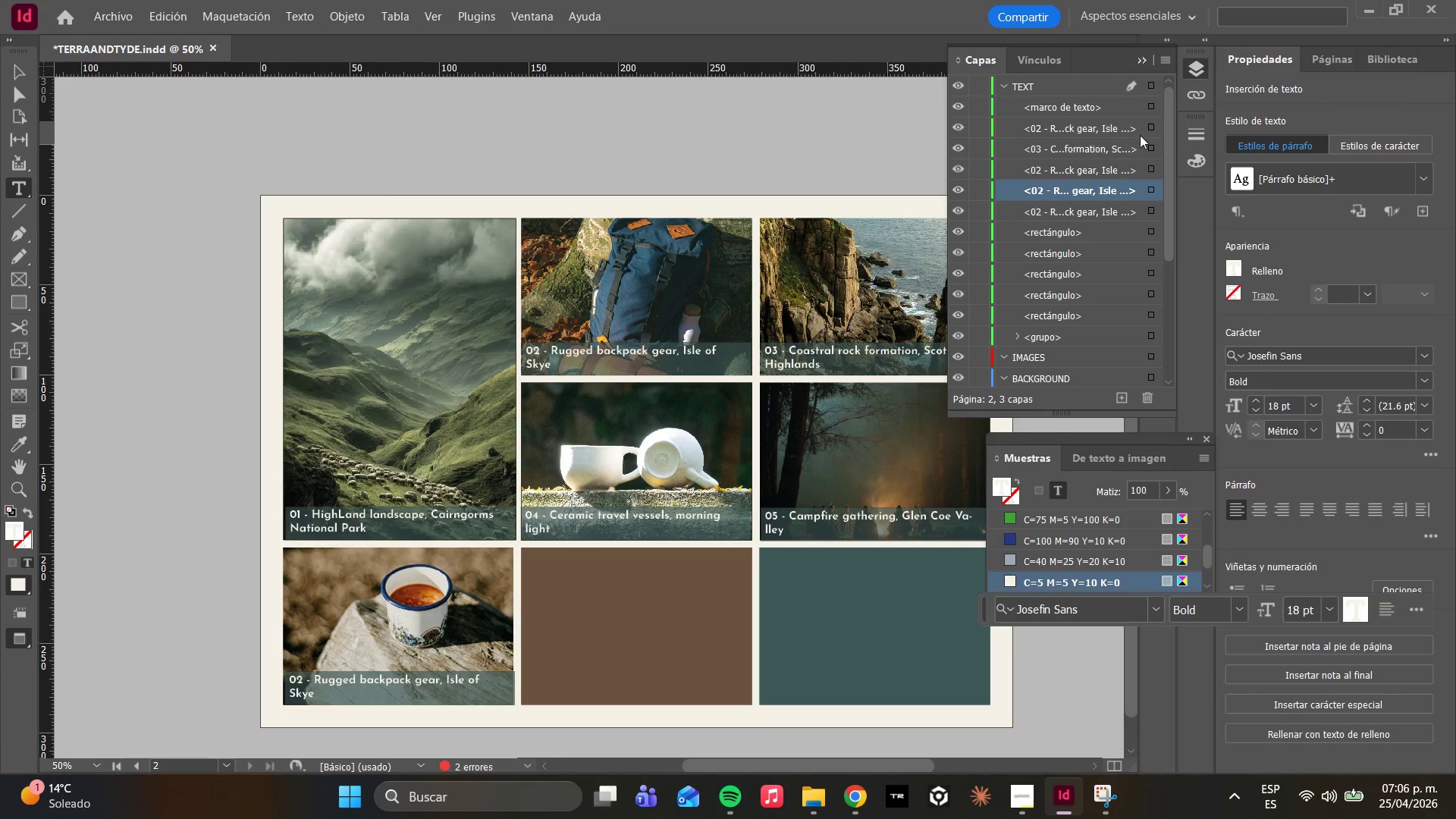 
left_click([1147, 135])
 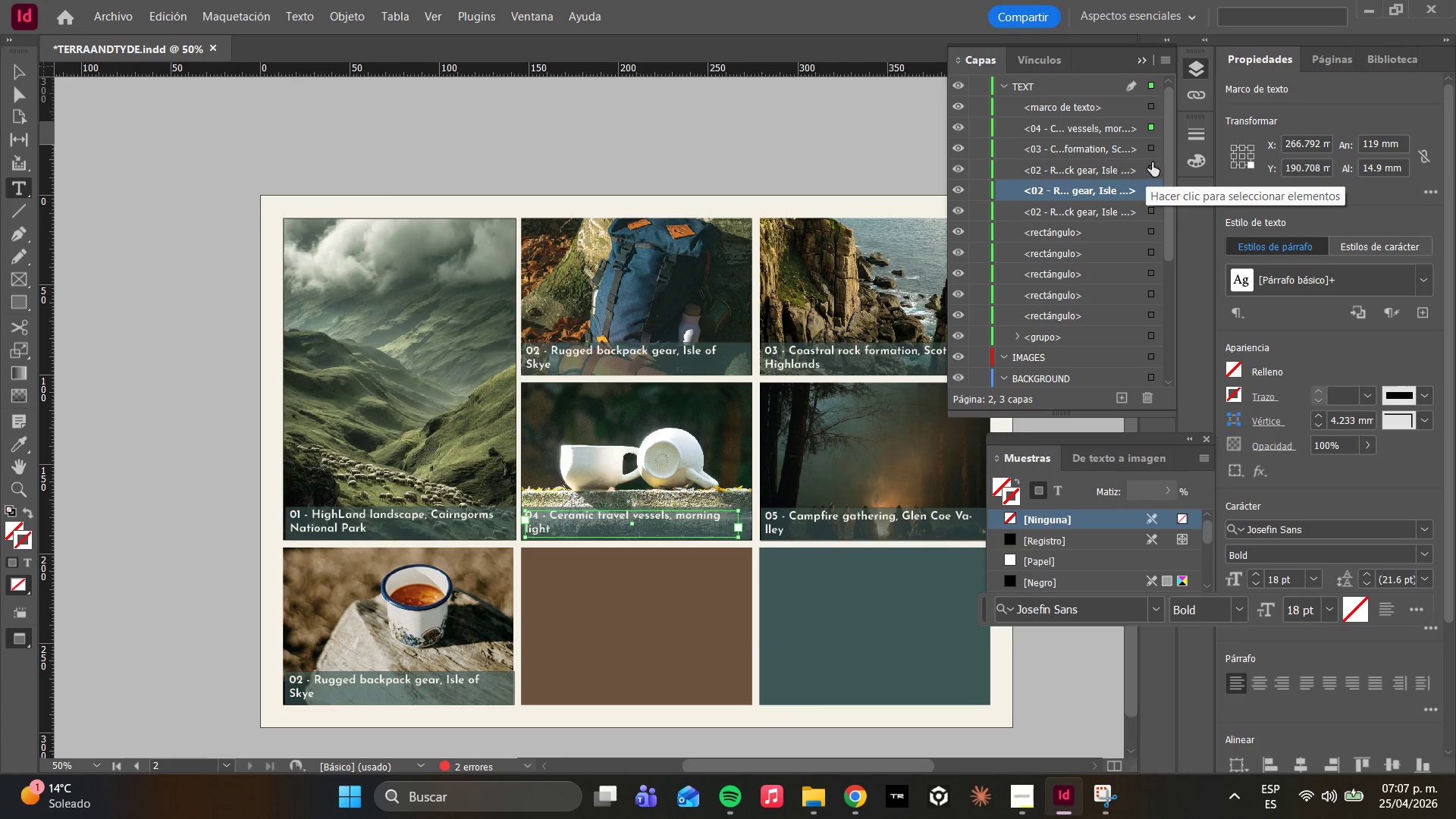 
left_click([1153, 155])
 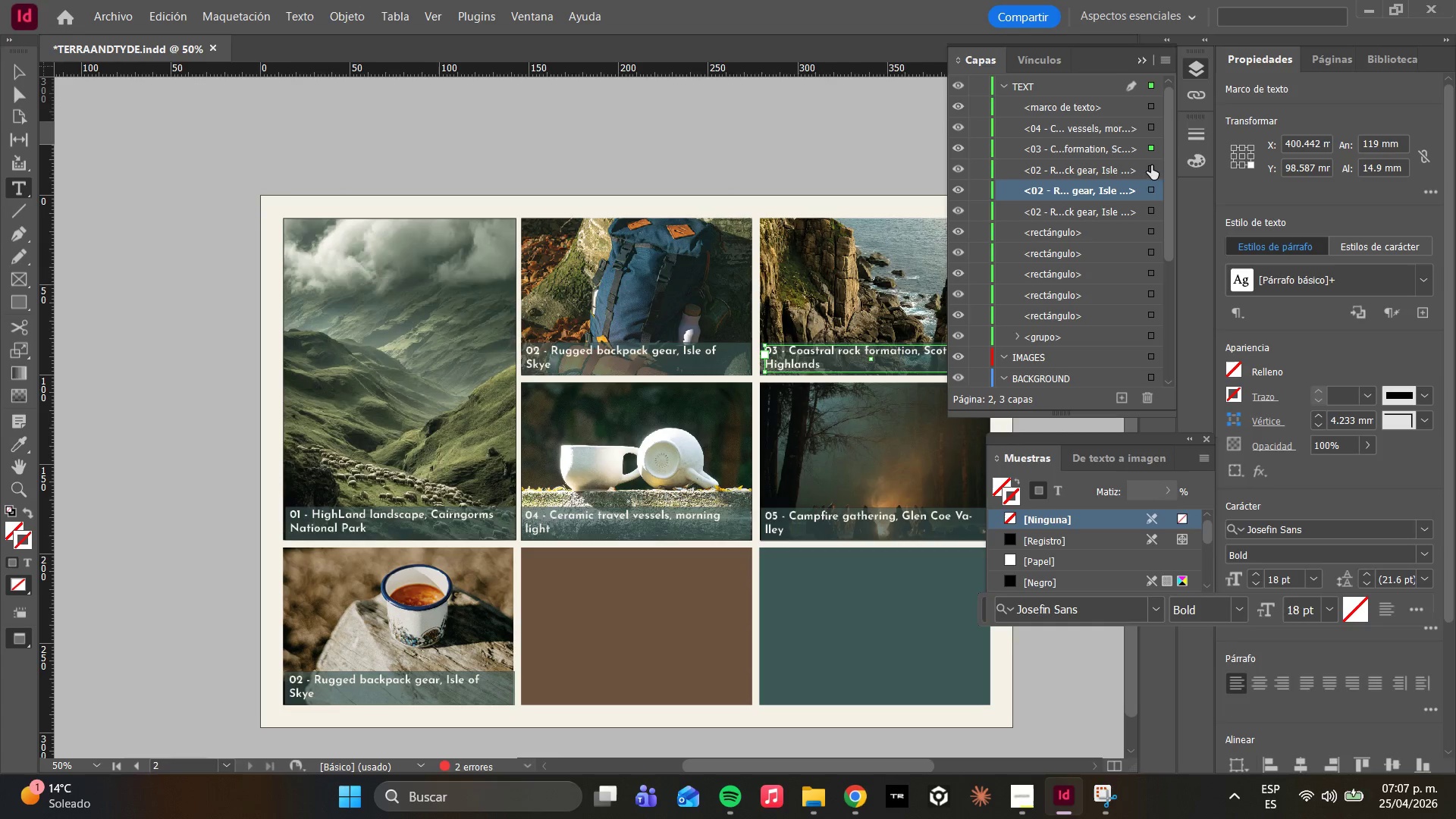 
left_click([1150, 165])
 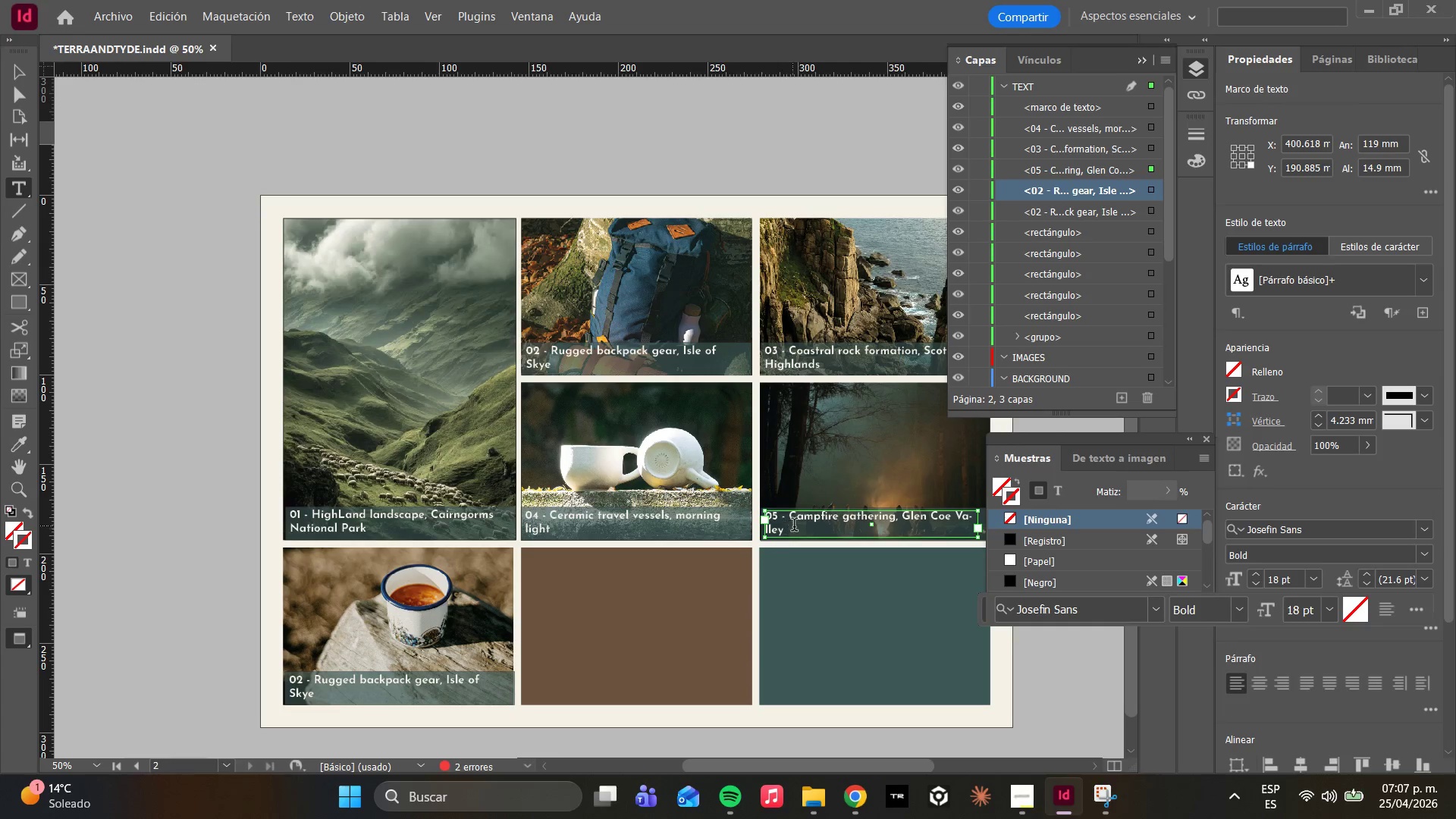 
left_click([799, 529])
 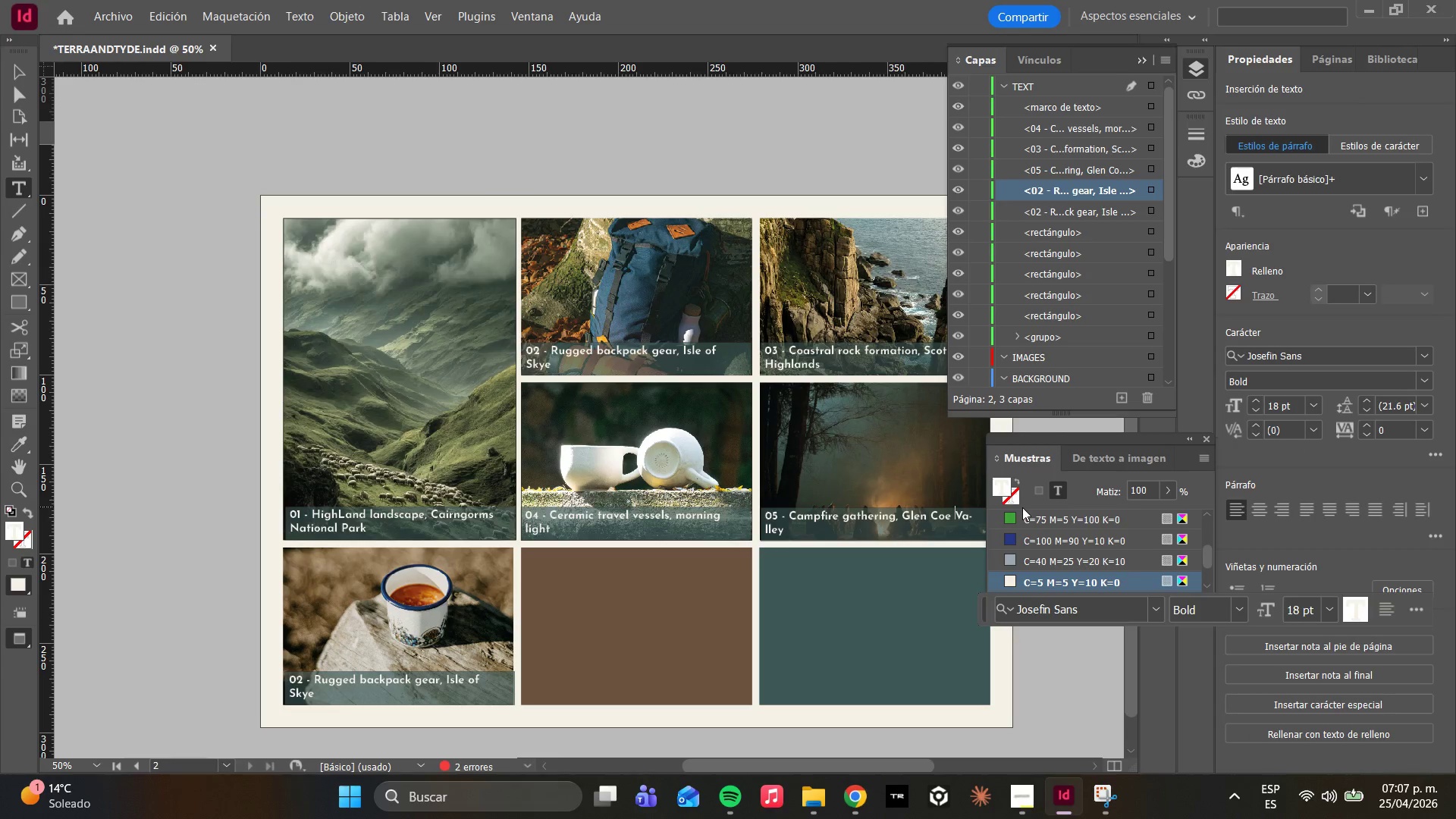 
key(Enter)
 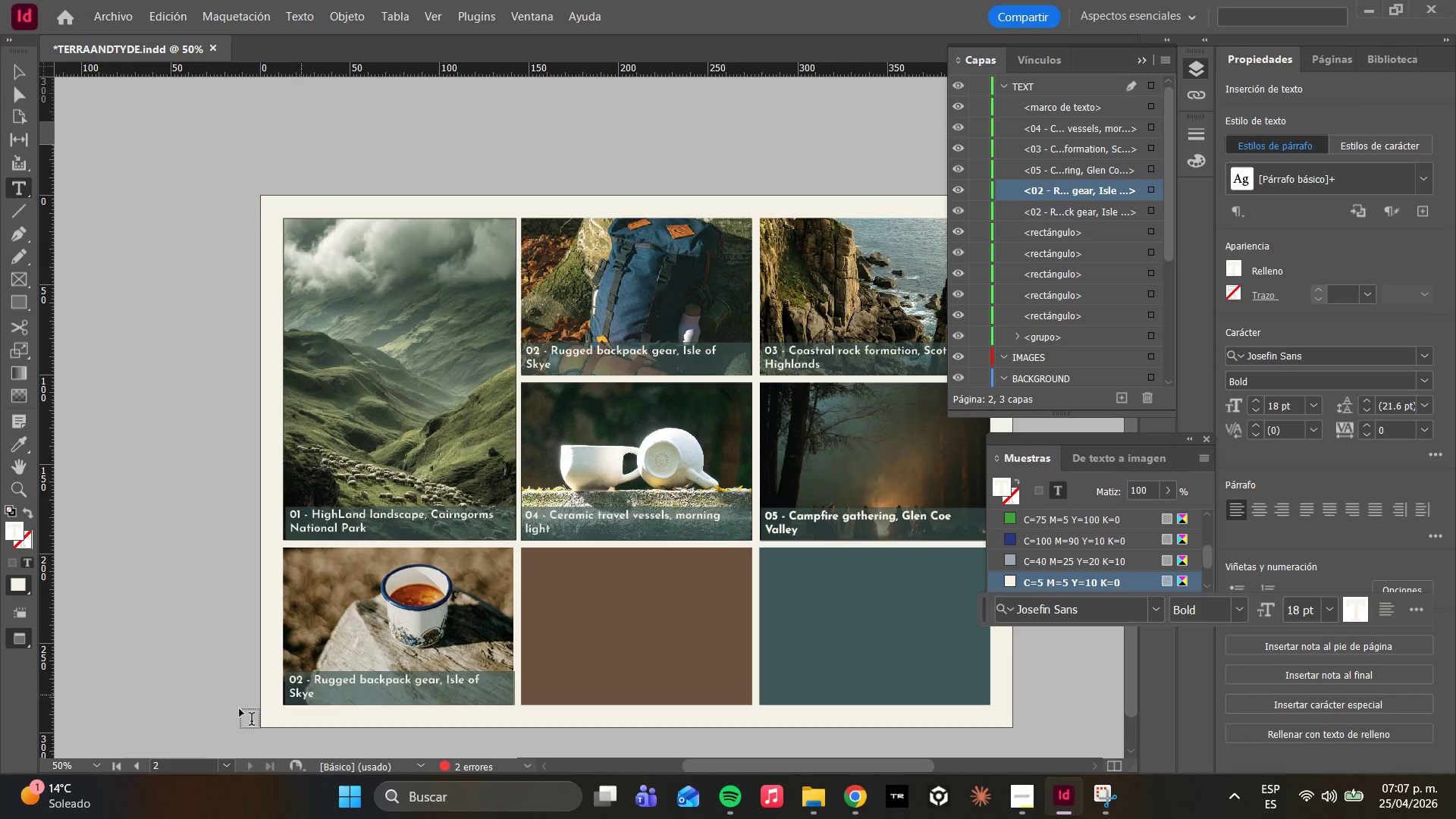 
left_click([293, 679])
 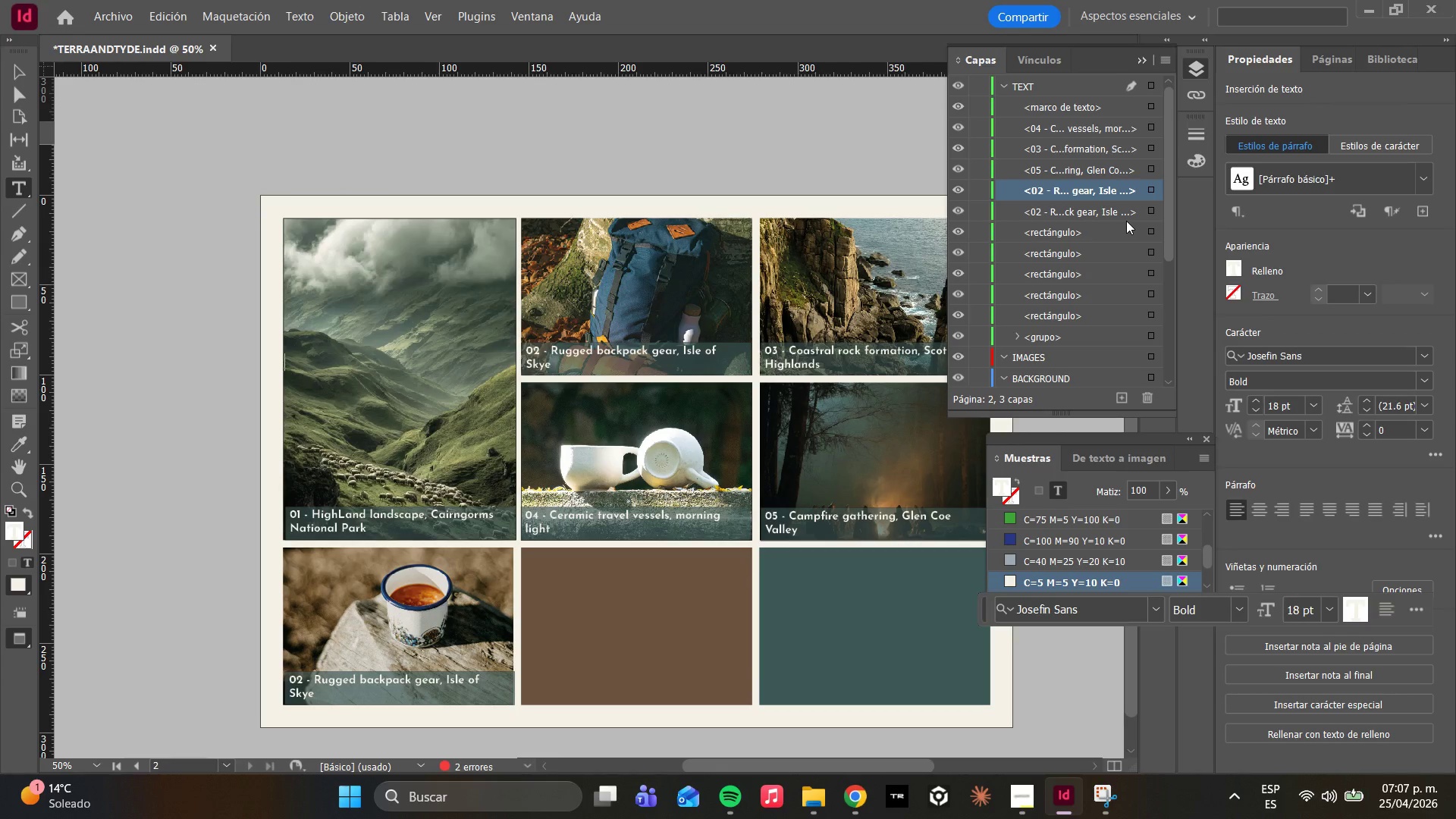 
left_click([1128, 210])
 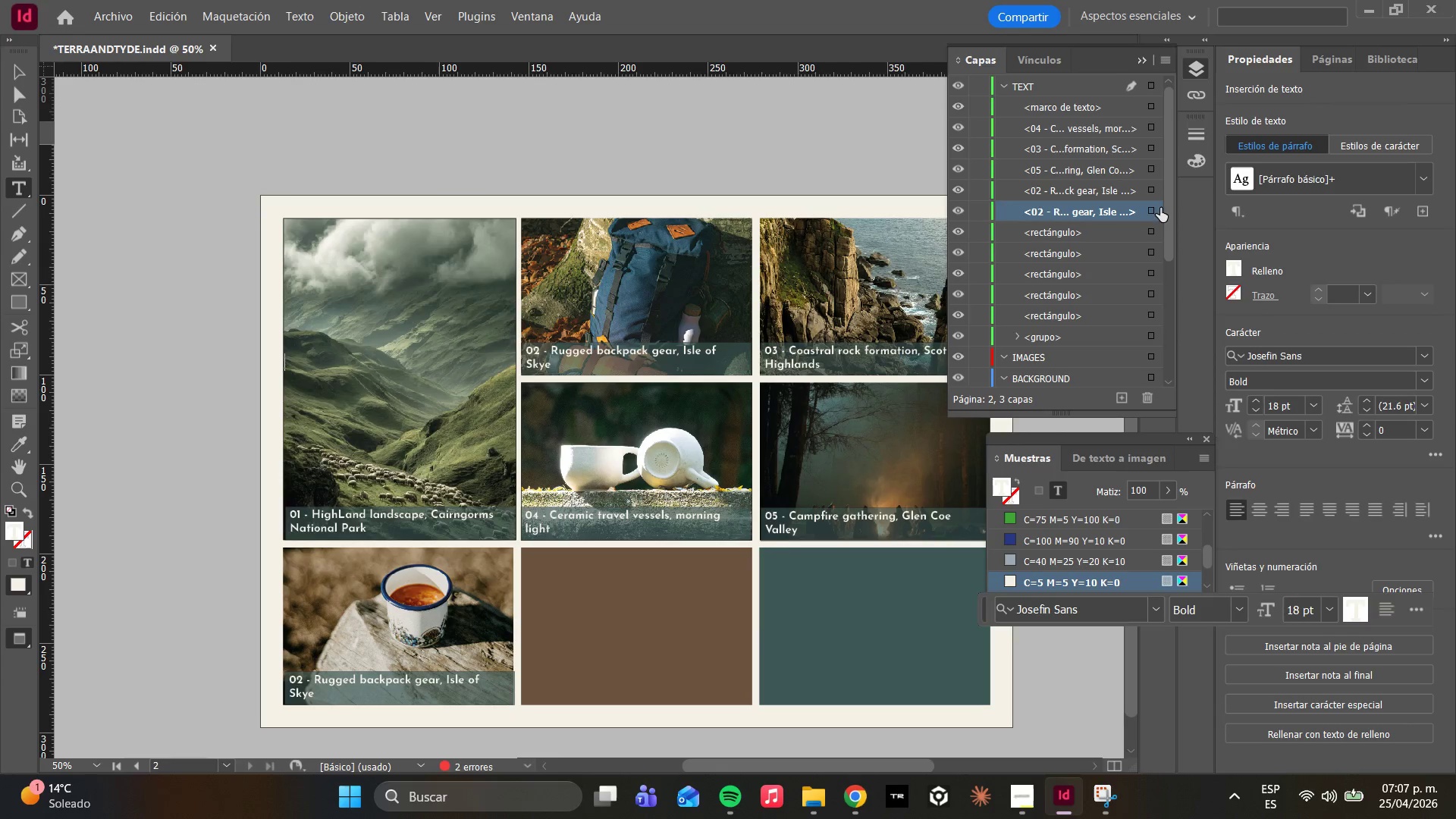 
left_click([1150, 211])
 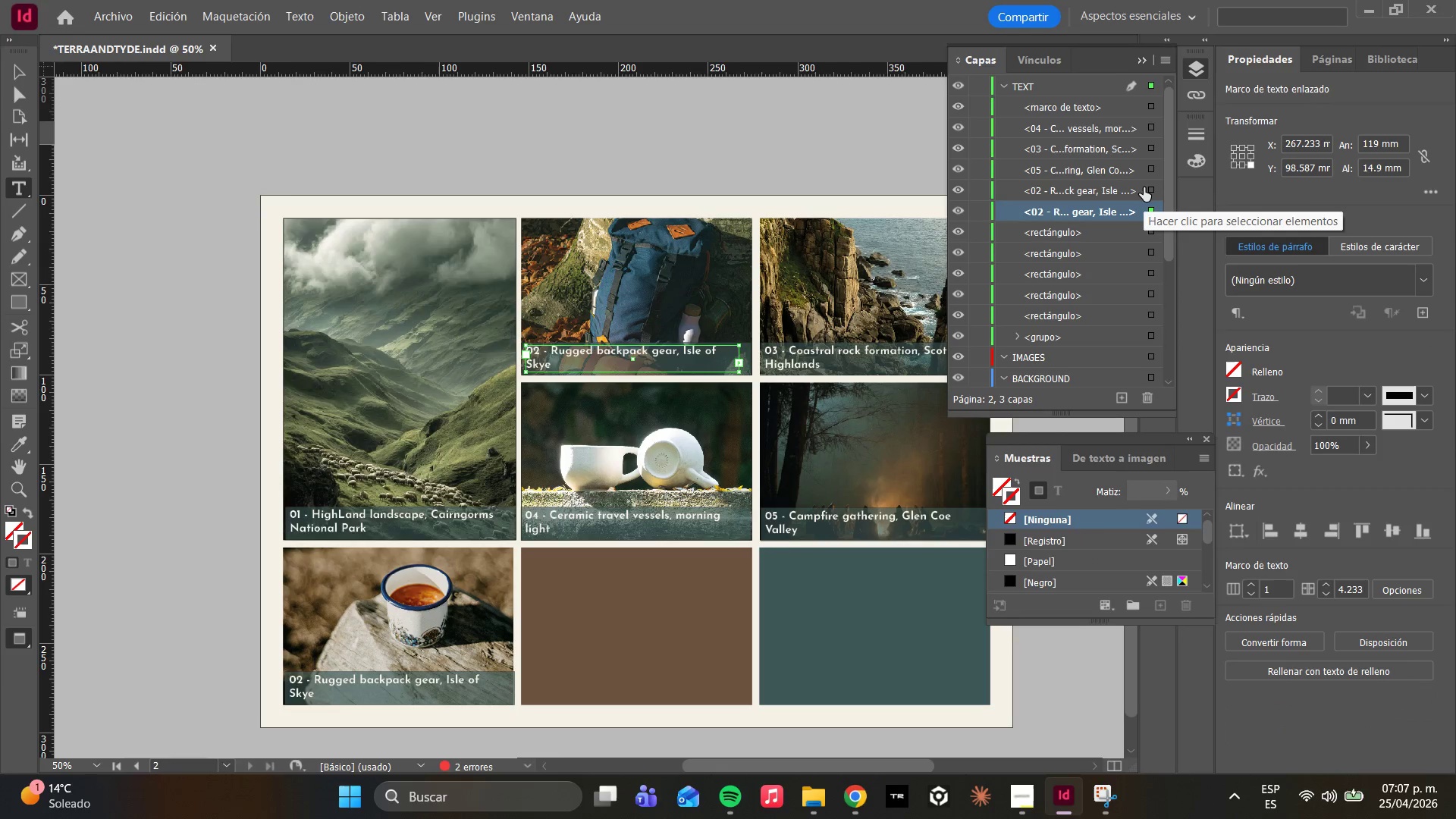 
left_click([1144, 187])
 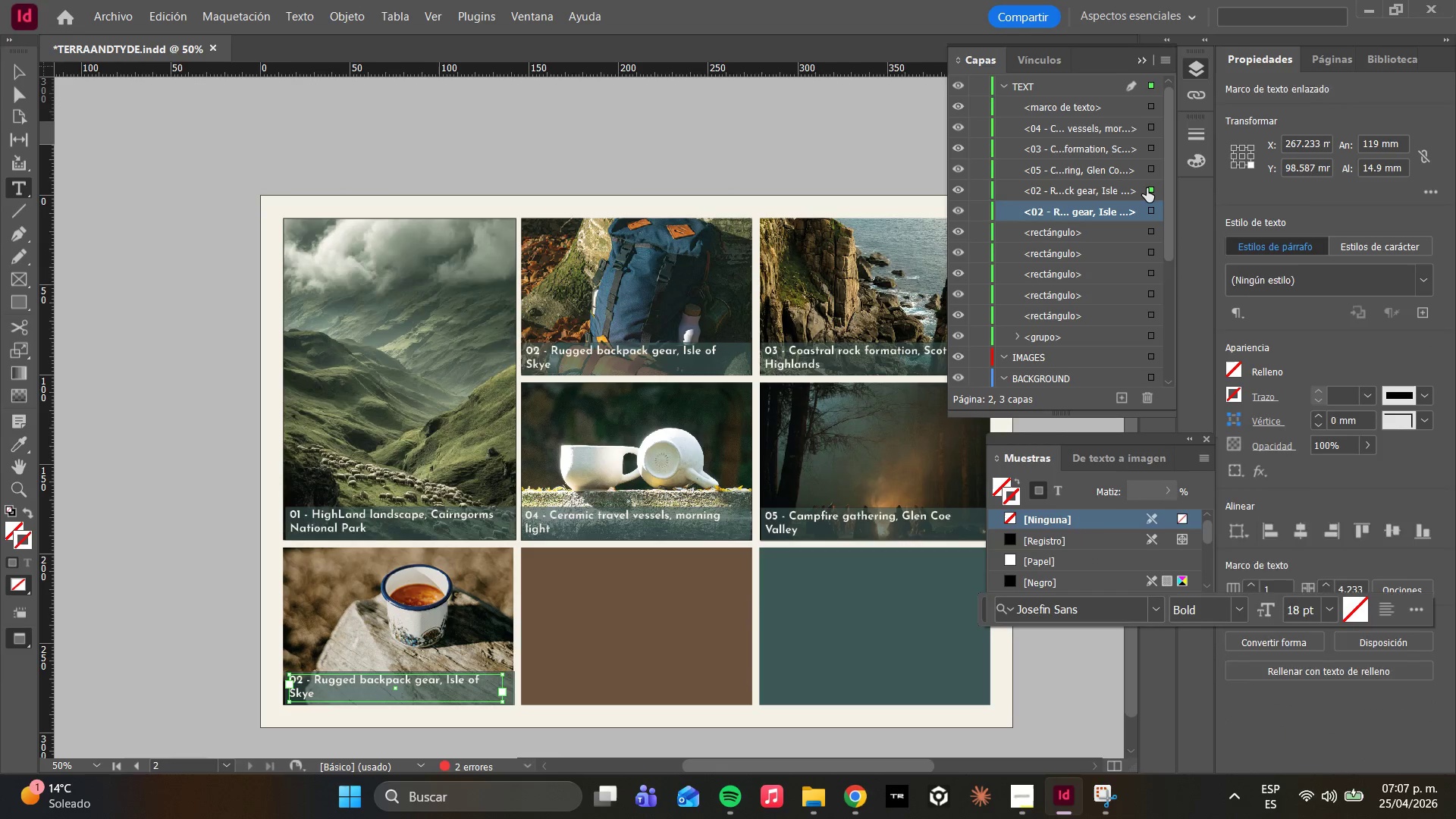 
left_click([1147, 188])
 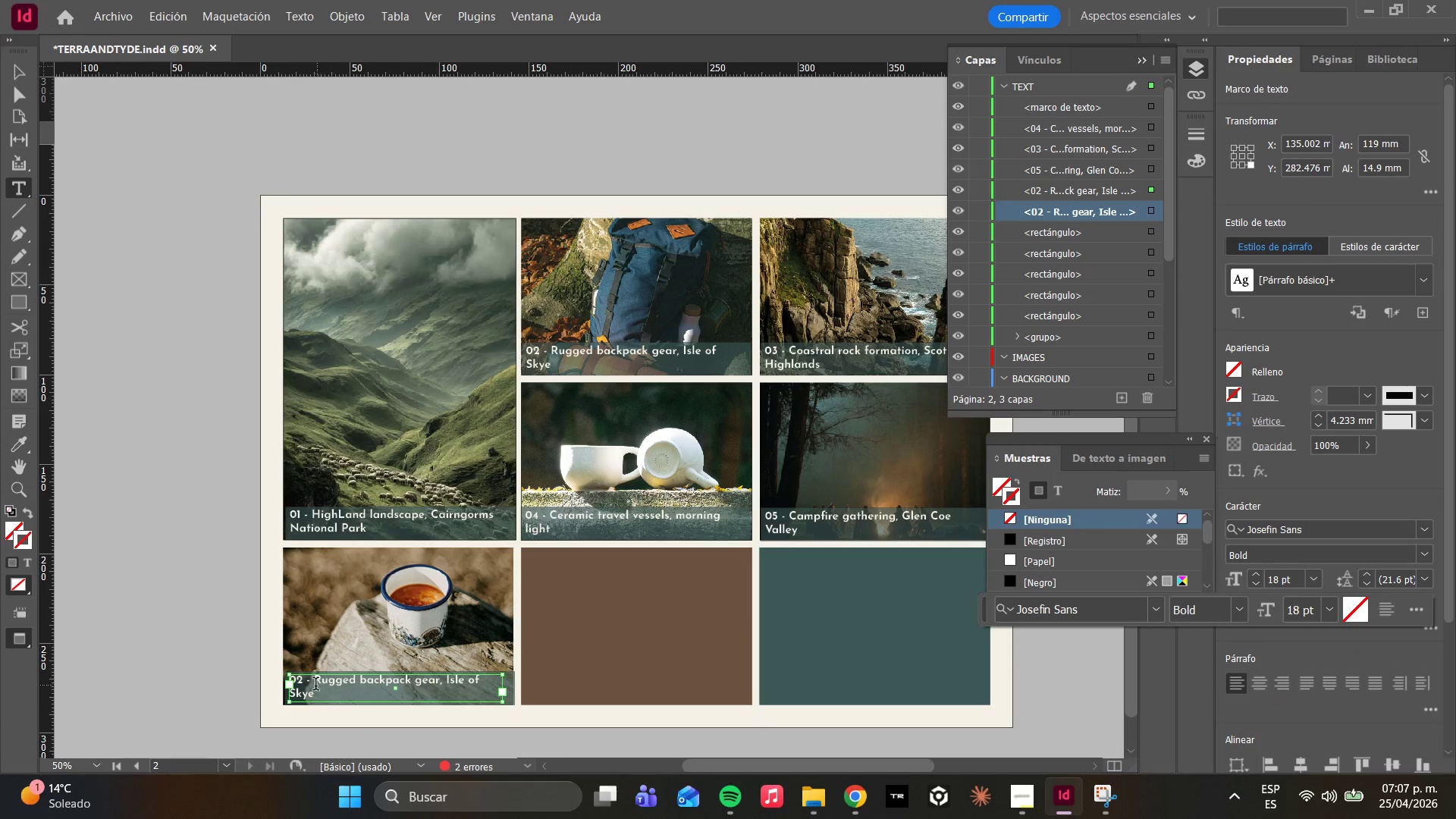 
left_click([300, 685])
 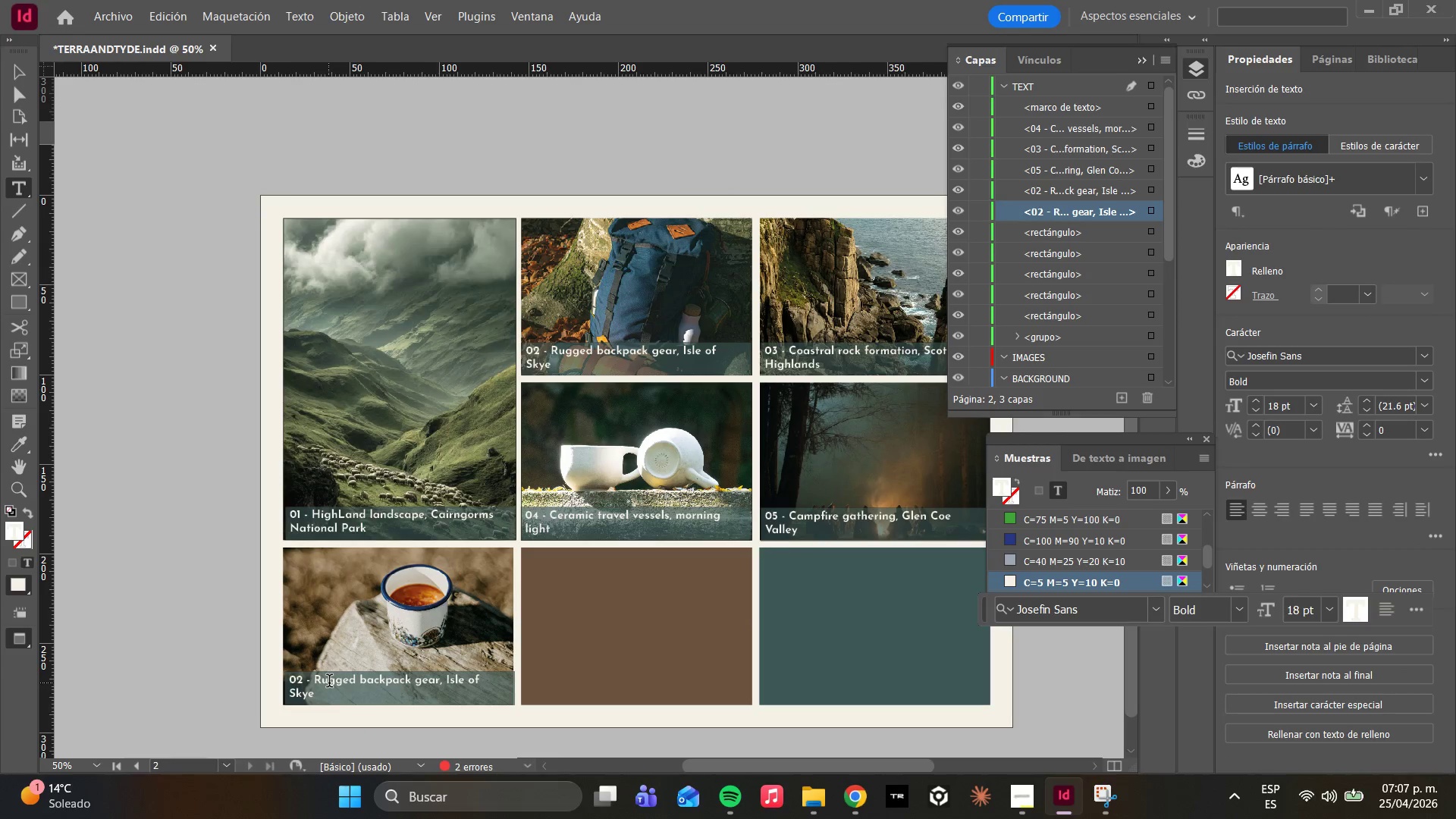 
key(ArrowUp)
 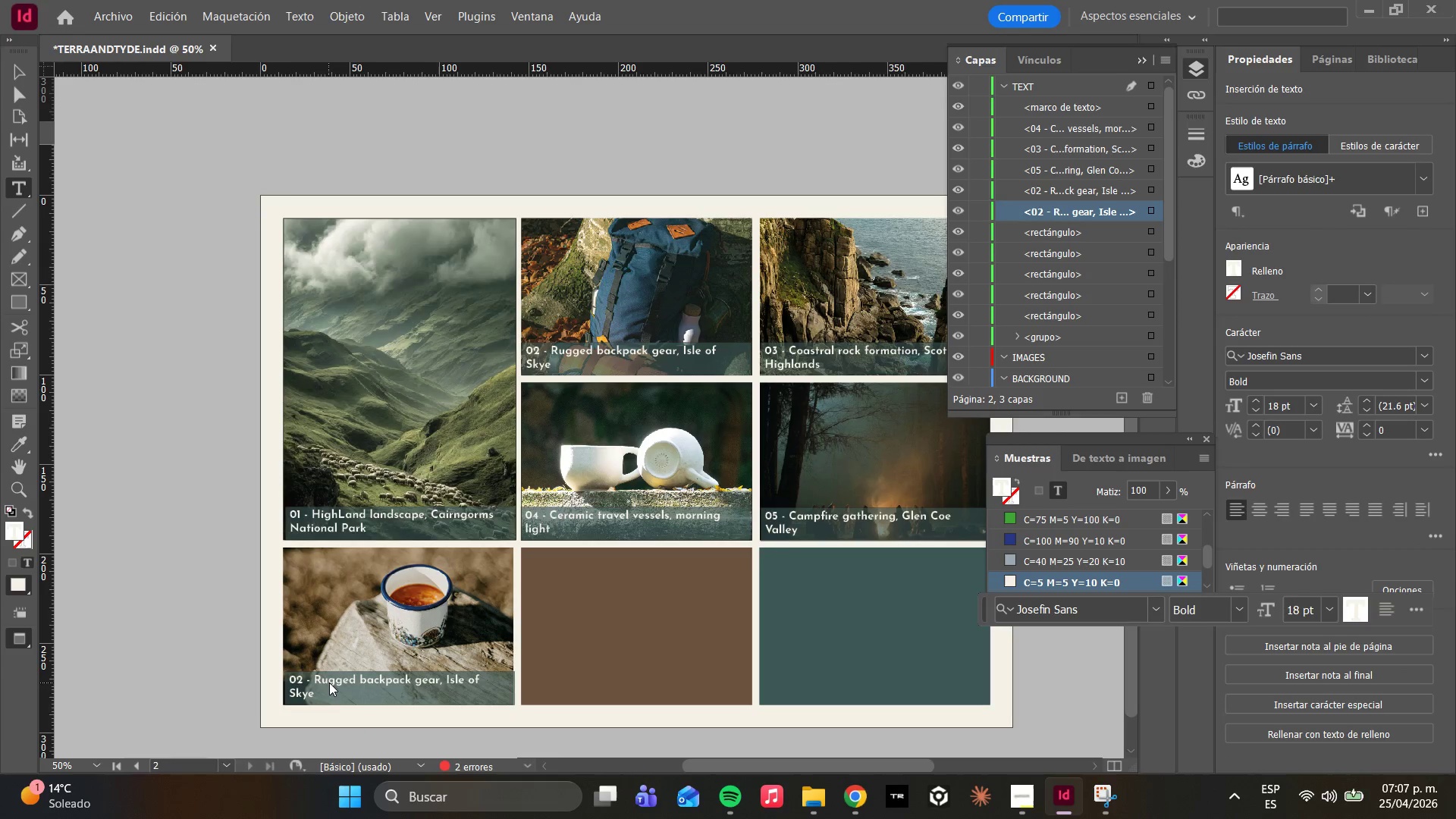 
key(Backspace)
 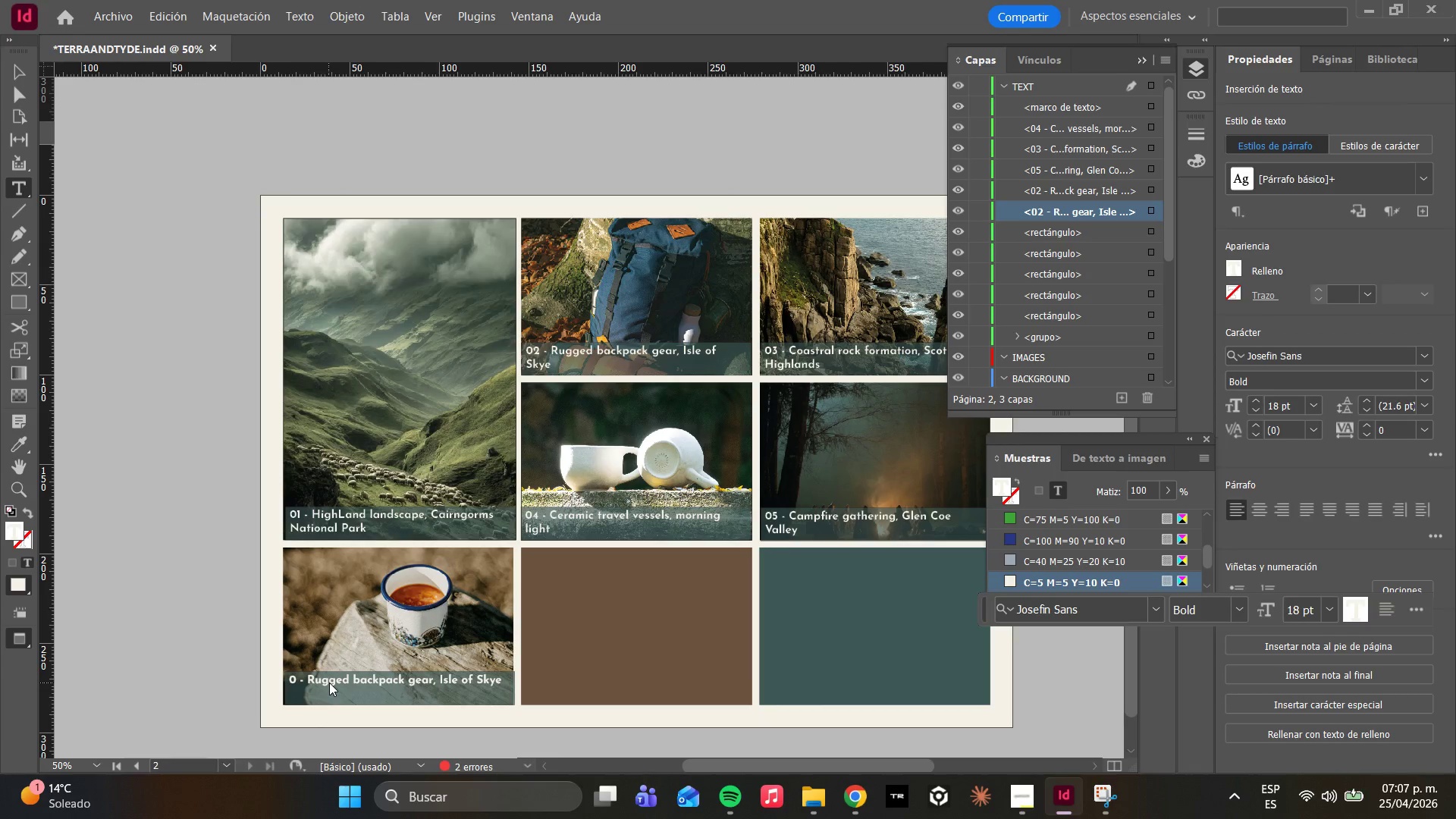 
key(6)
 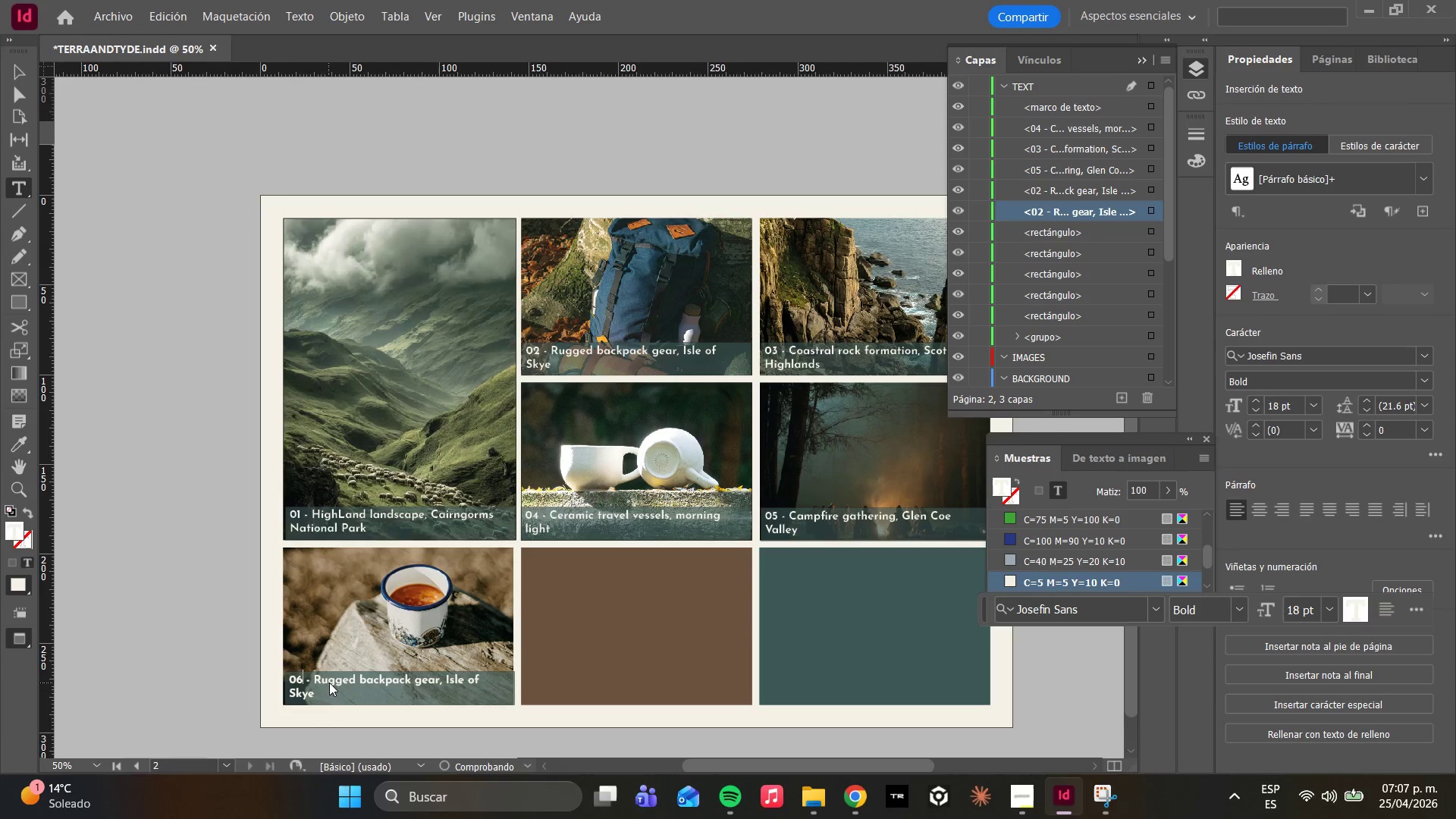 
key(ArrowRight)
 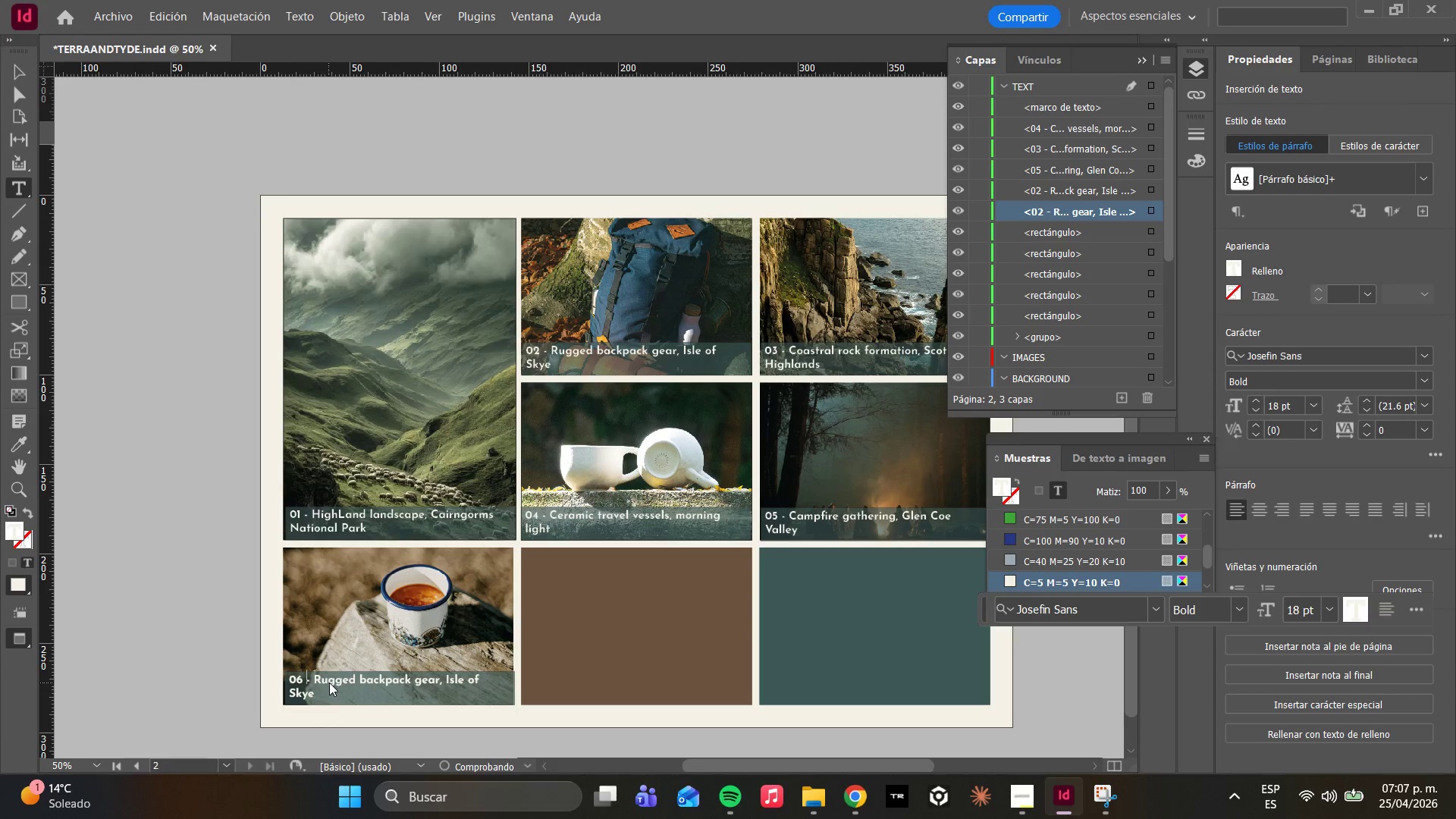 
key(ArrowDown)
 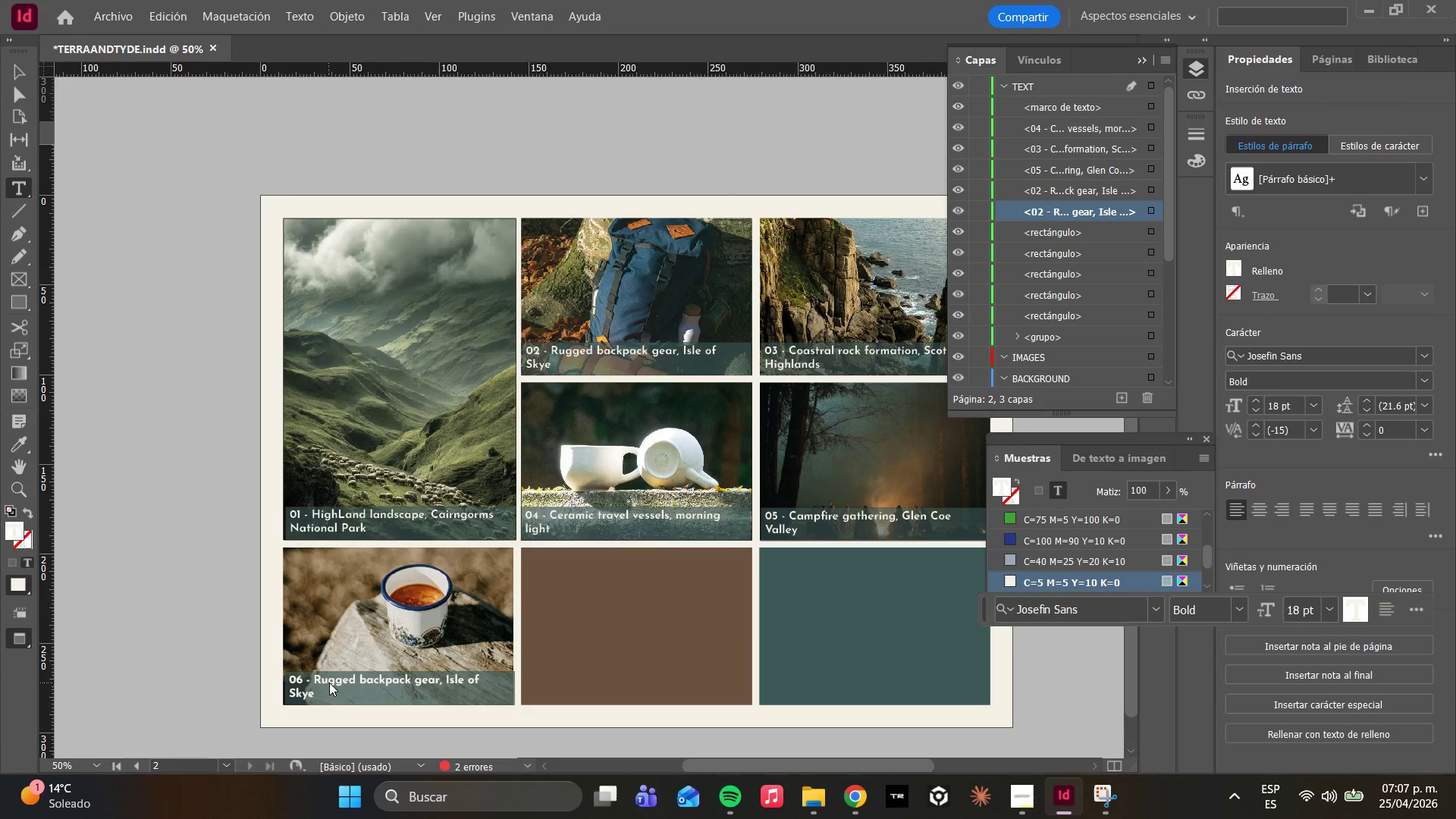 
key(ArrowRight)
 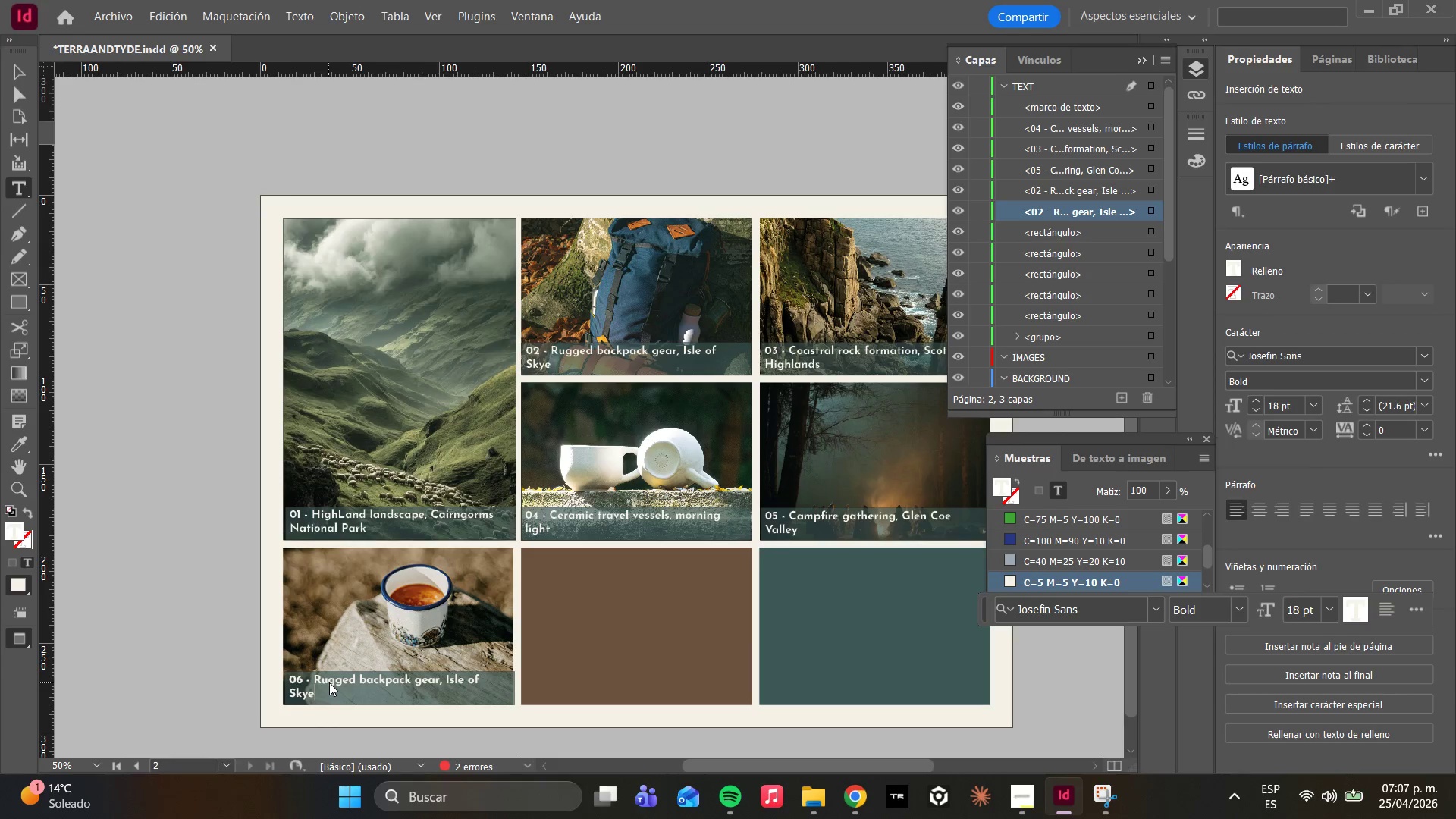 
hold_key(key=Backspace, duration=1.47)
 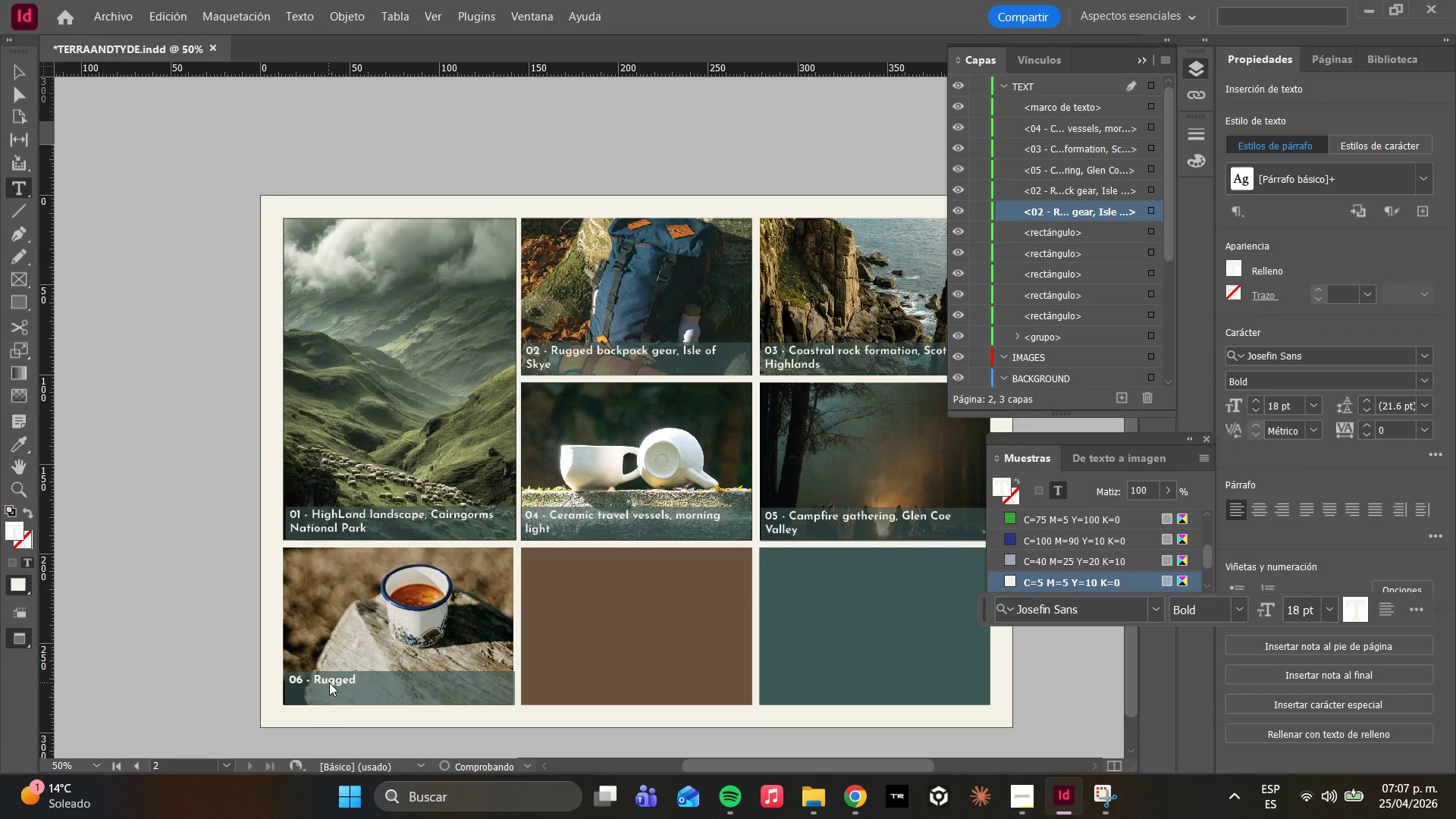 
key(Backspace)
 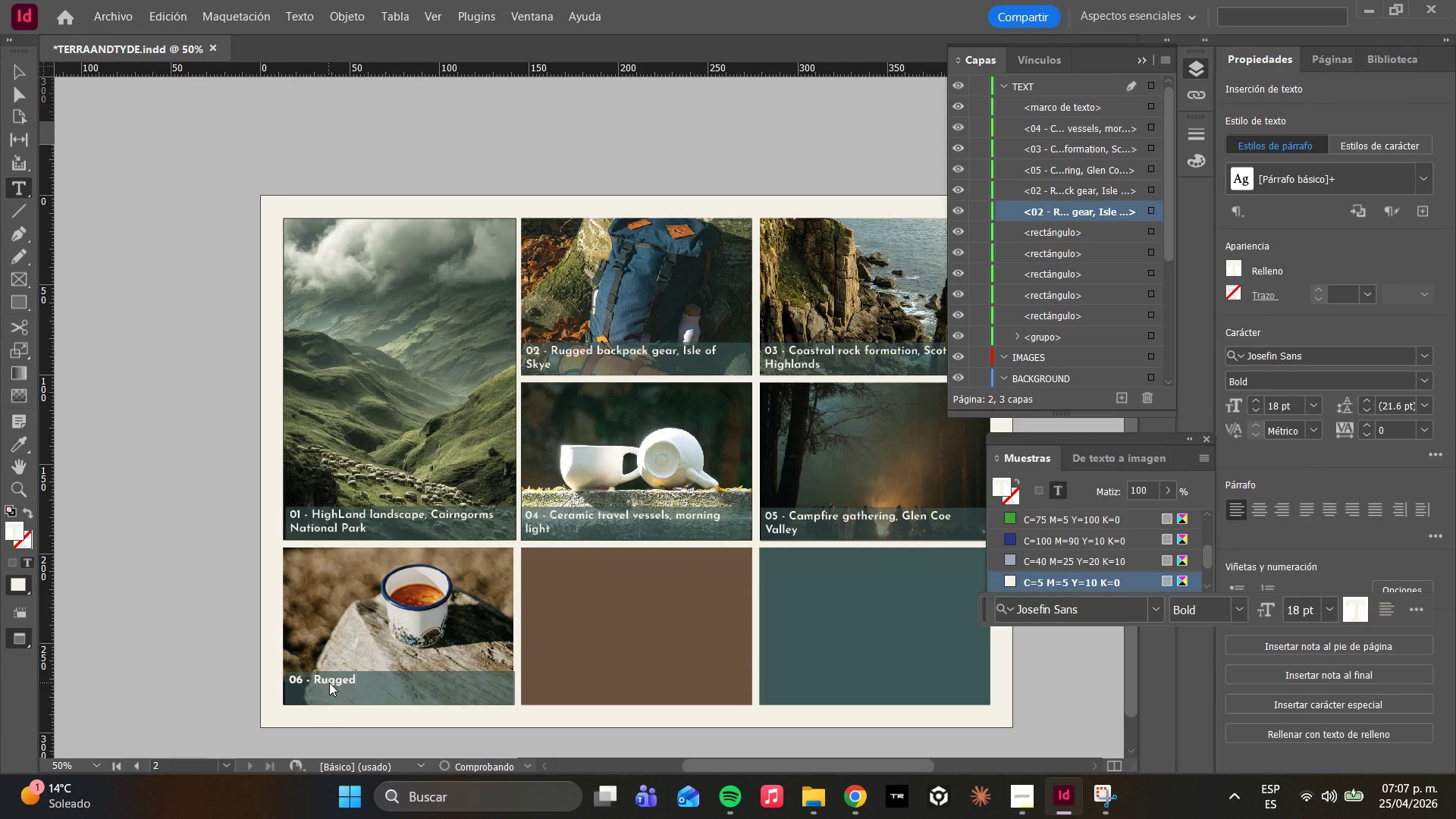 
key(Backspace)
 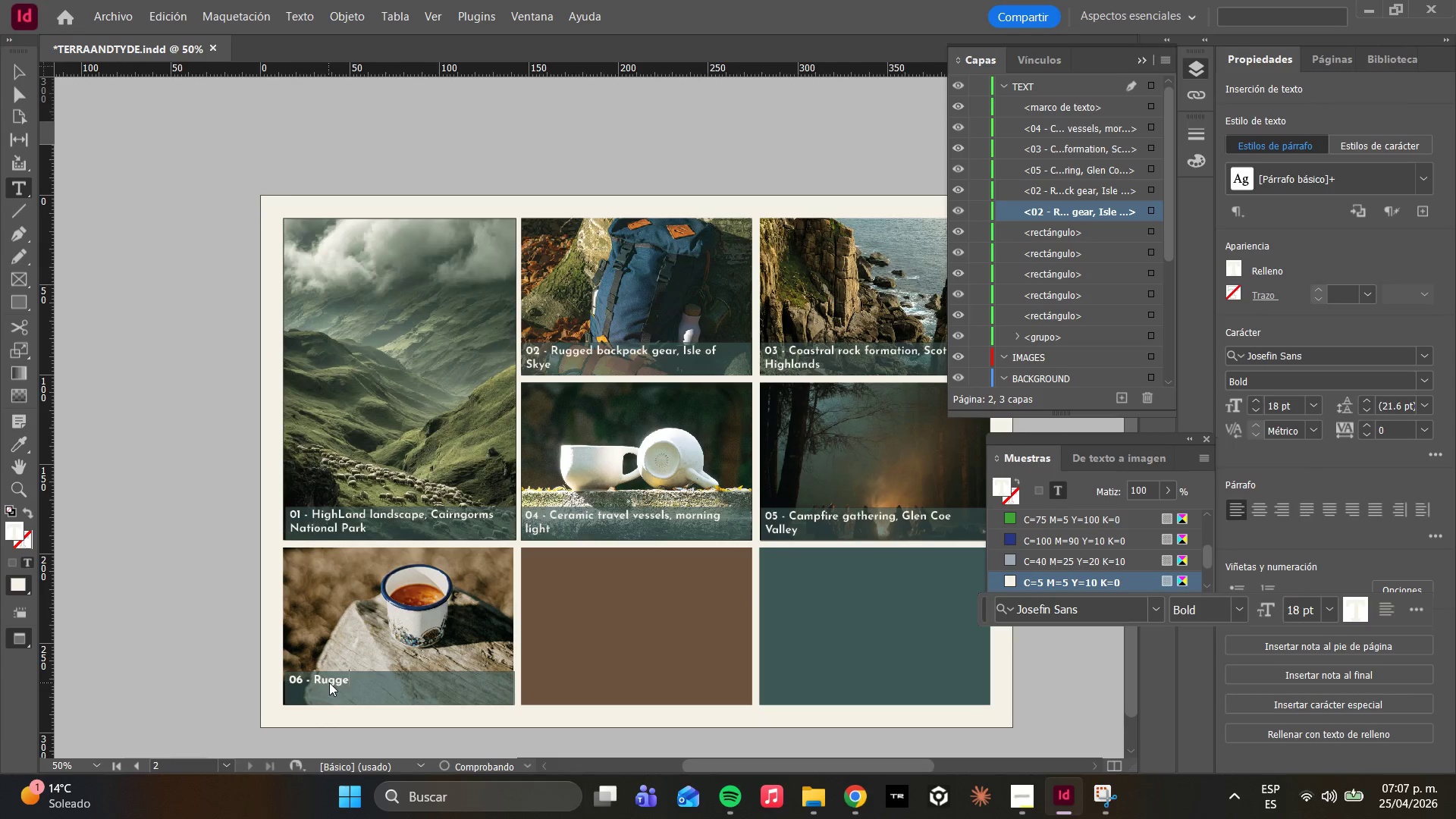 
key(Backspace)
 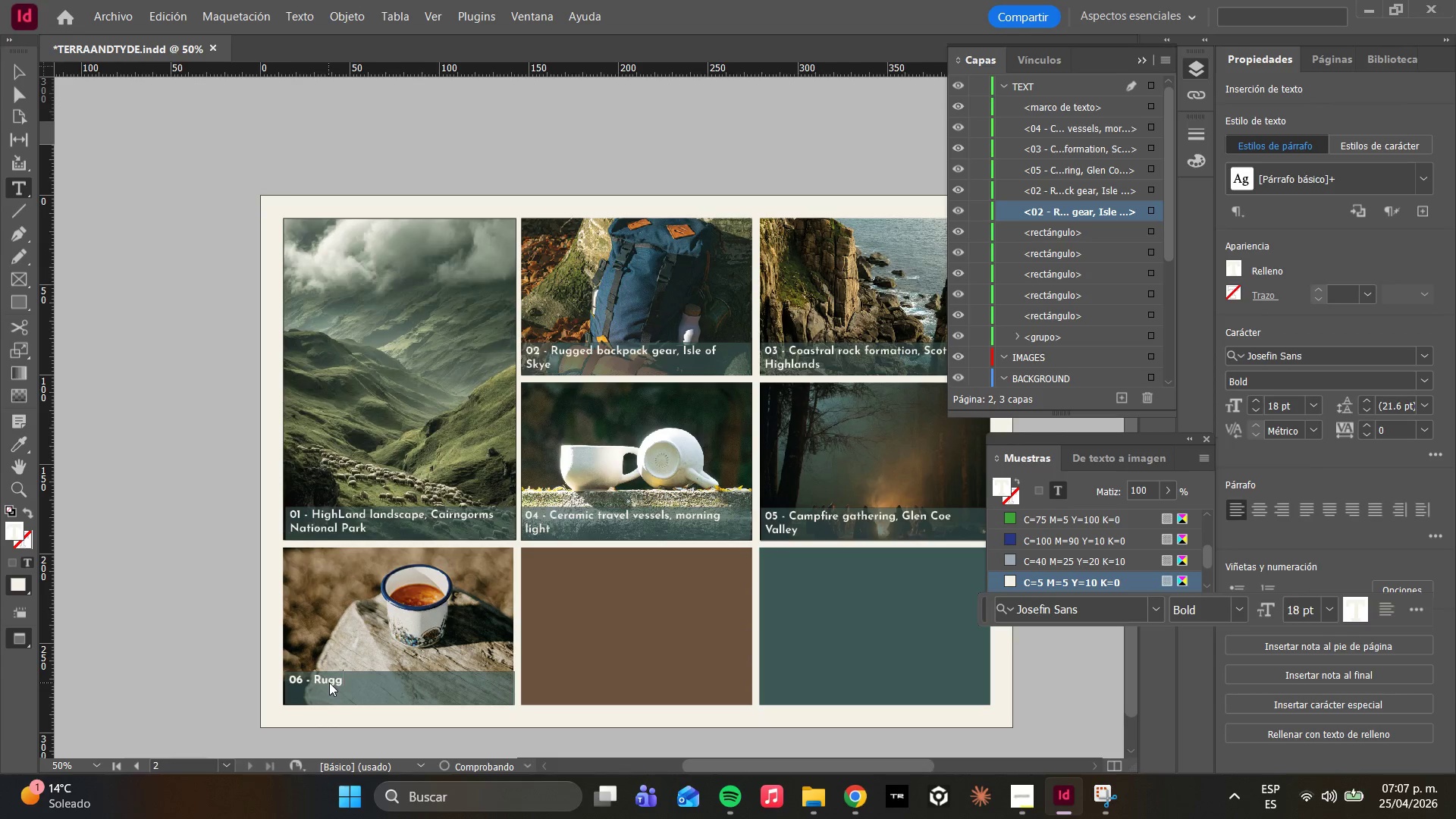 
key(Backspace)
 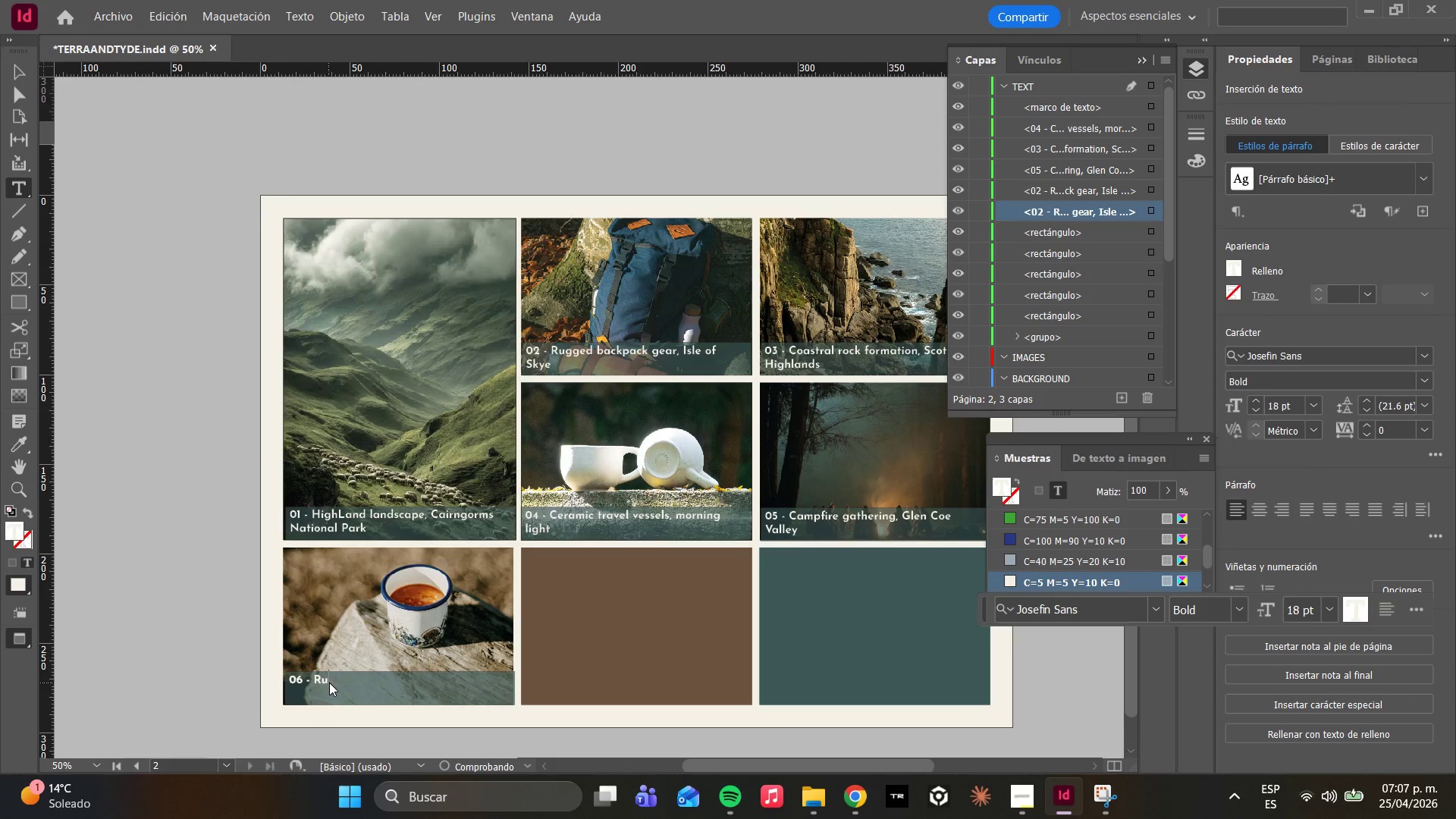 
key(Backspace)
 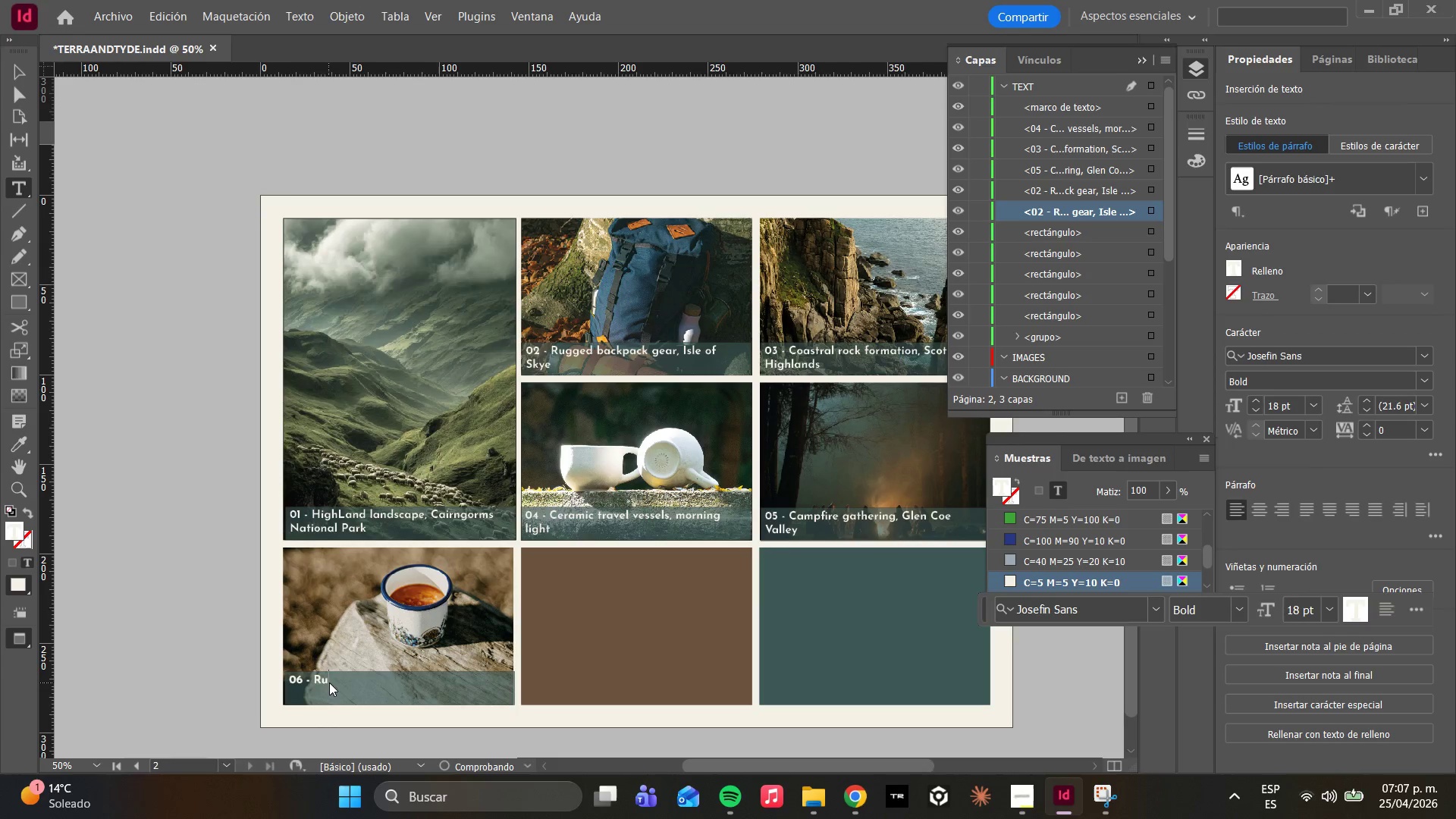 
key(Backspace)
 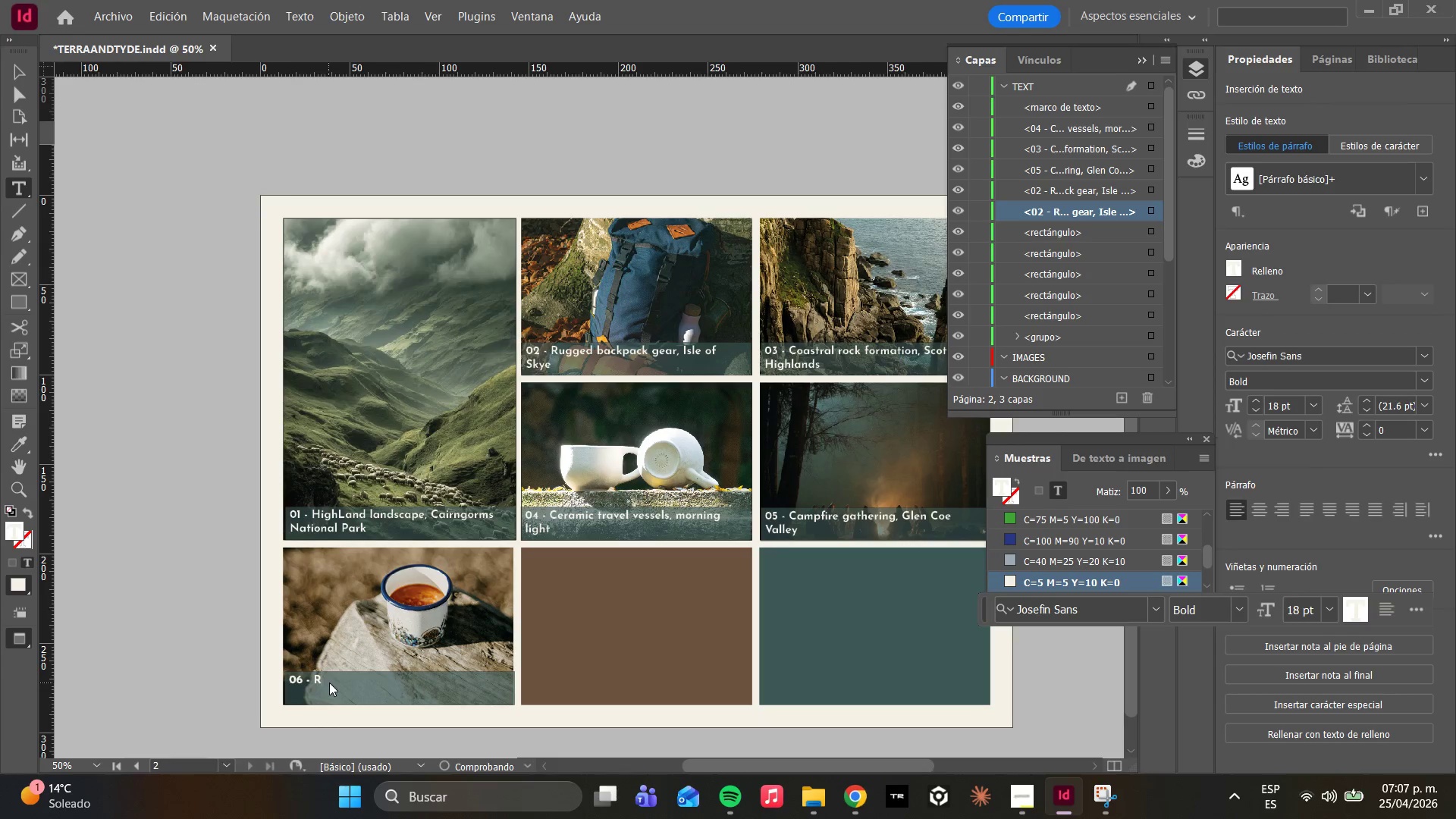 
key(Backspace)
 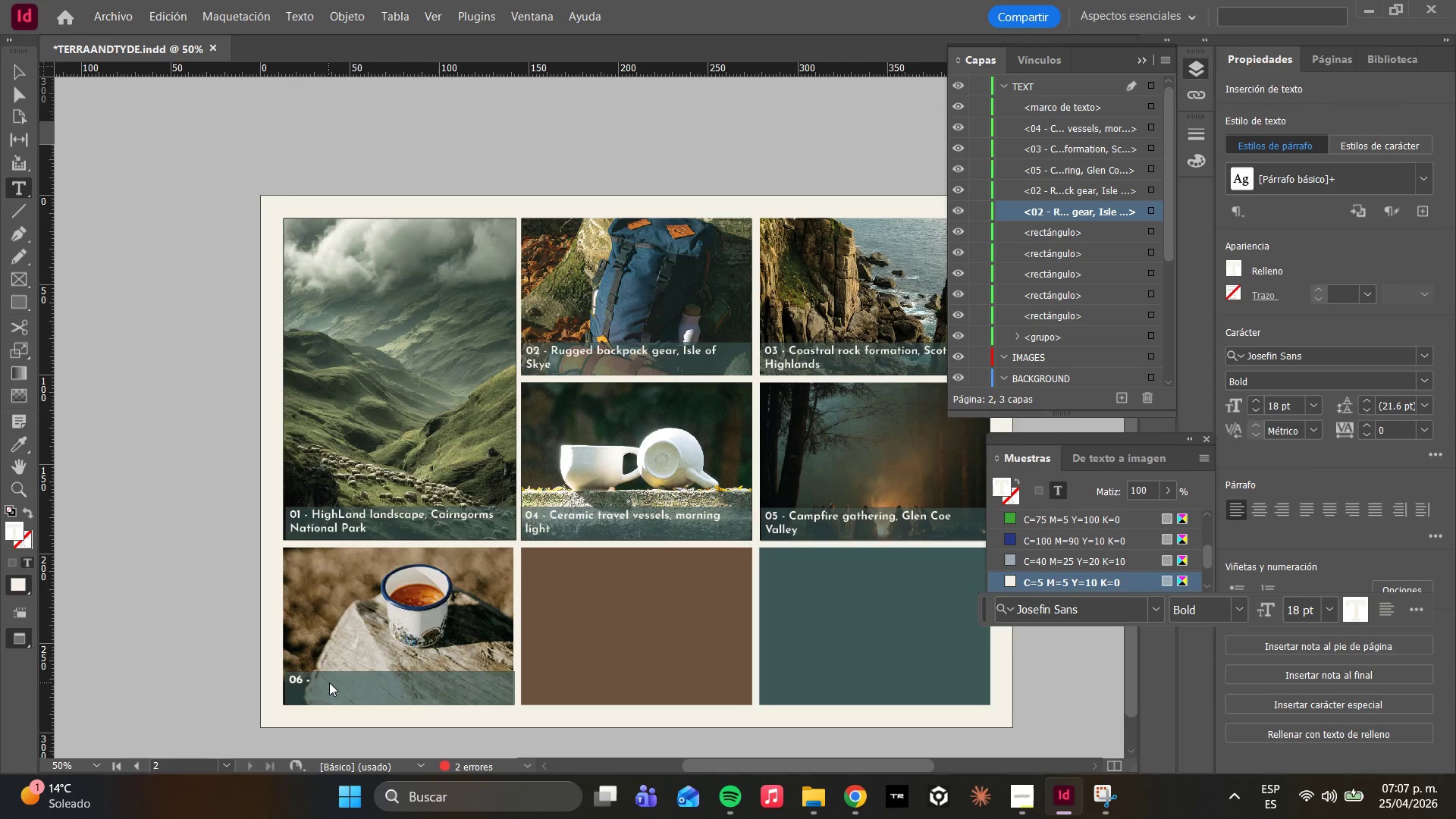 
wait(9.03)
 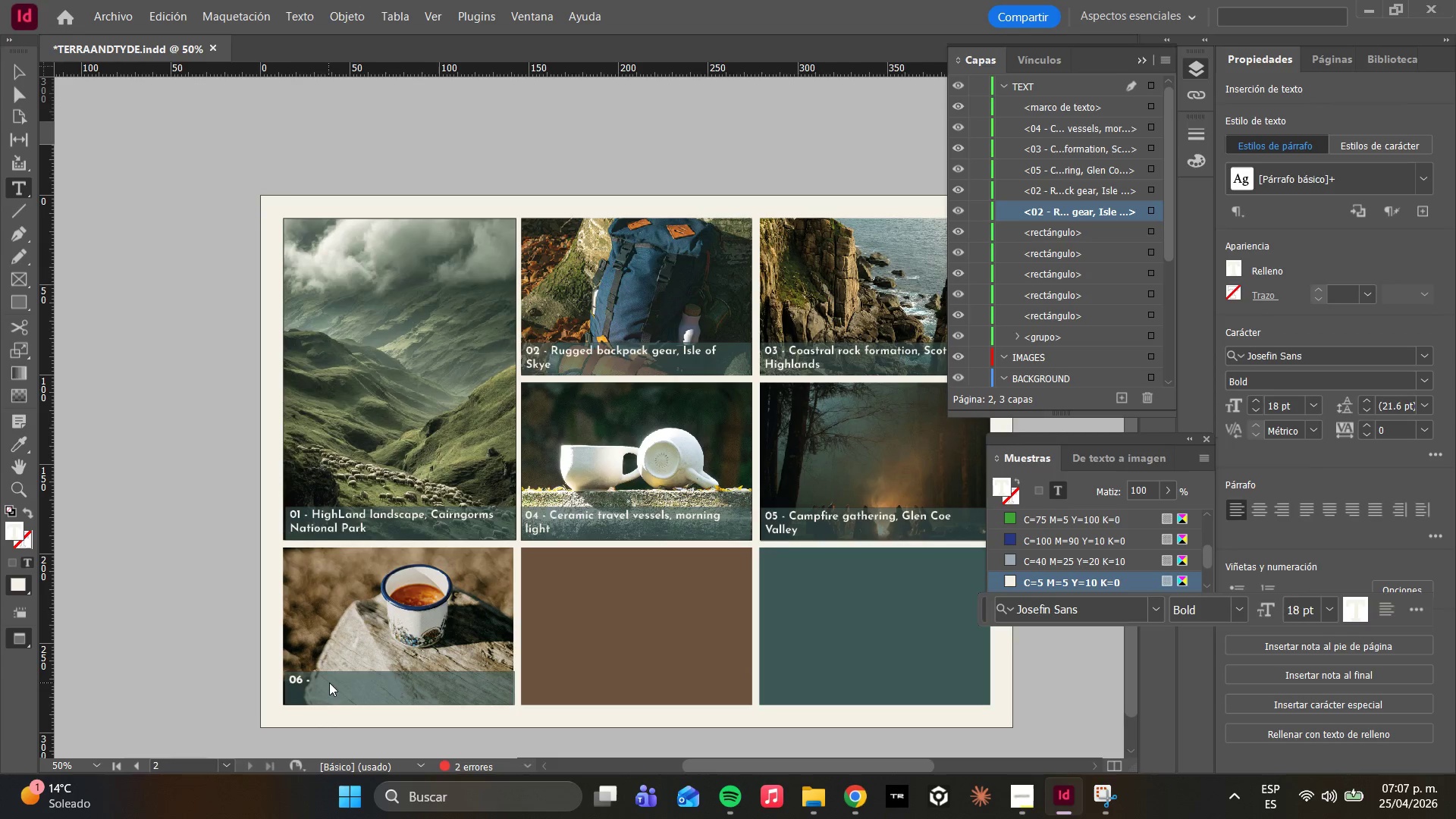 
type(Enamel camp mug )
 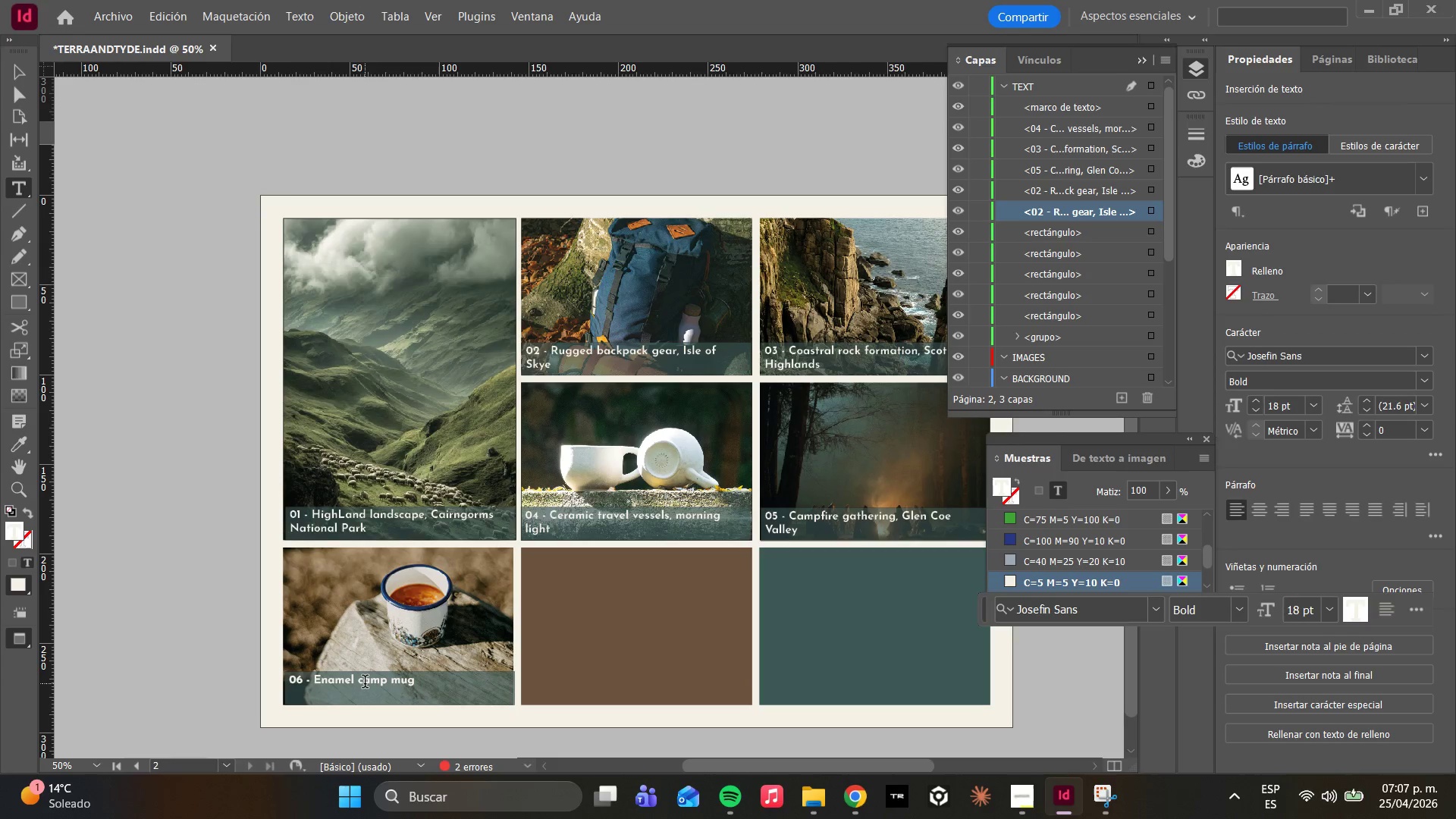 
wait(8.09)
 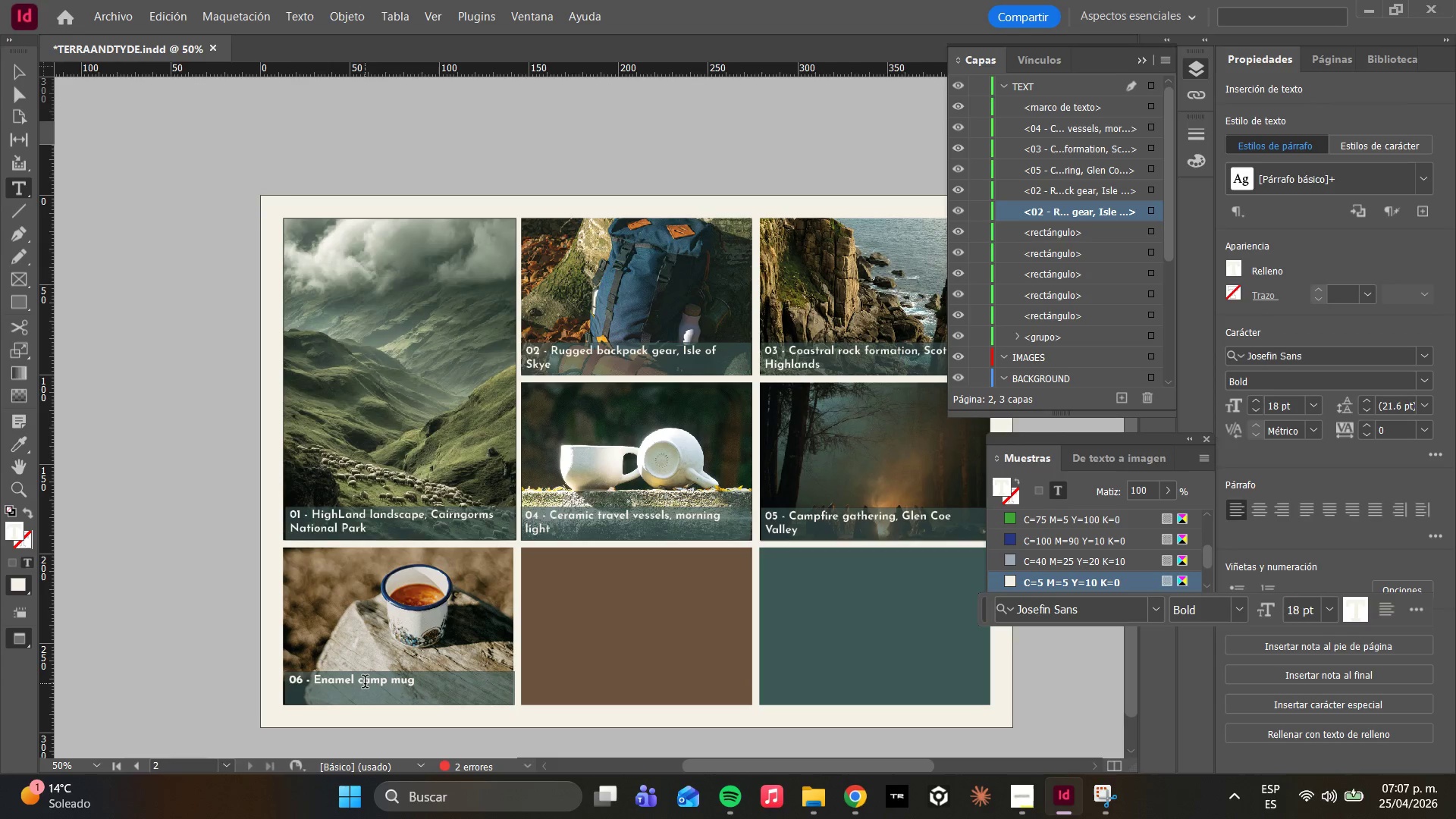 
key(Backspace)
 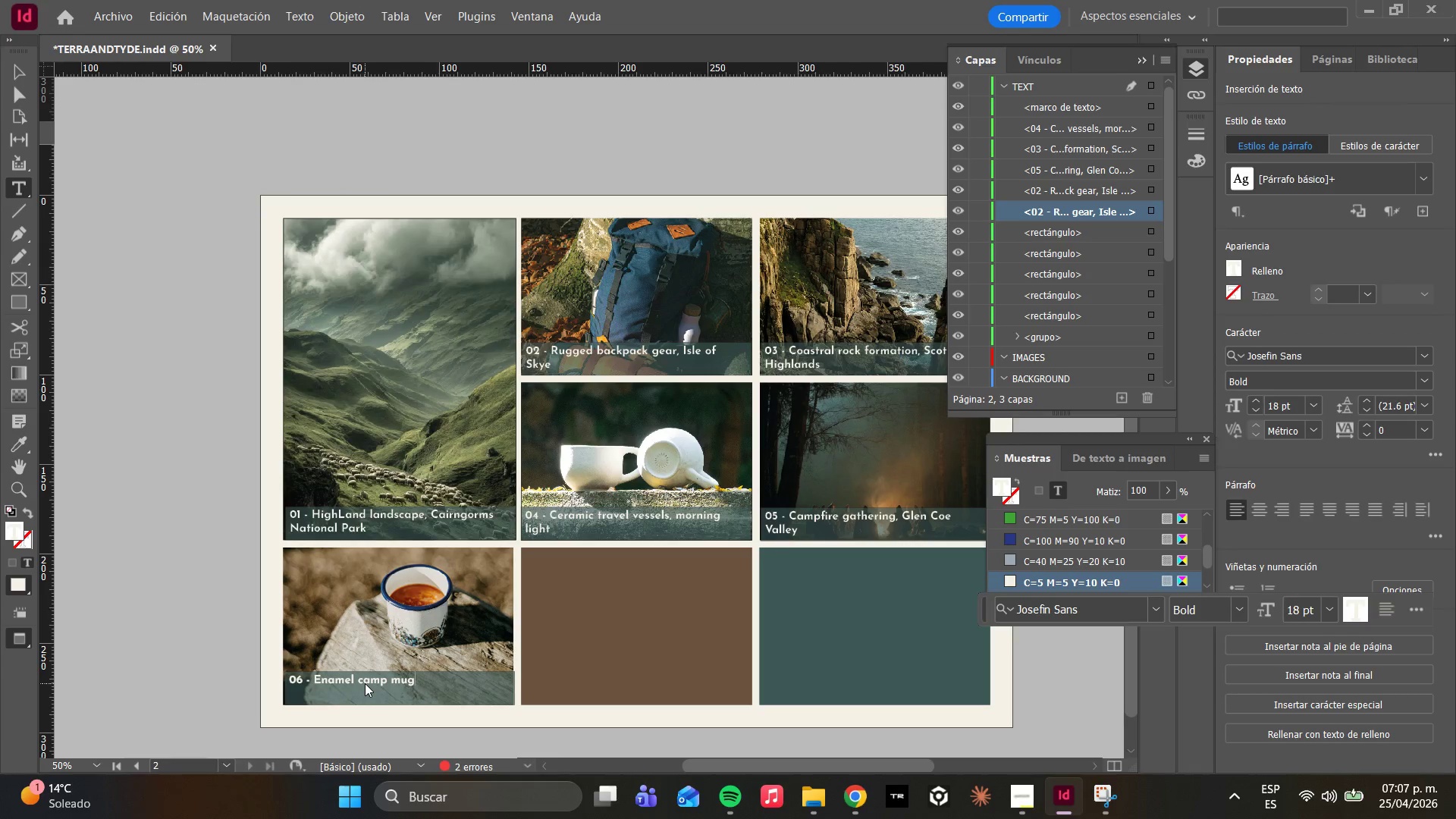 
key(Comma)
 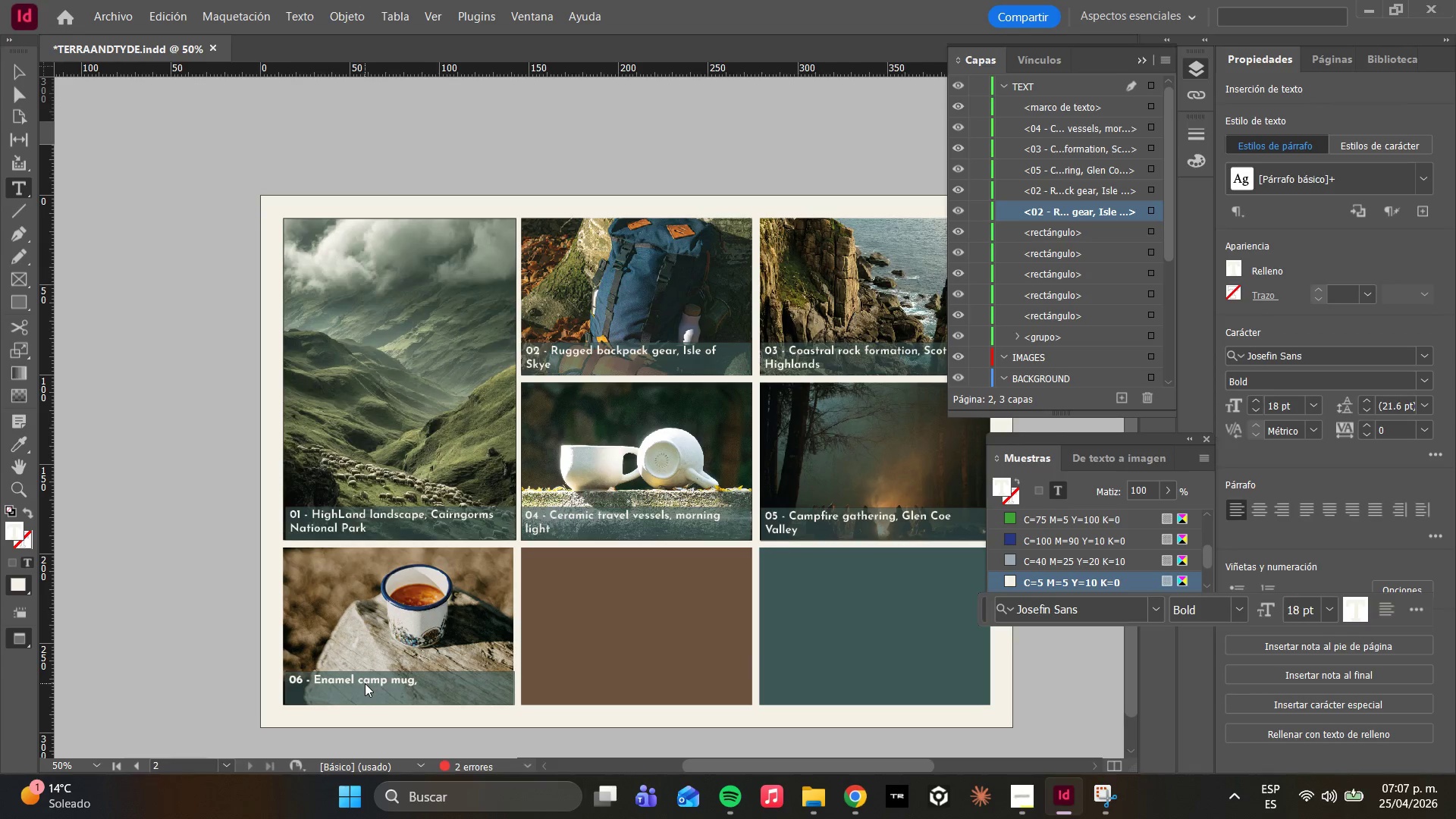 
key(Backspace)
 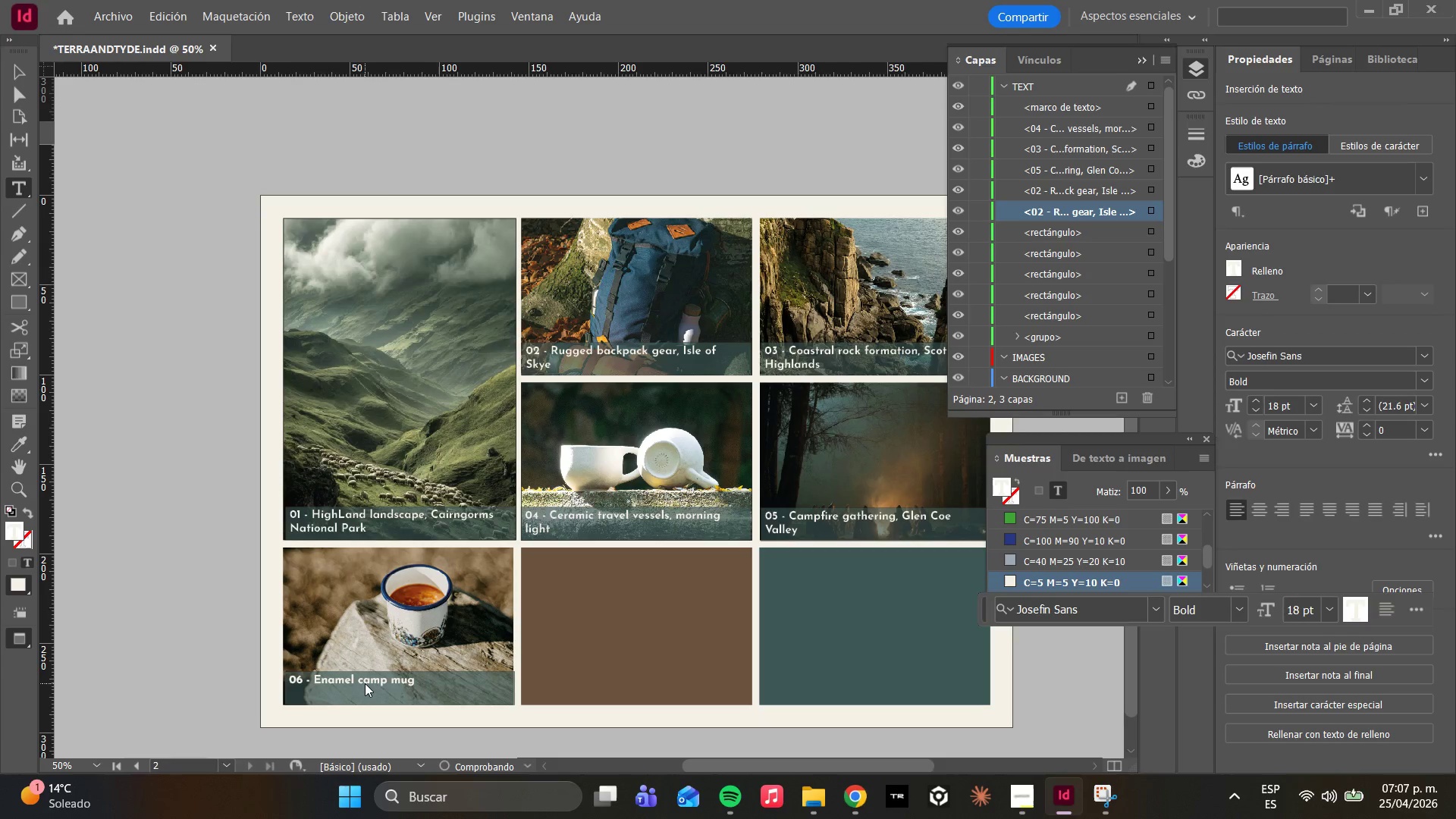 
key(Comma)
 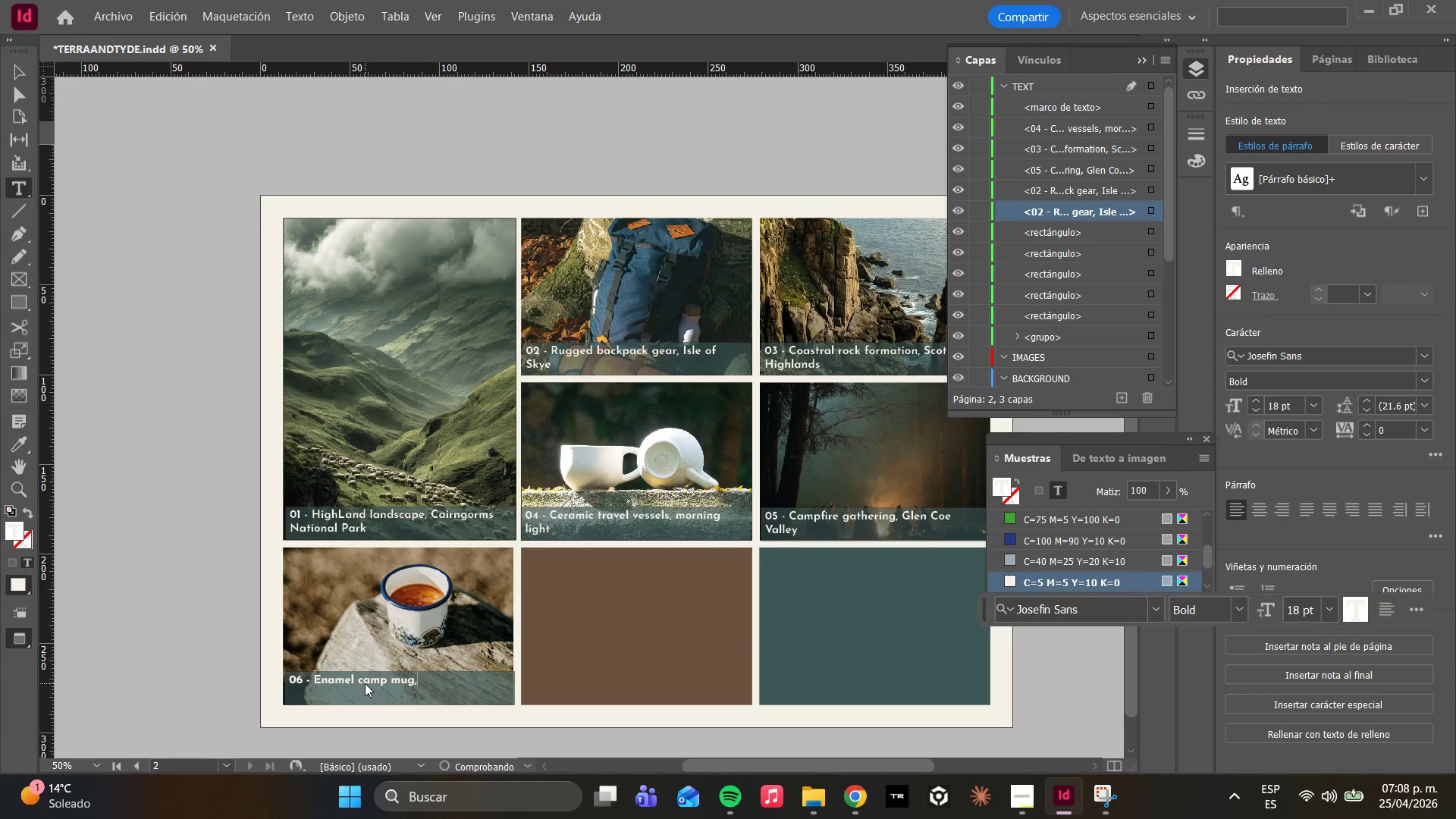 
key(Space)
 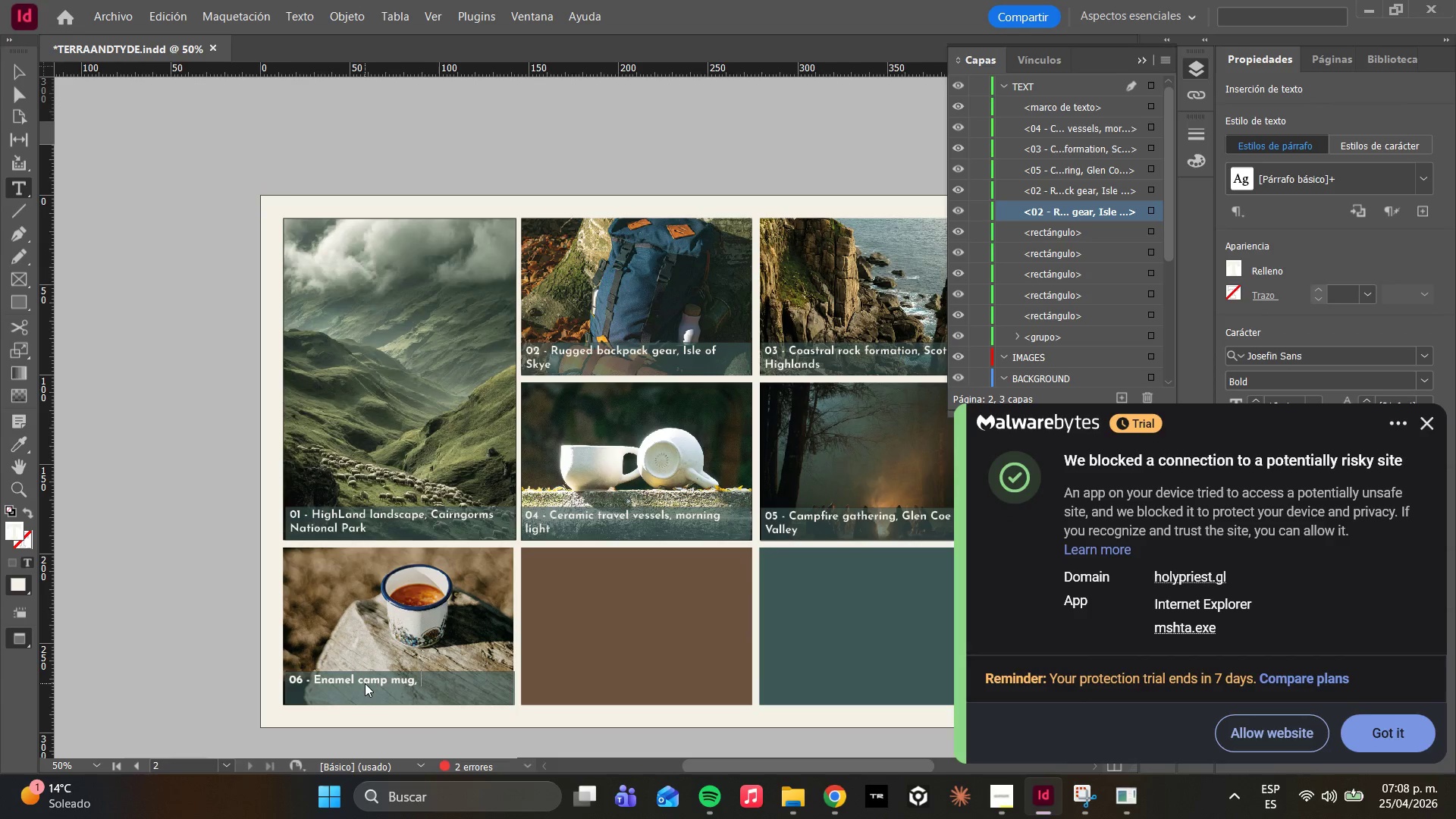 
type(highland morning)
 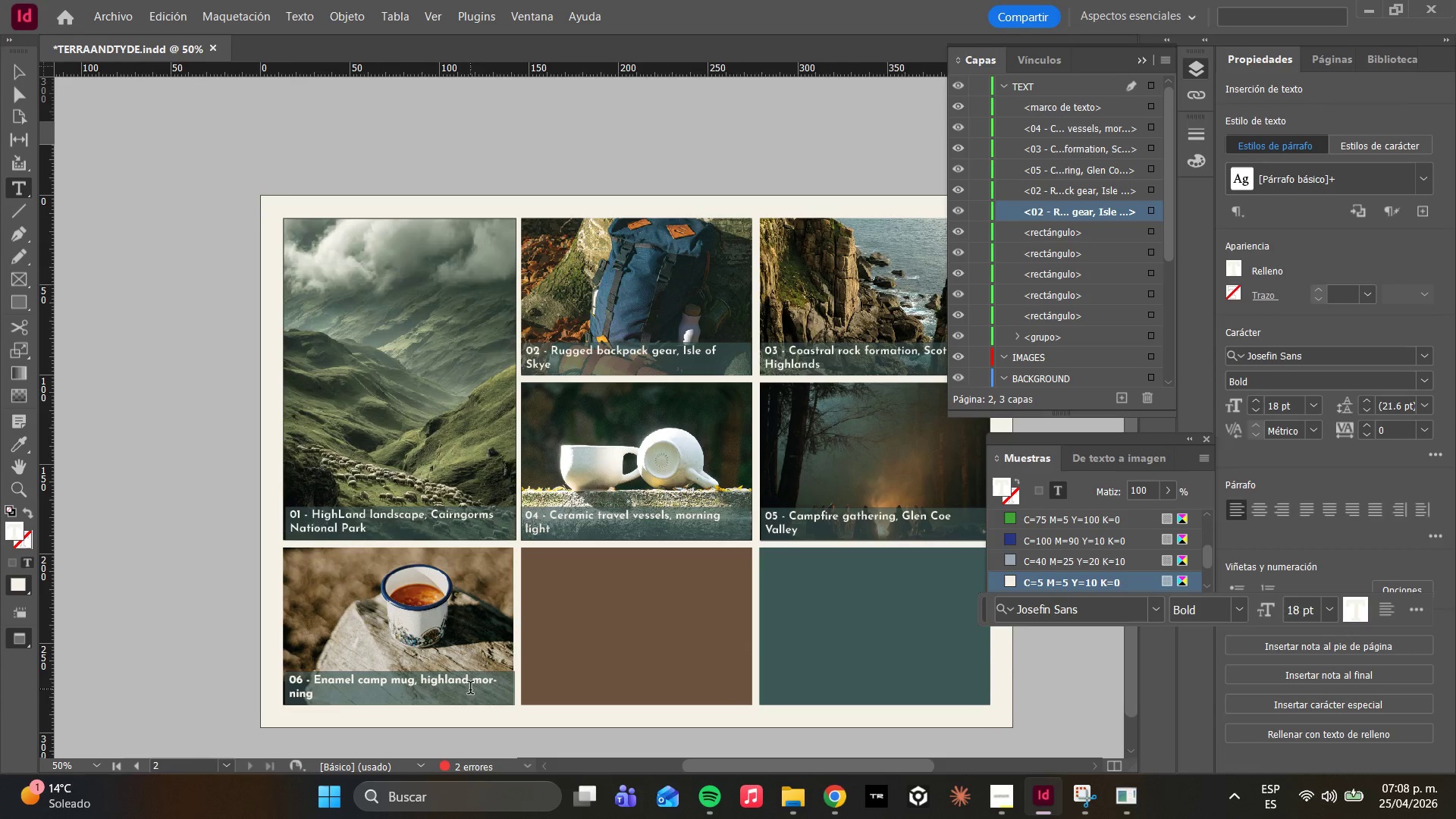 
left_click([472, 686])
 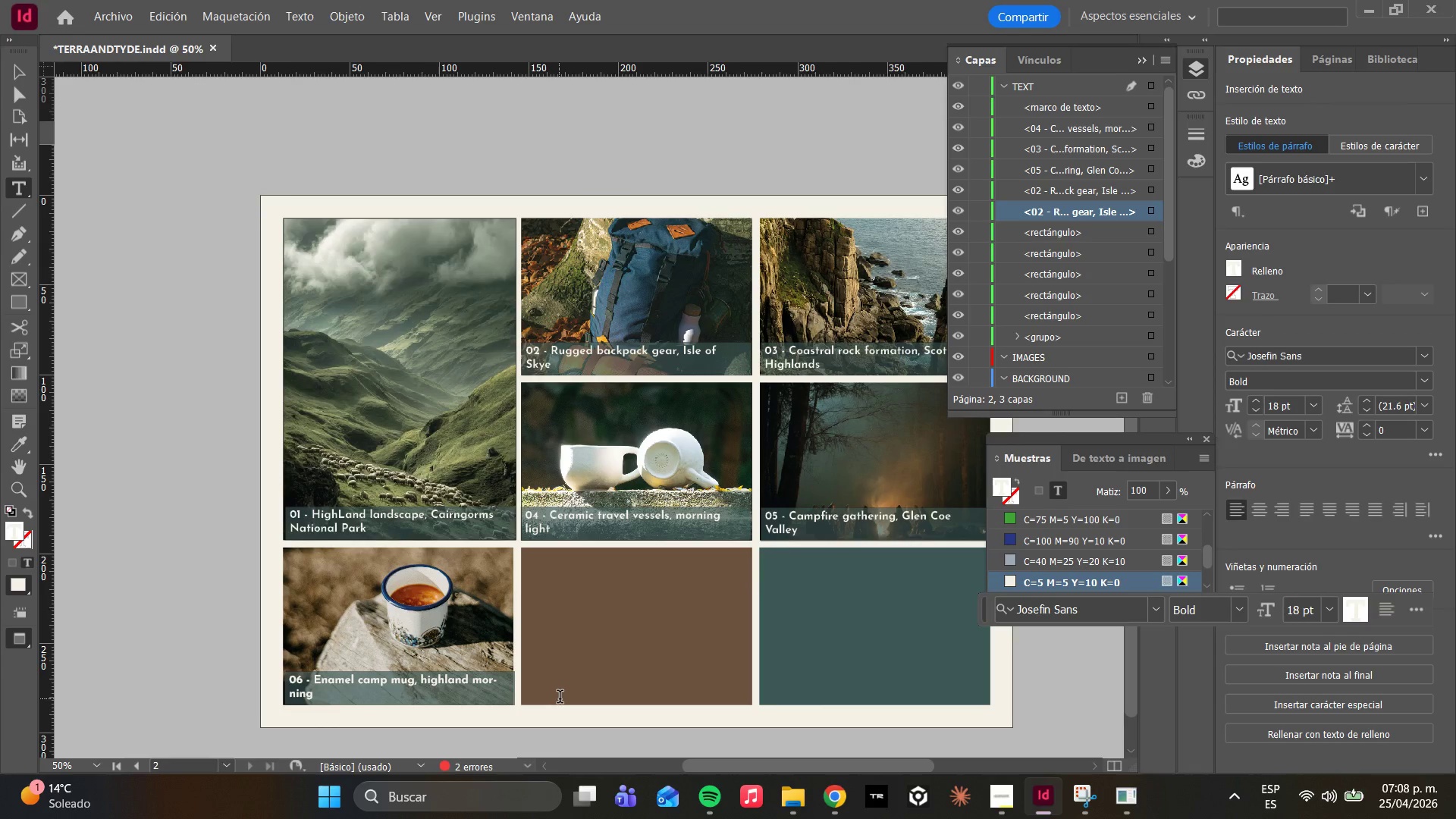 
key(Enter)
 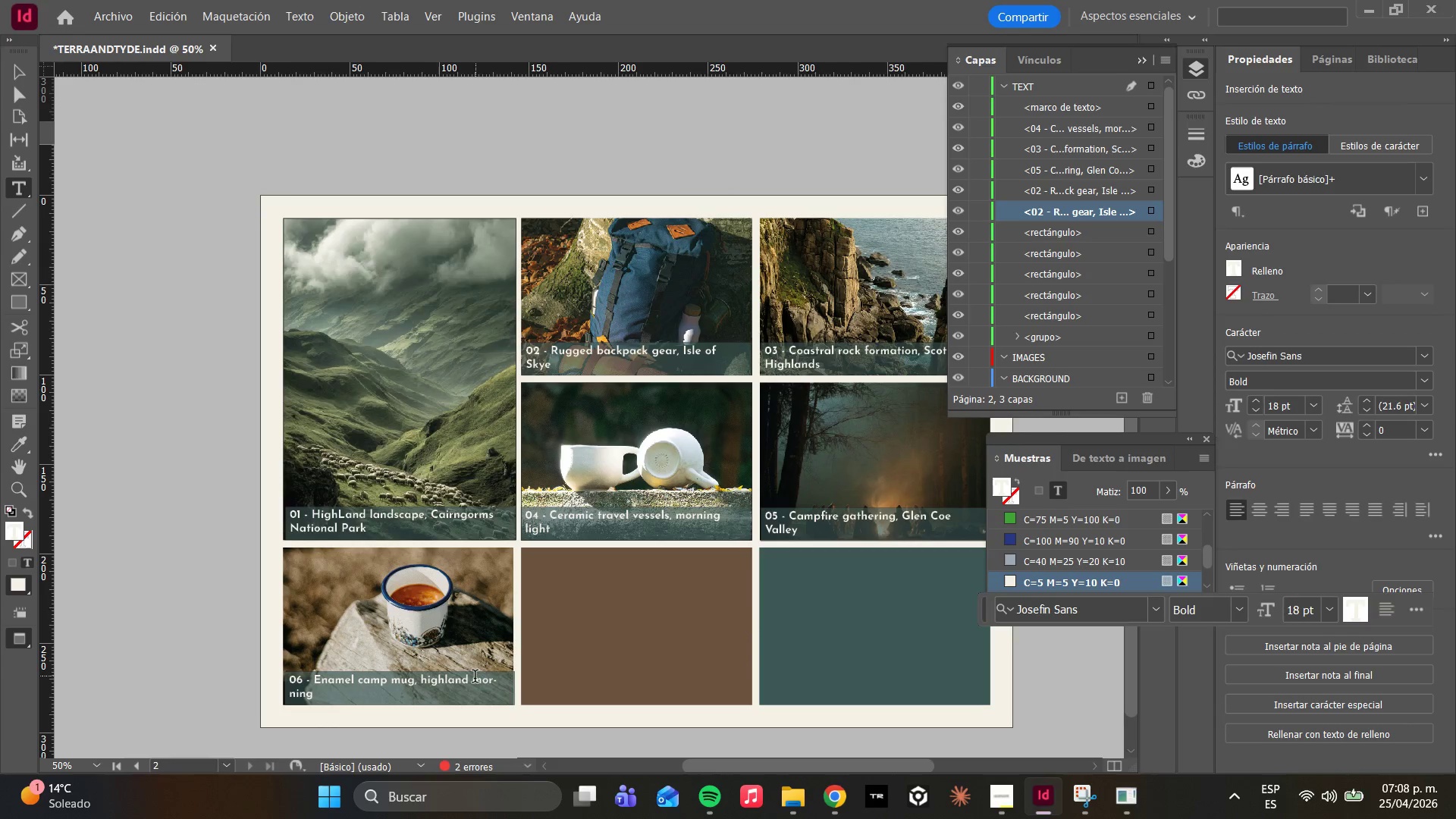 
left_click([472, 684])
 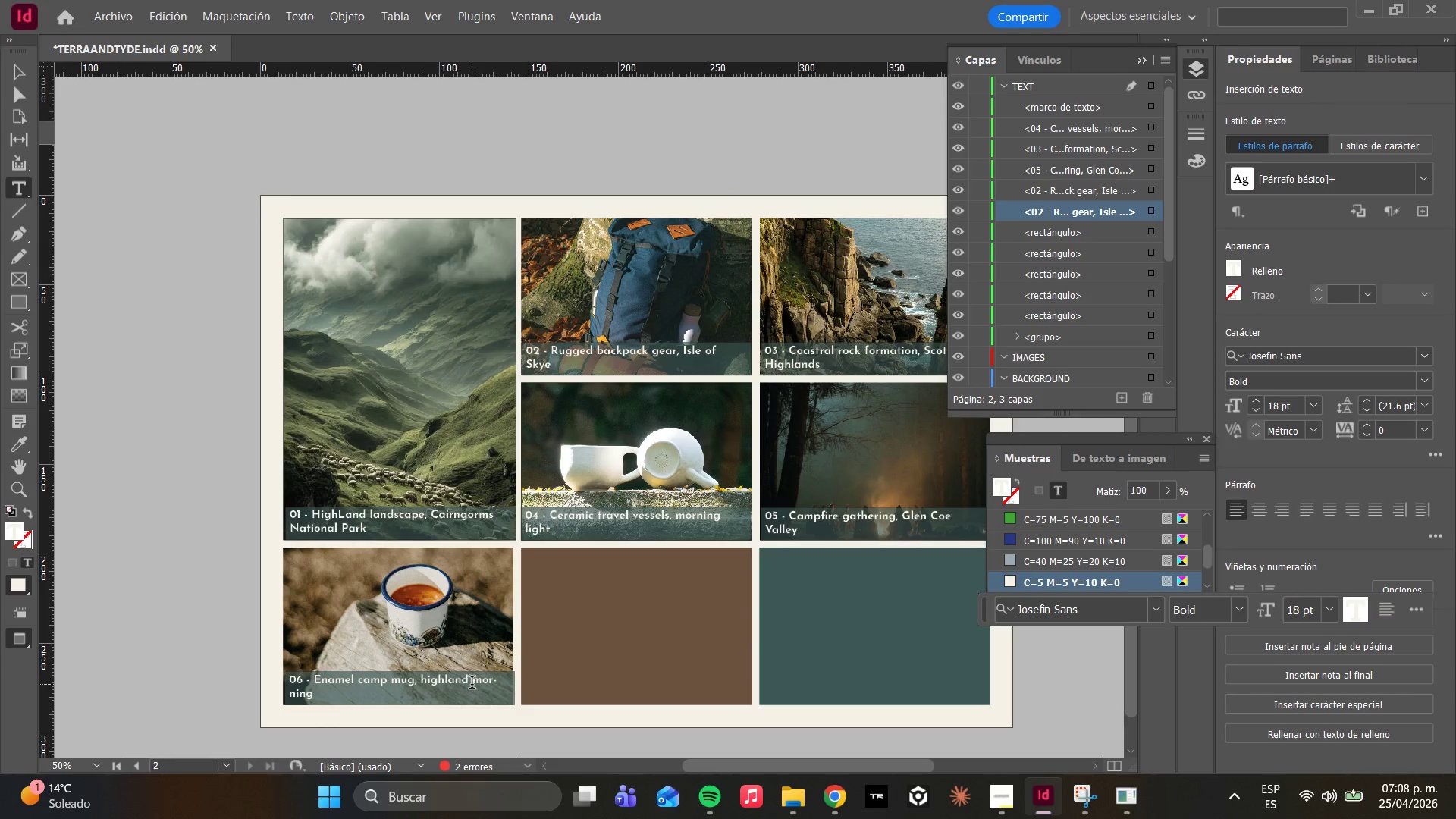 
key(Enter)
 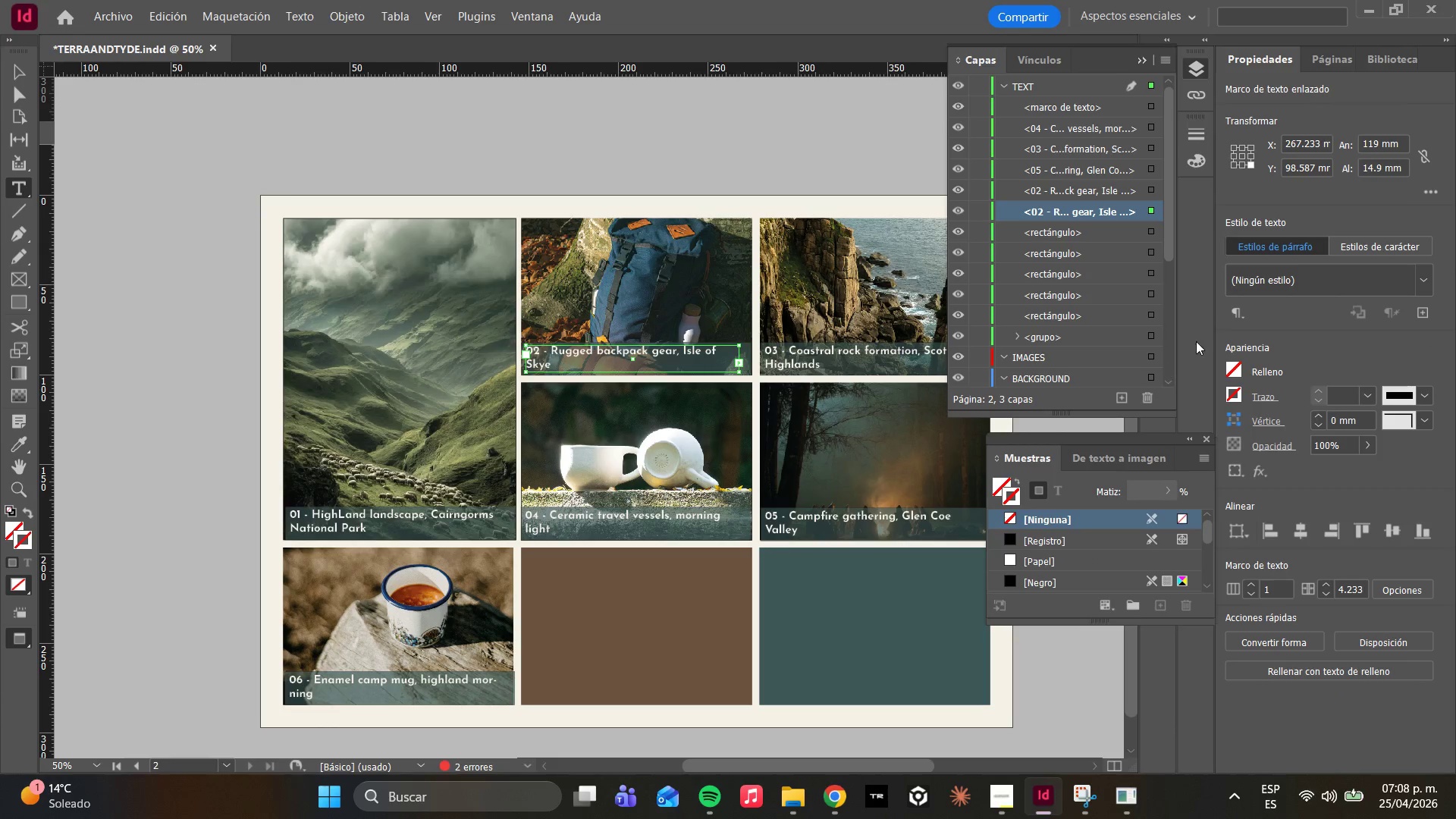 
left_click([1128, 192])
 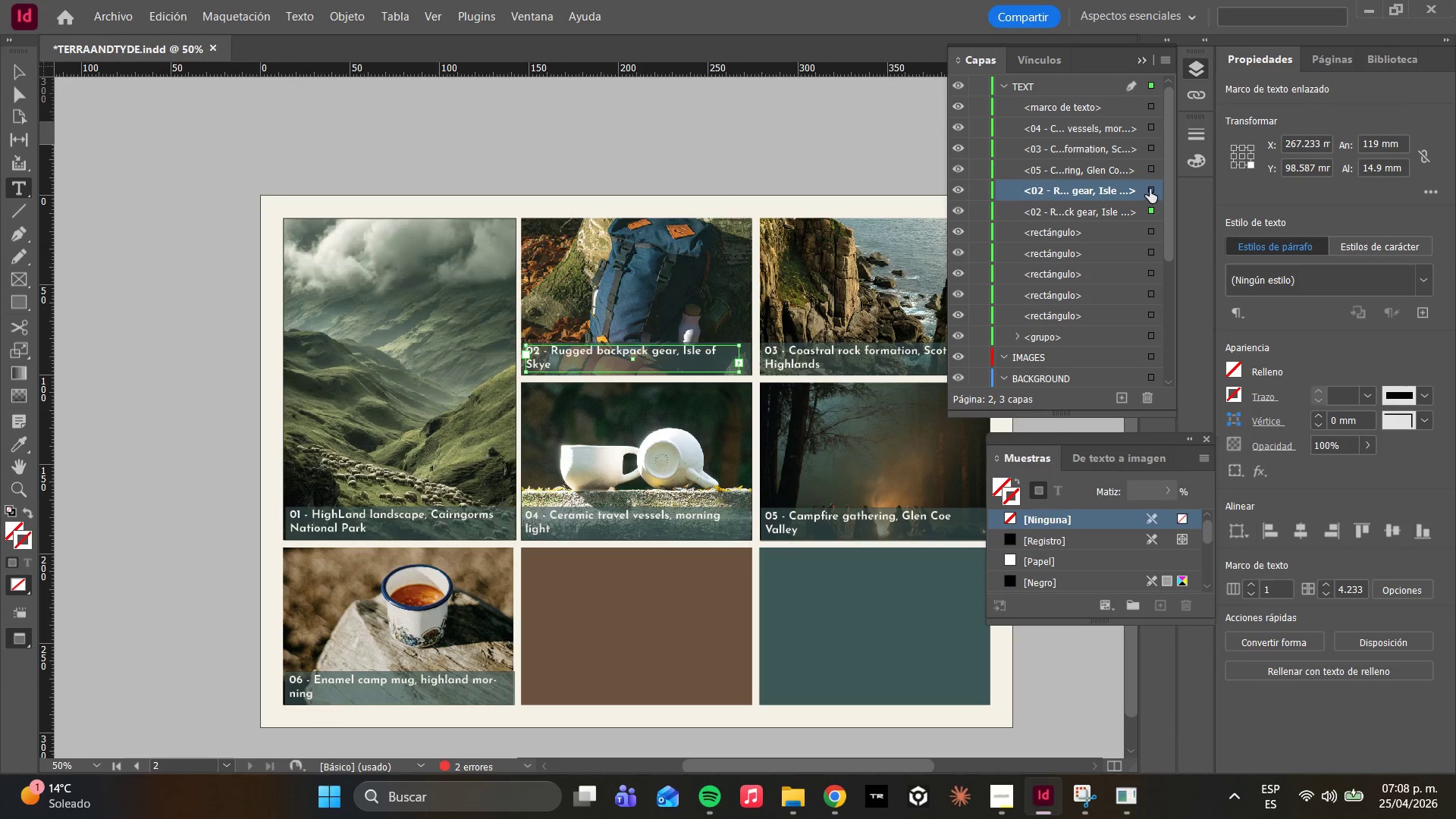 
left_click([1151, 189])
 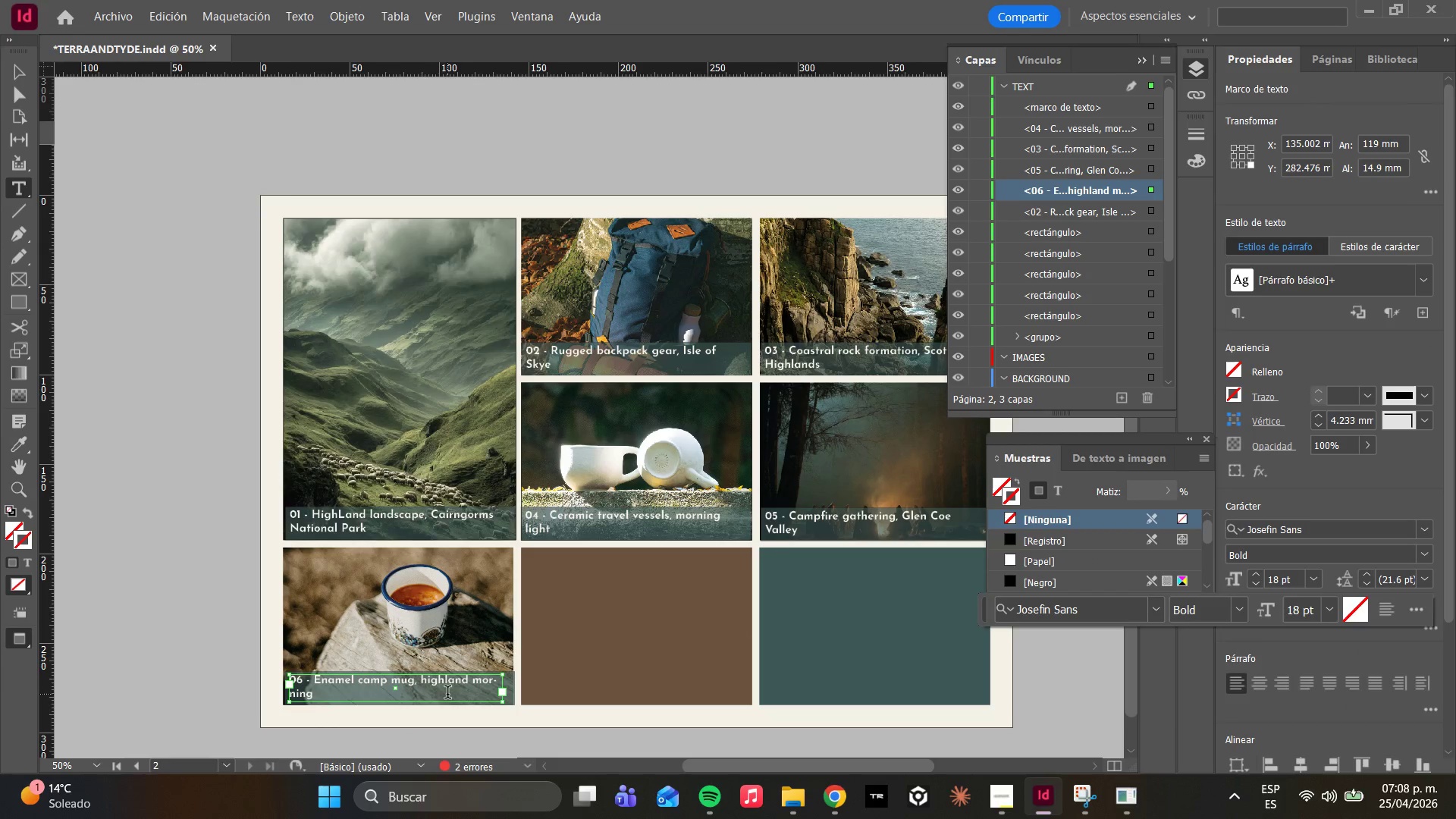 
left_click([467, 679])
 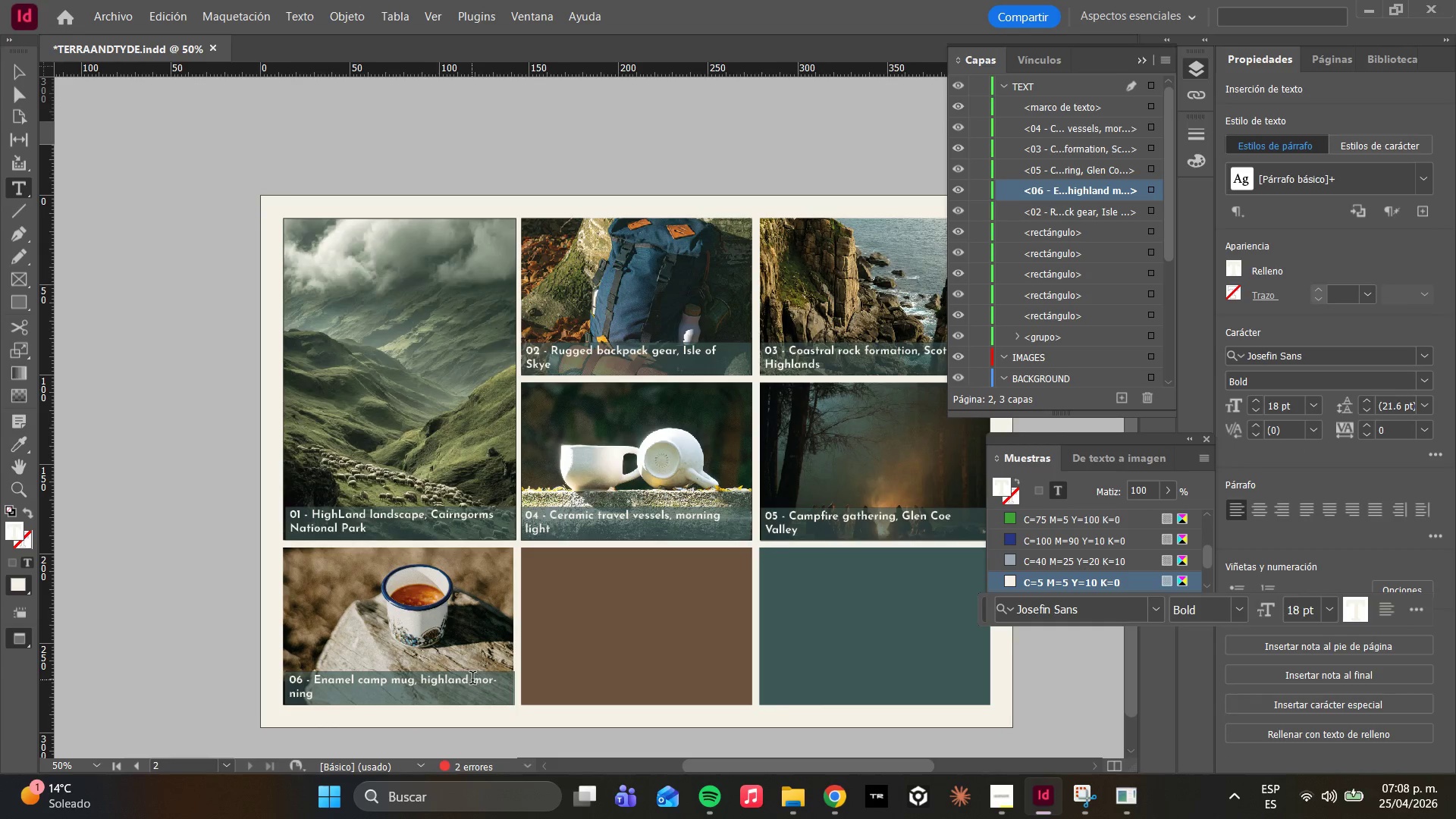 
key(Enter)
 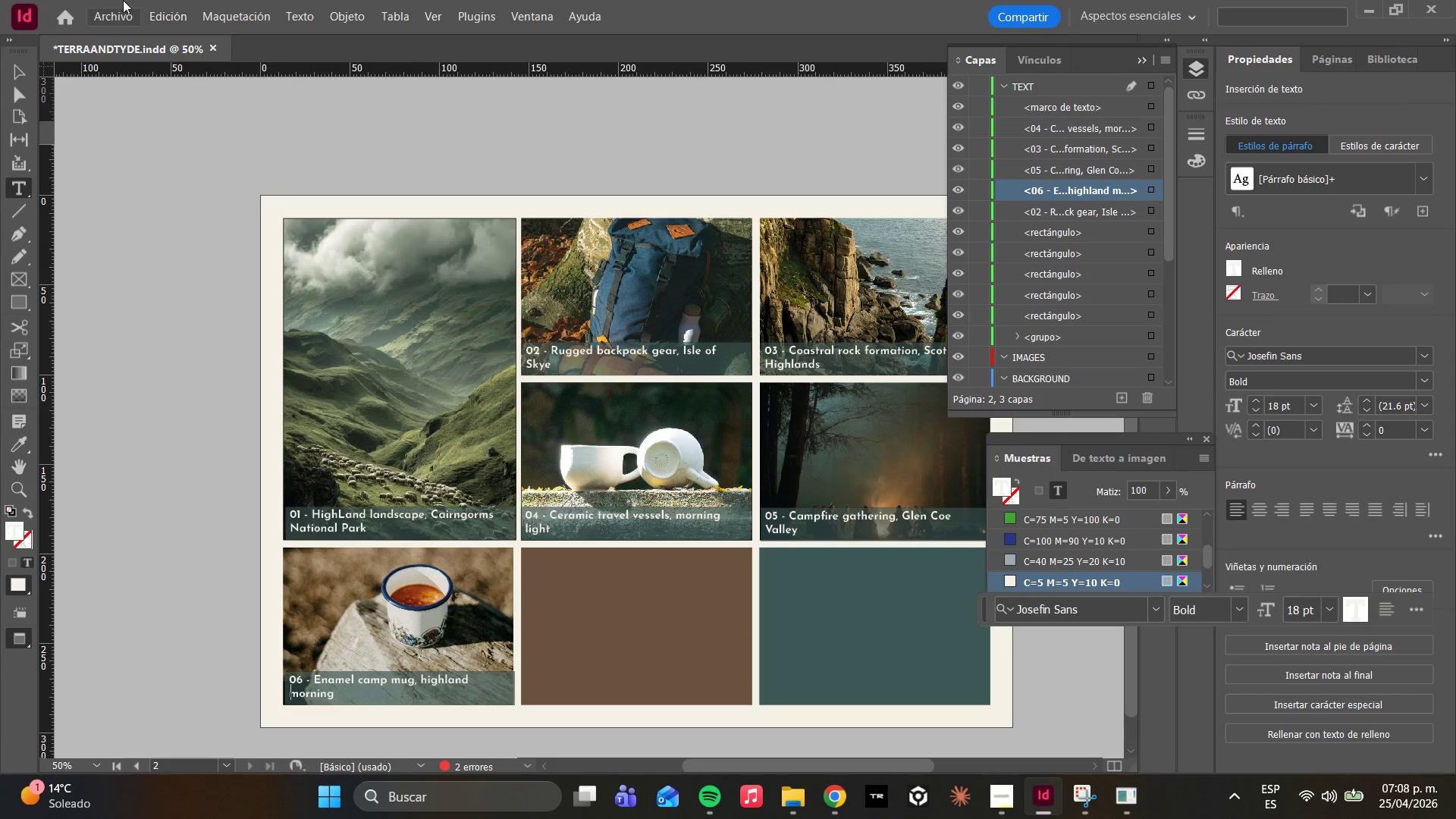 
key(Control+D)
 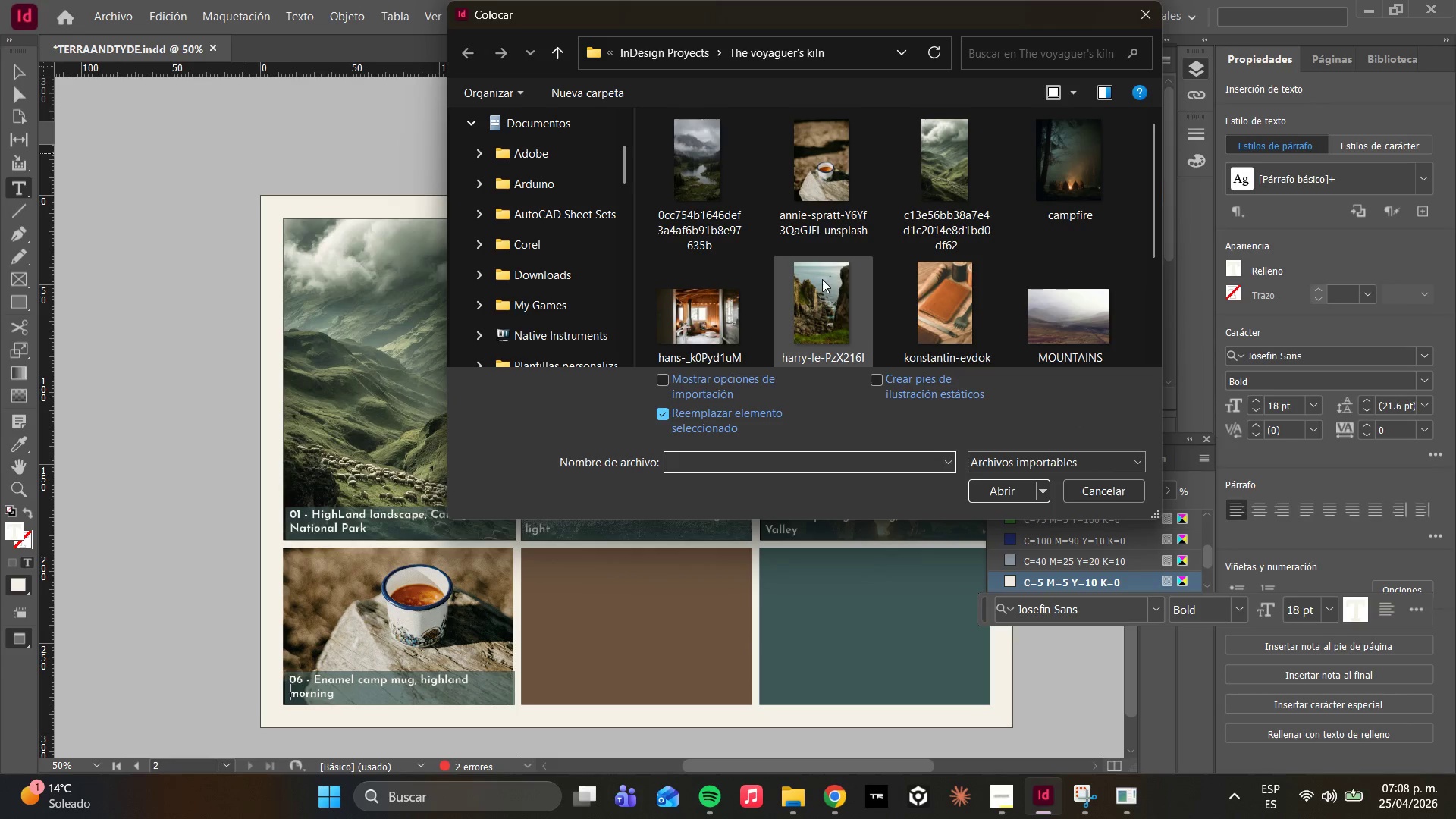 
left_click_drag(start_coordinate=[949, 312], to_coordinate=[628, 651])
 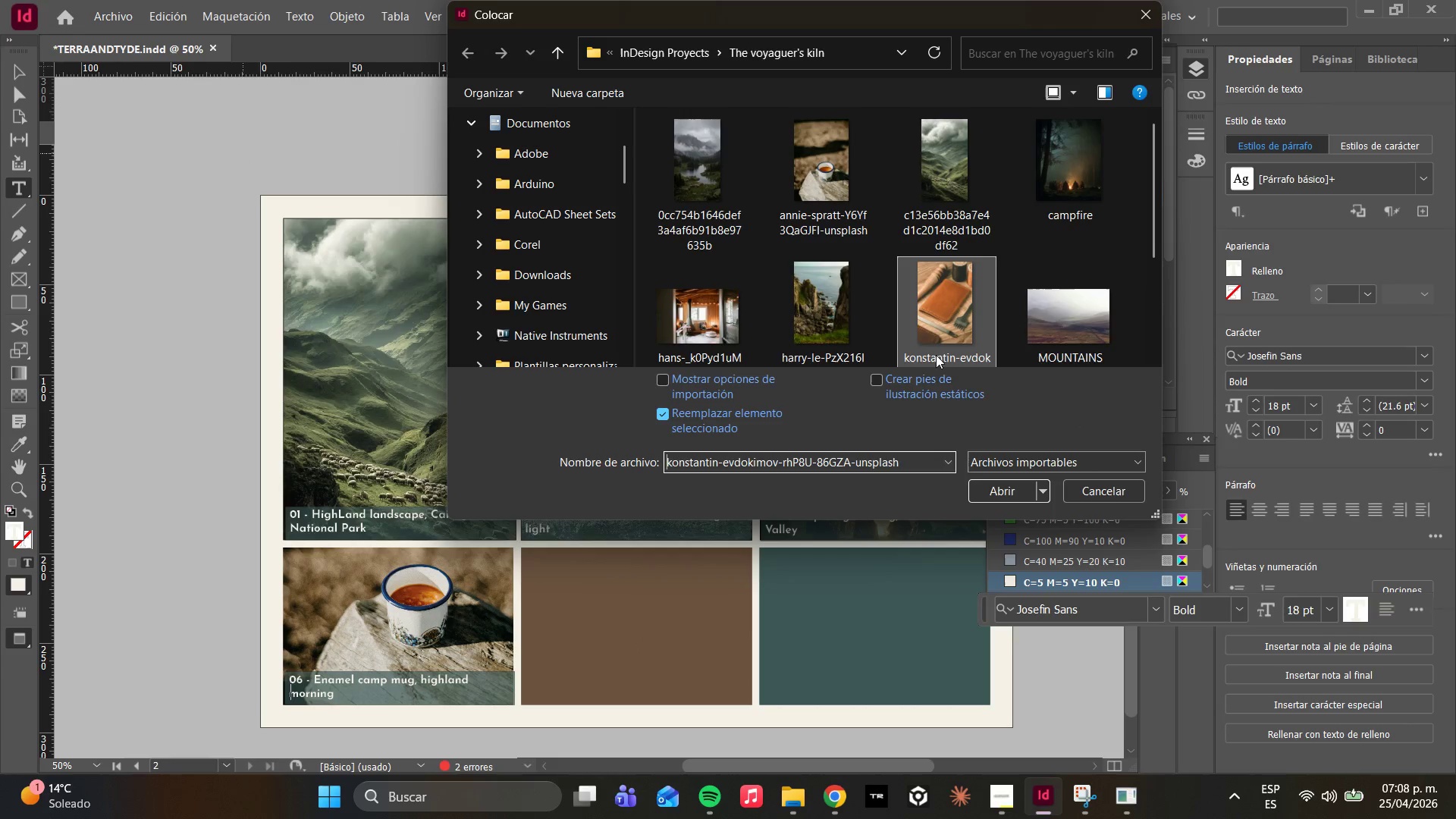 
left_click([936, 353])
 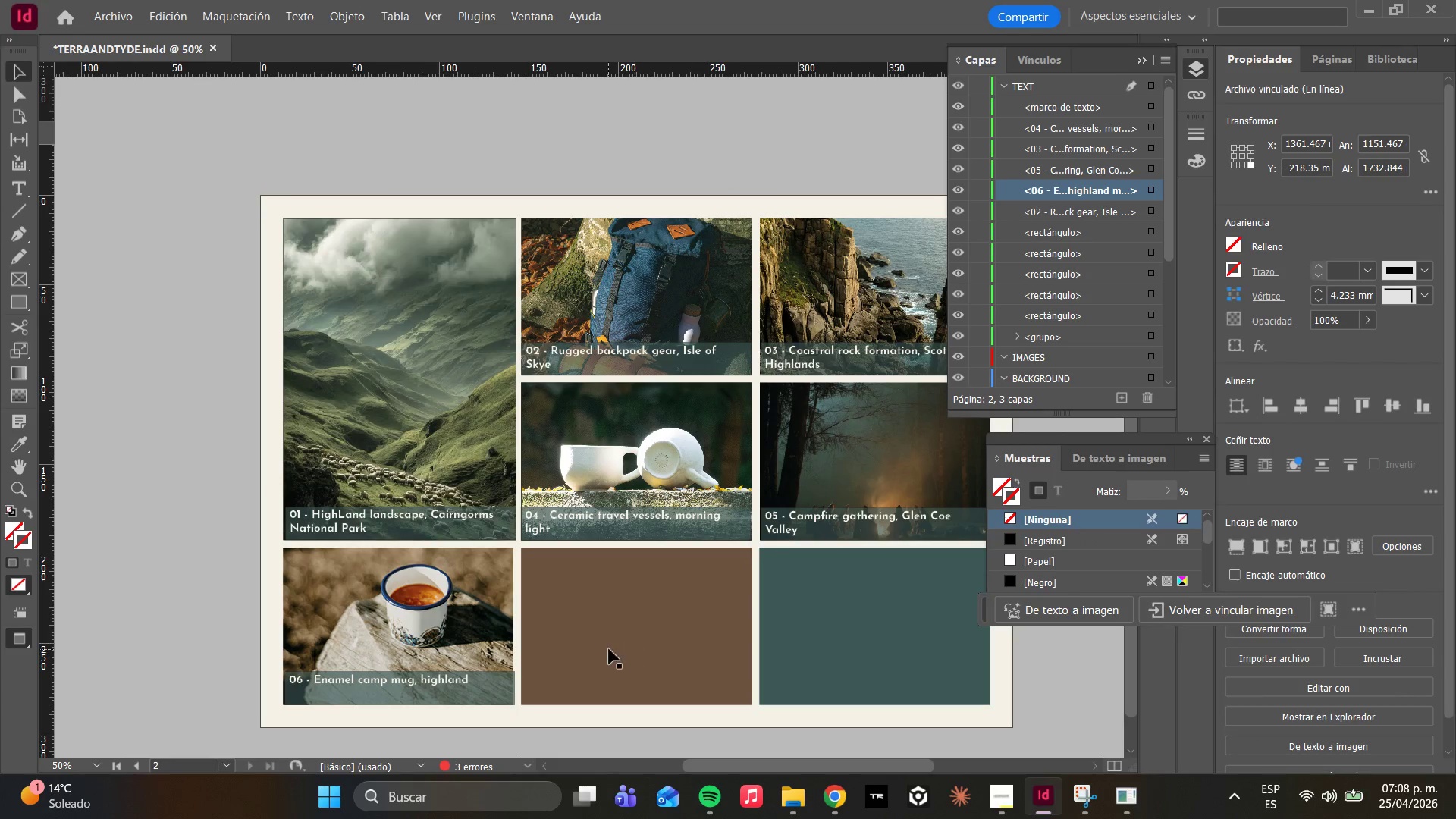 
left_click([667, 596])
 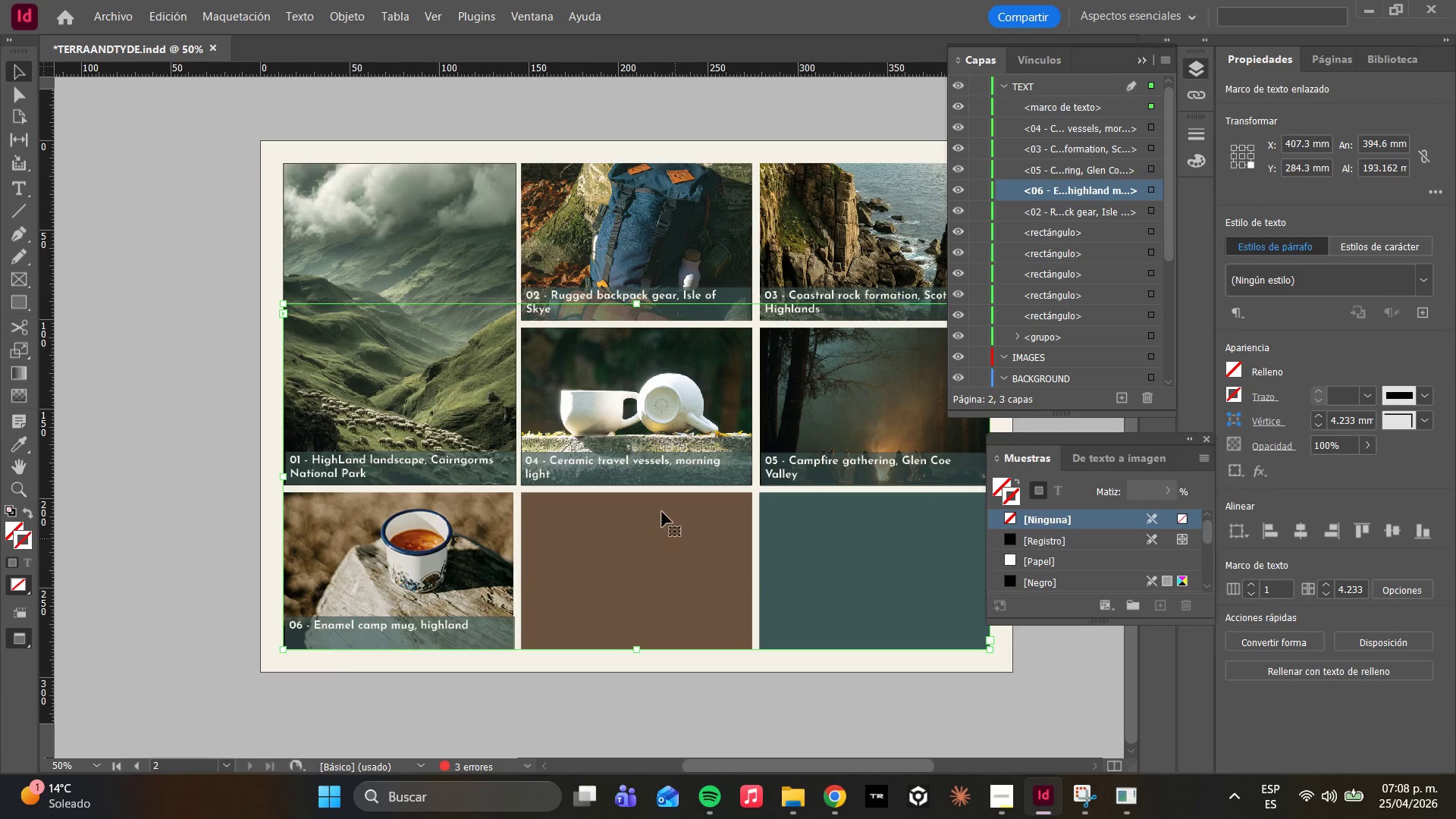 
scroll: coordinate [612, 642], scroll_direction: down, amount: 2.0
 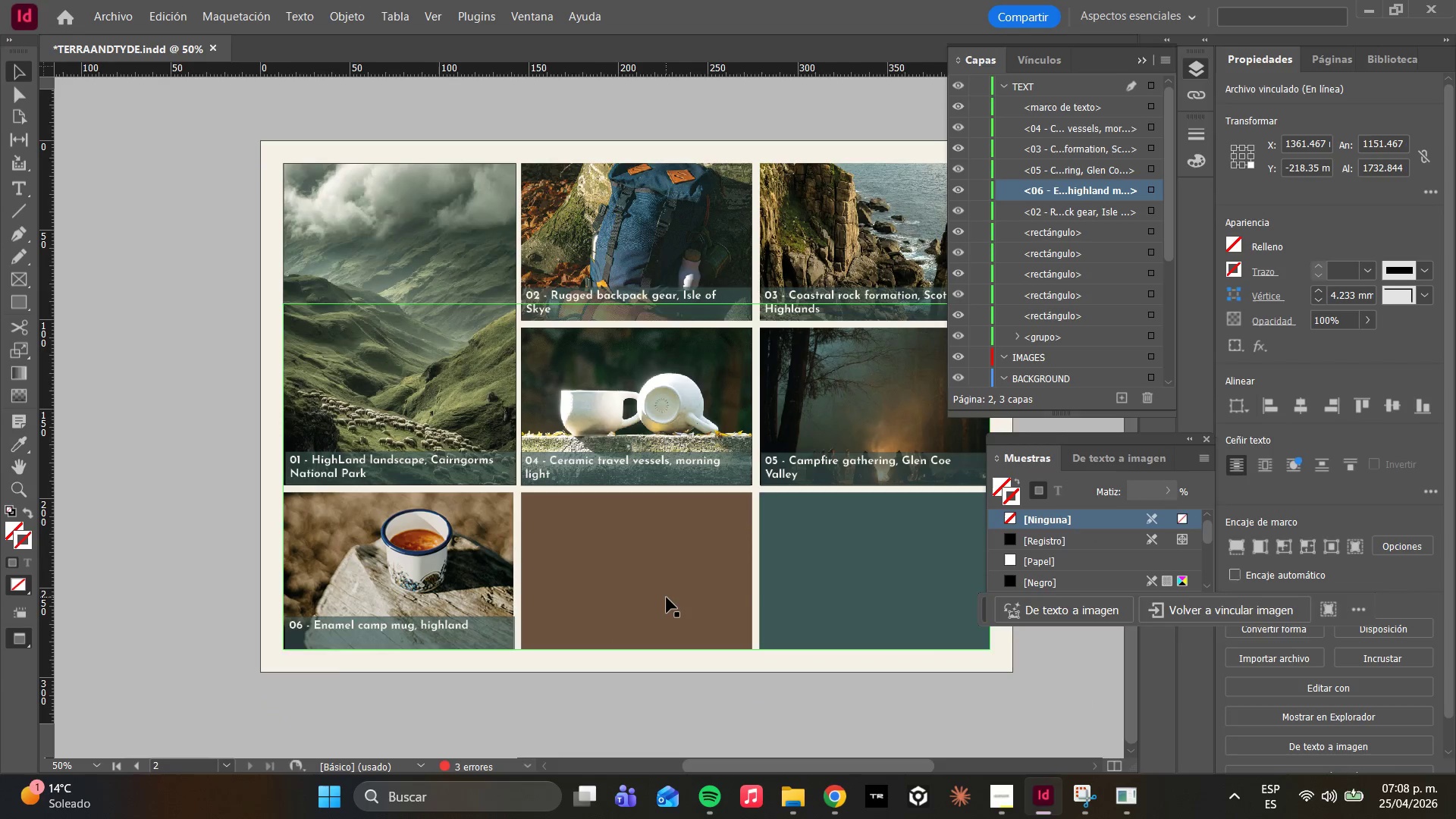 
scroll: coordinate [718, 500], scroll_direction: none, amount: 0.0
 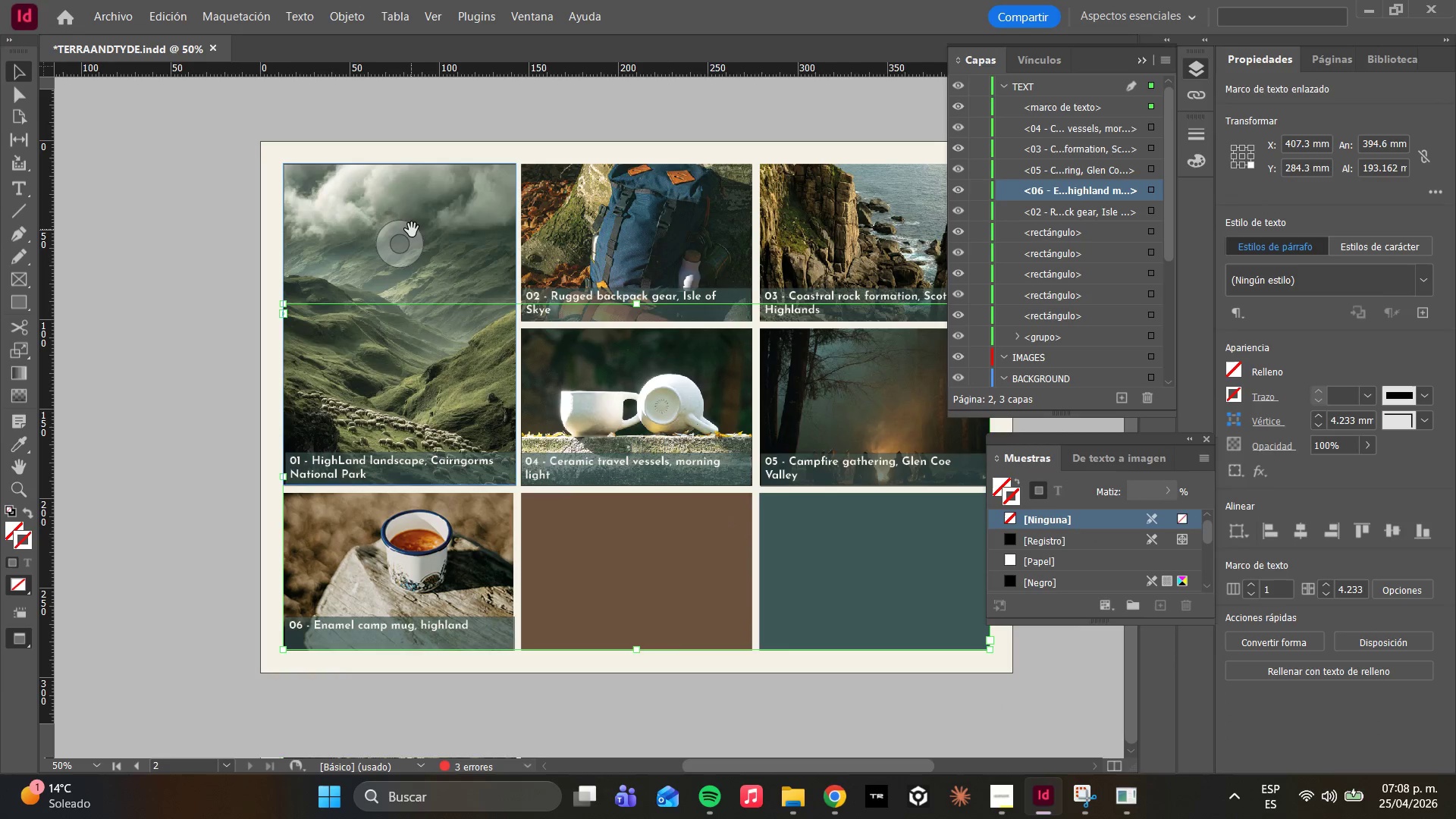 
key(Control+D)
 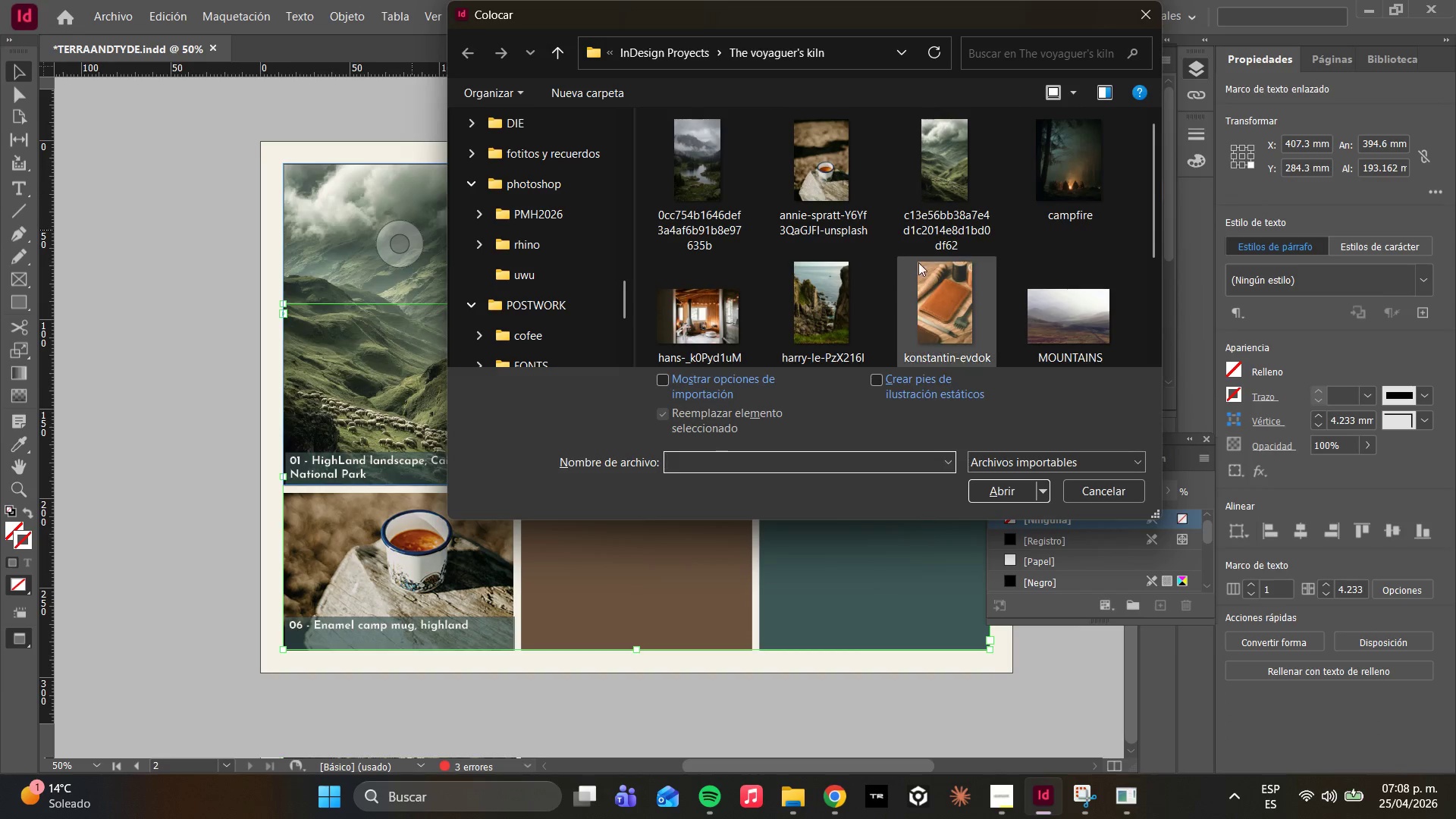 
left_click([977, 306])
 